 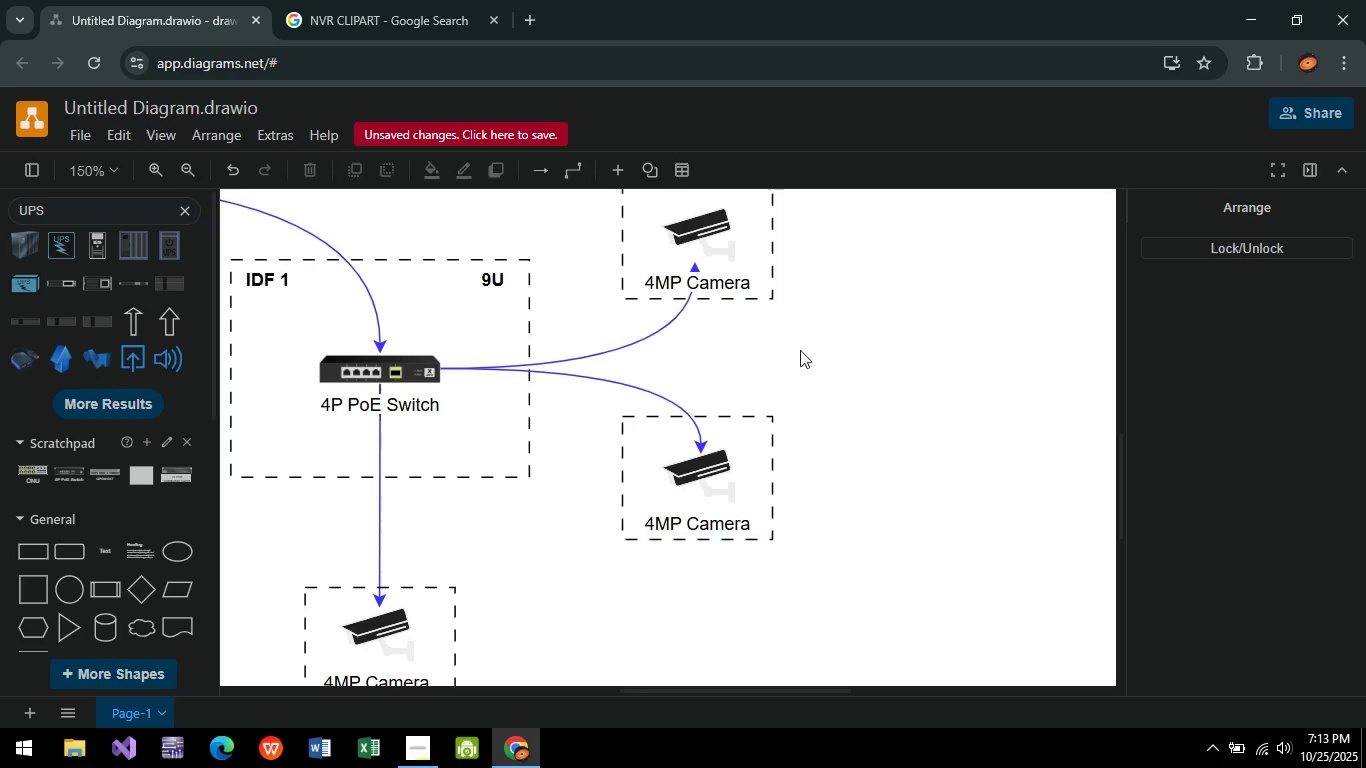 
left_click_drag(start_coordinate=[847, 358], to_coordinate=[946, 401])
 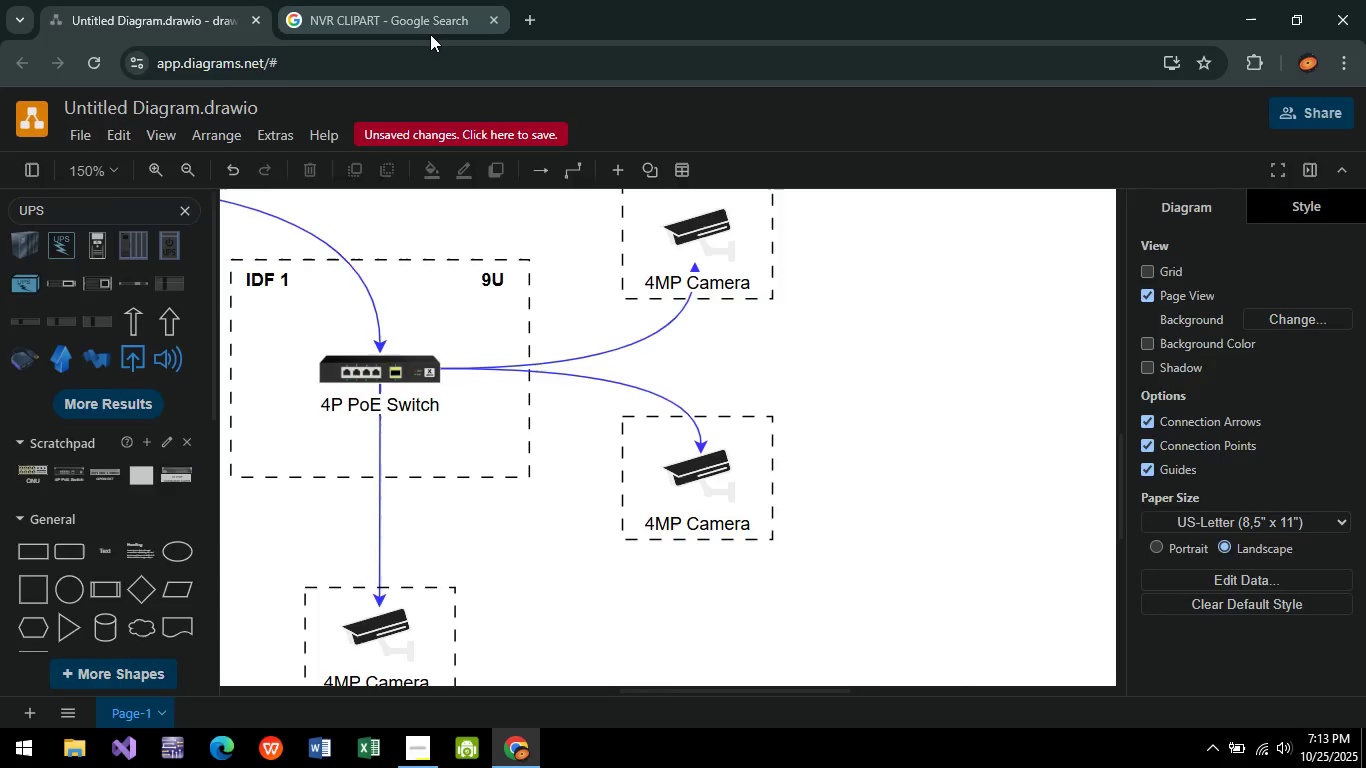 
left_click([430, 34])
 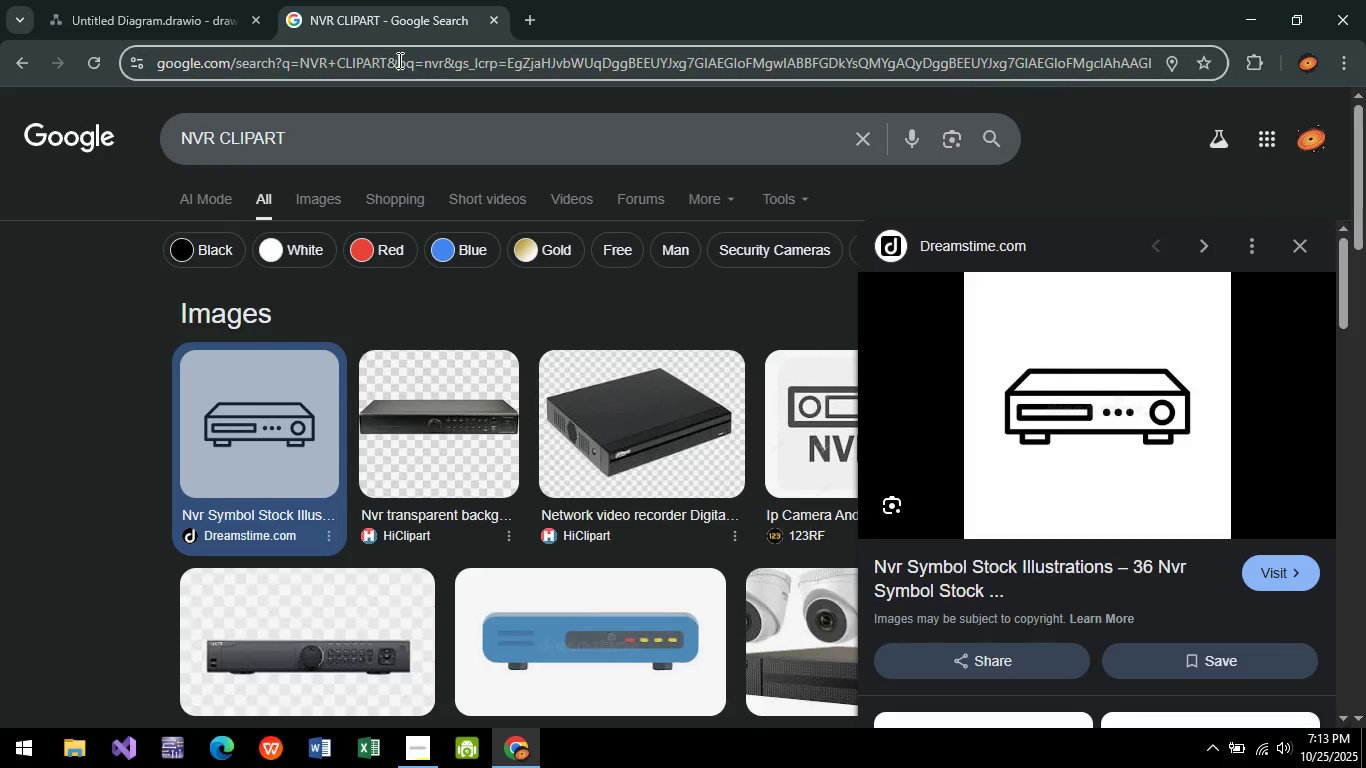 
left_click([398, 60])
 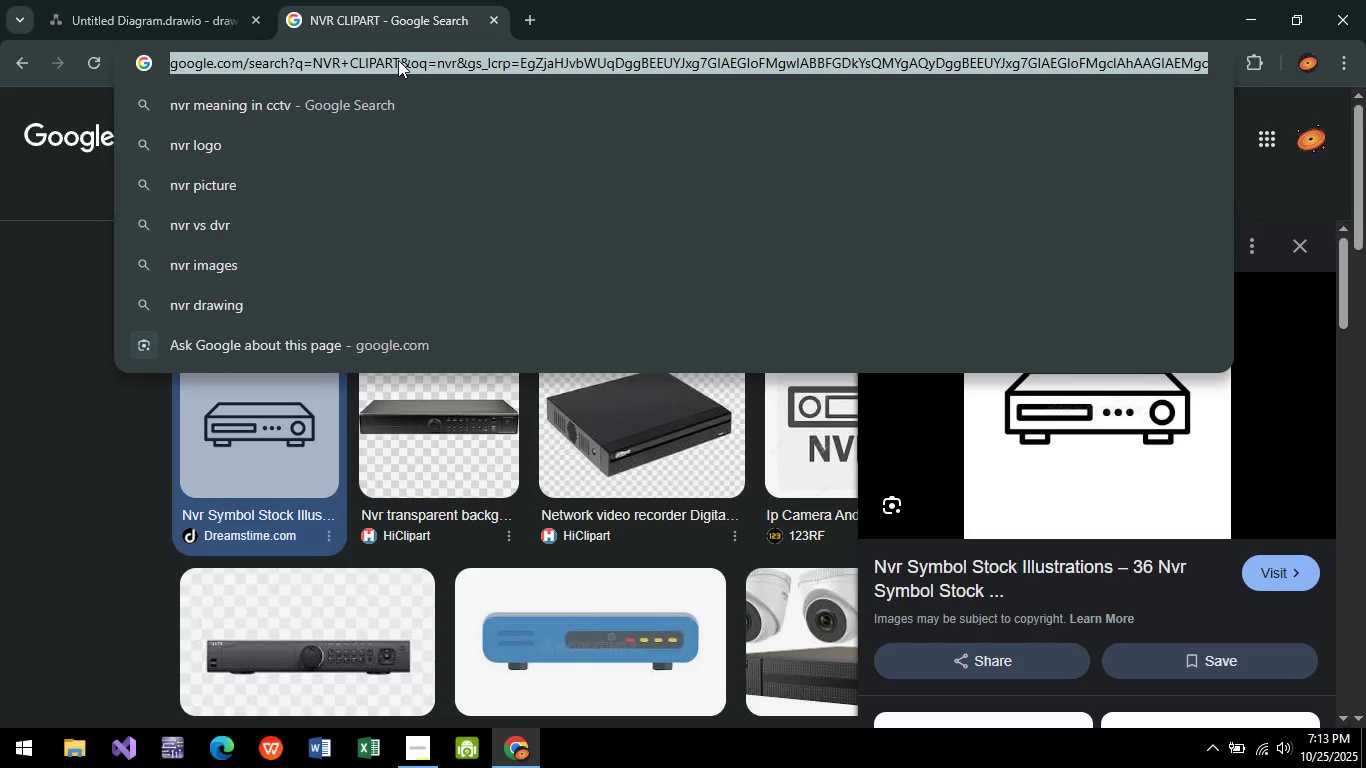 
type(intercom clip art)
 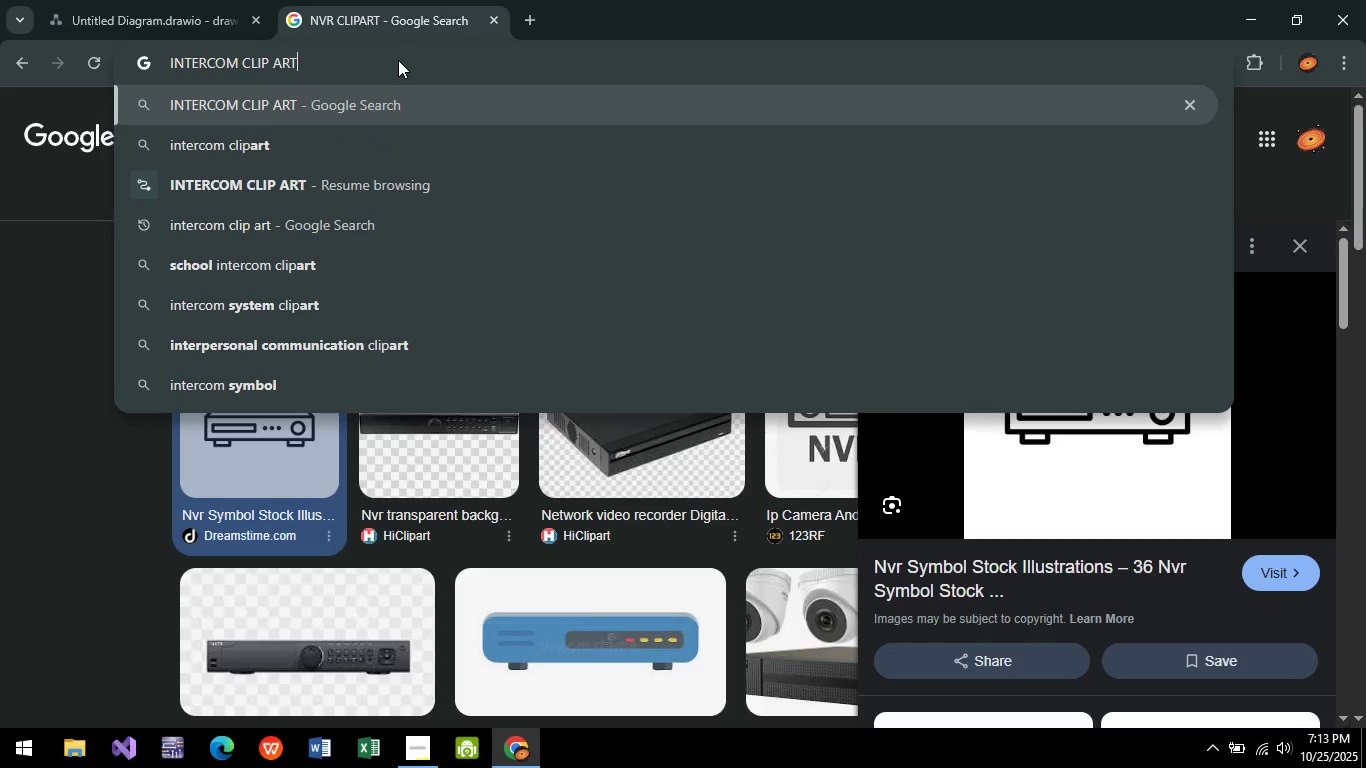 
key(Enter)
 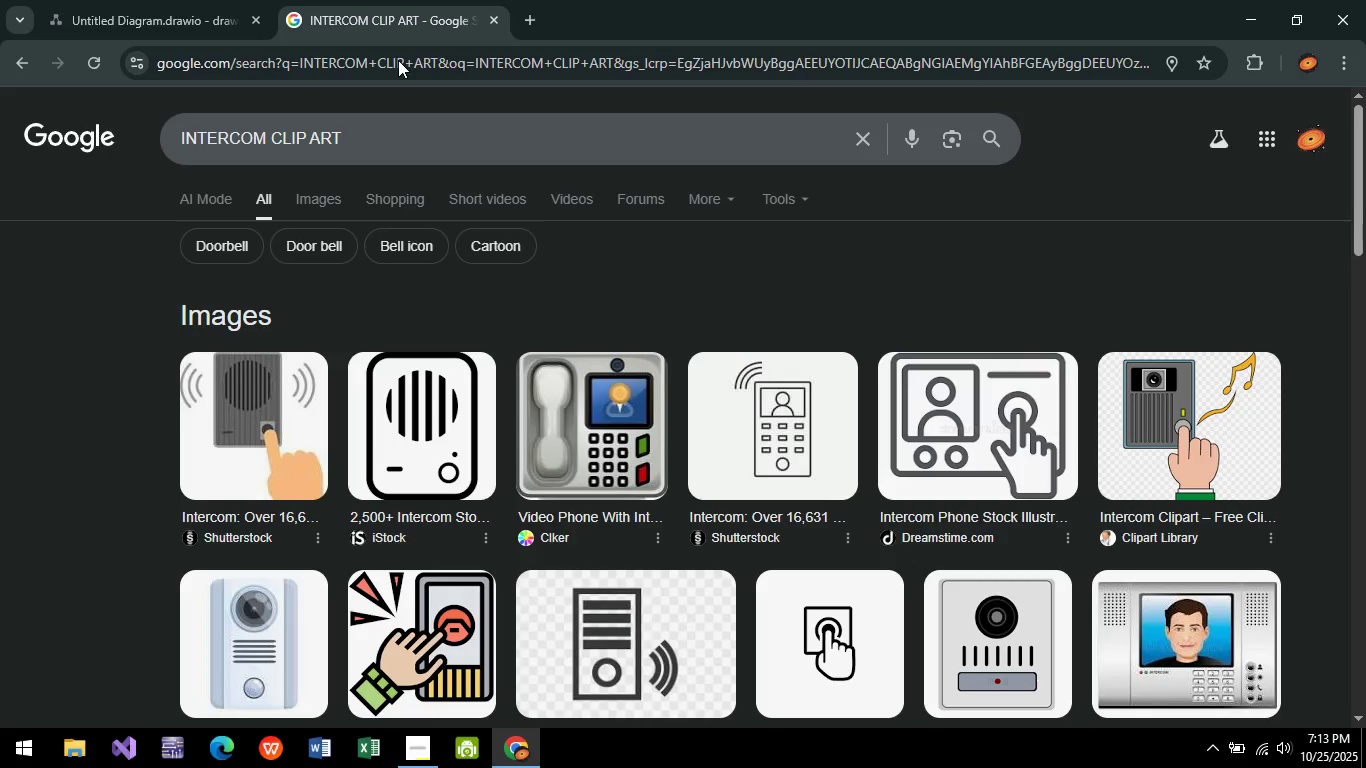 
wait(10.32)
 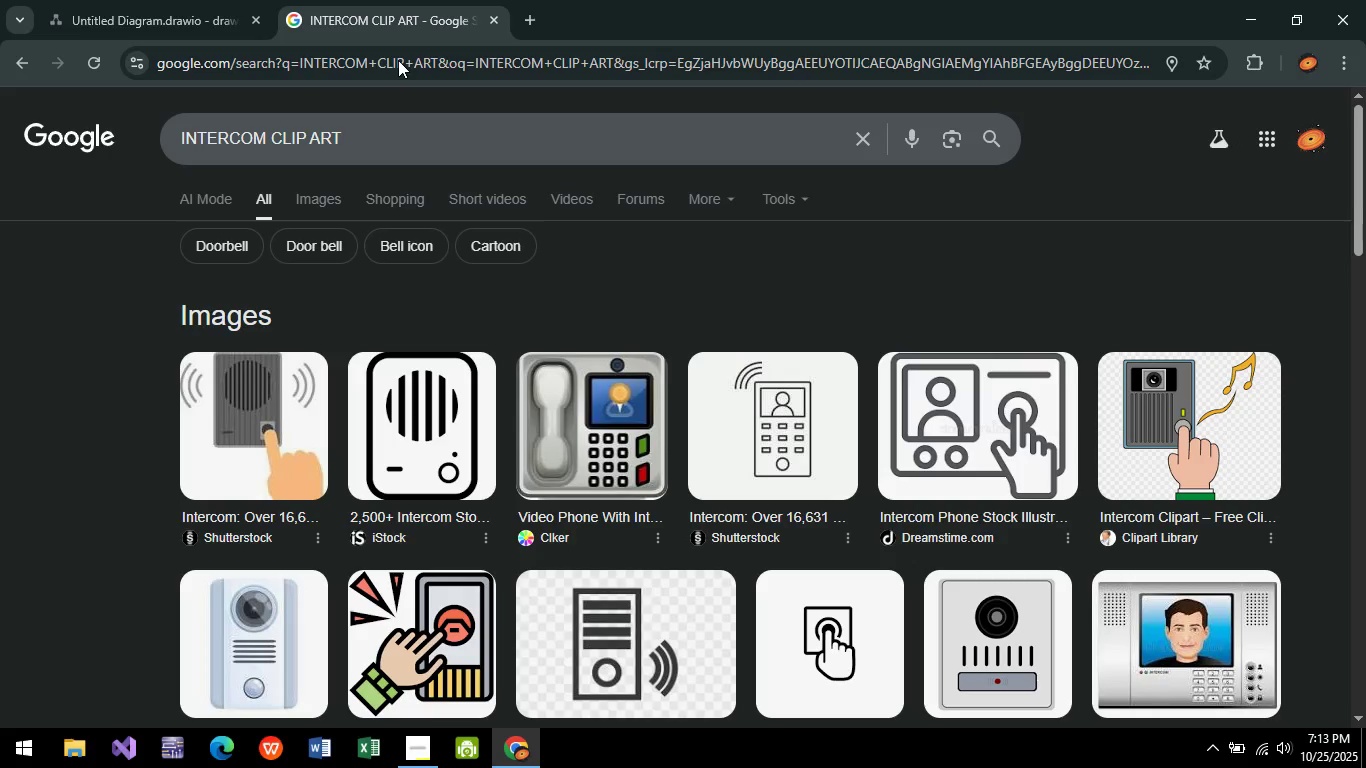 
scroll: coordinate [568, 512], scroll_direction: down, amount: 4.0
 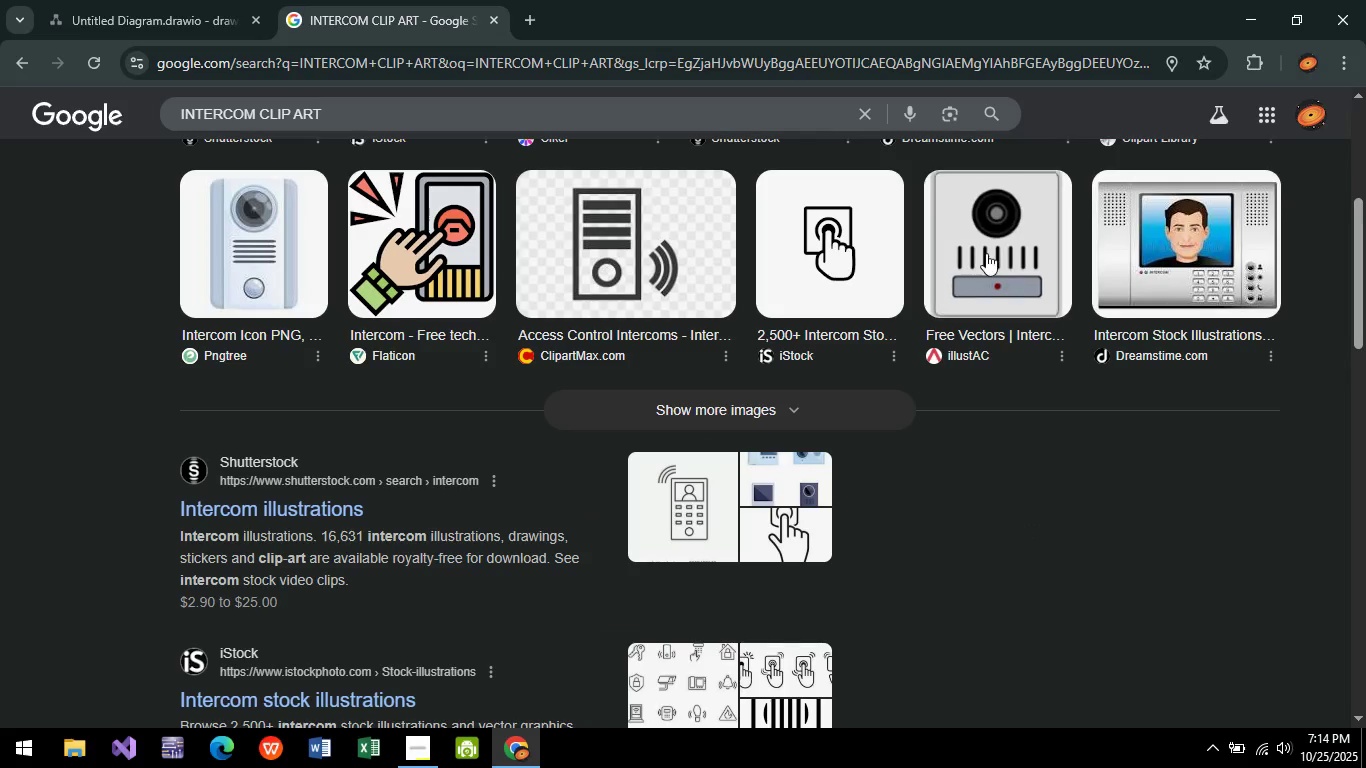 
left_click([986, 253])
 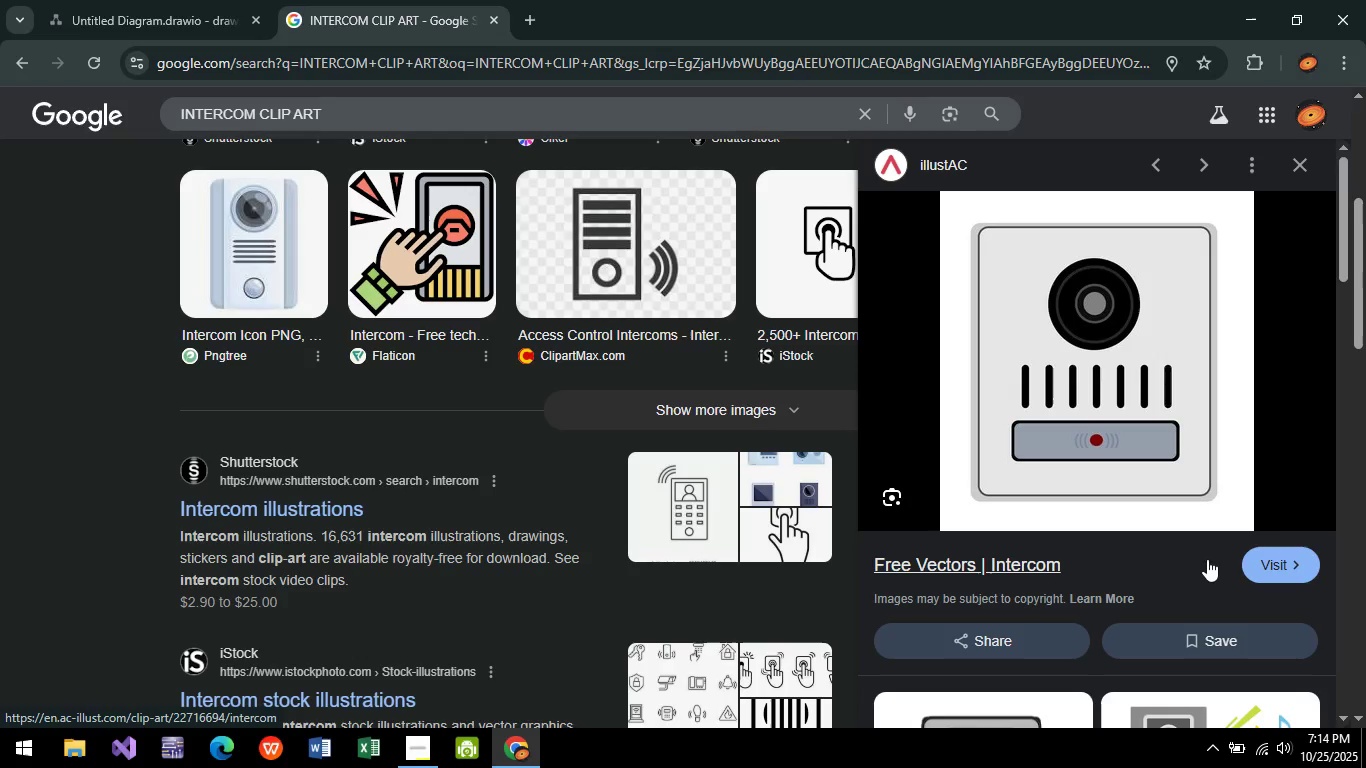 
hold_key(key=MetaLeft, duration=0.65)
 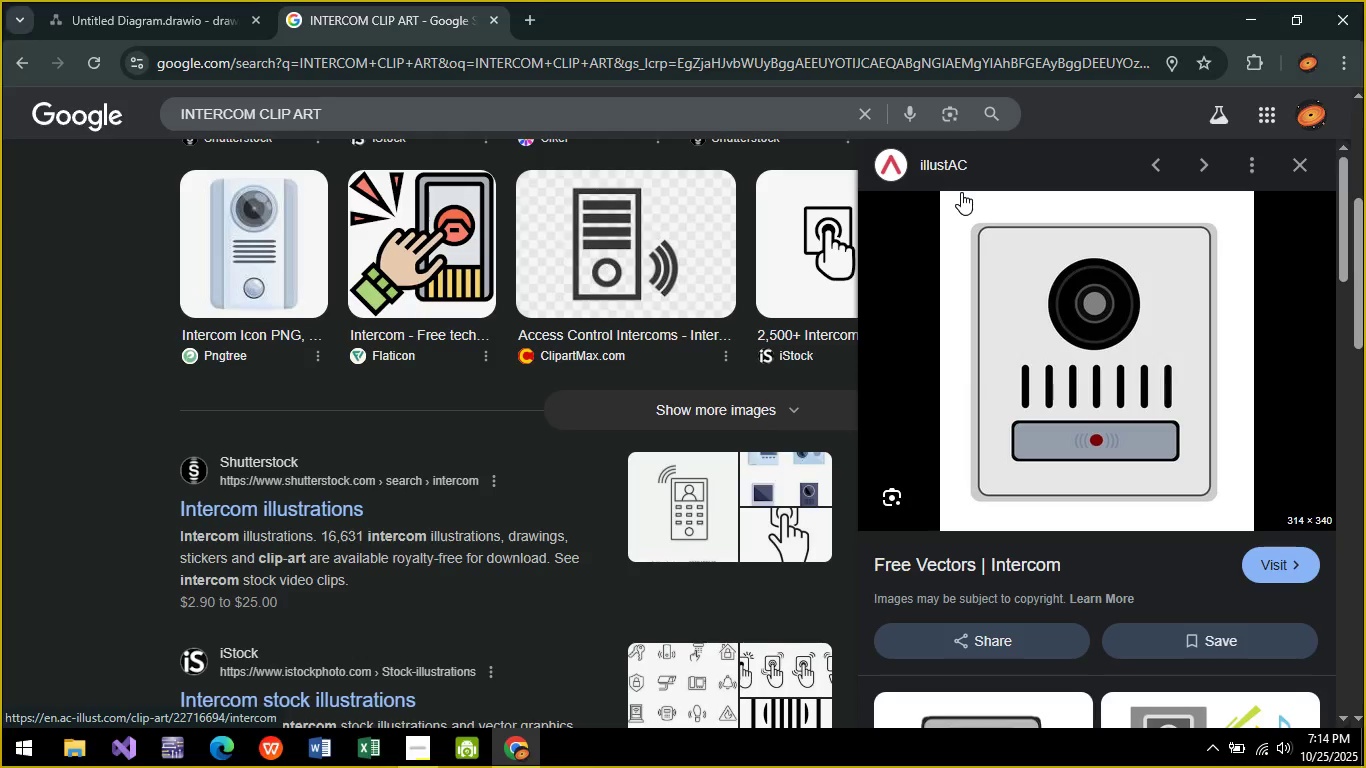 
hold_key(key=ShiftLeft, duration=0.49)
 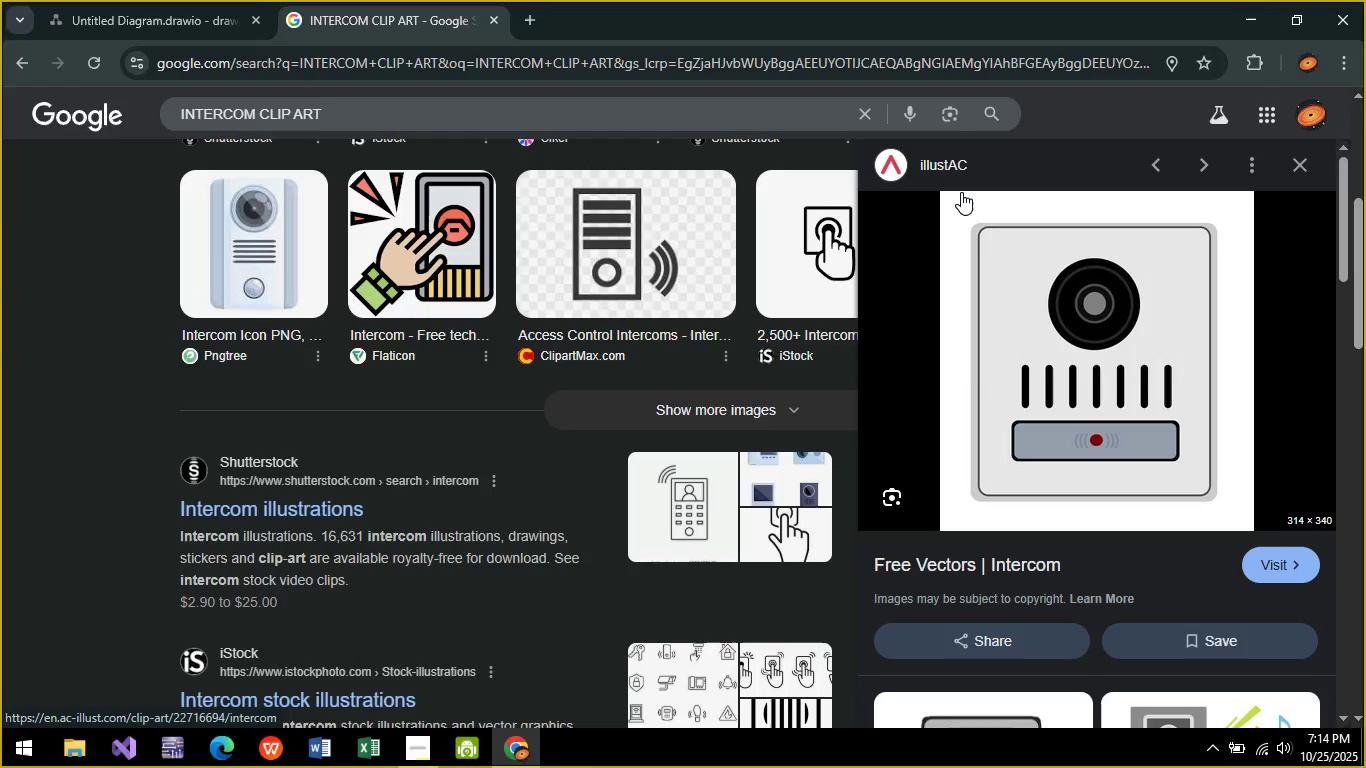 
hold_key(key=S, duration=0.3)
 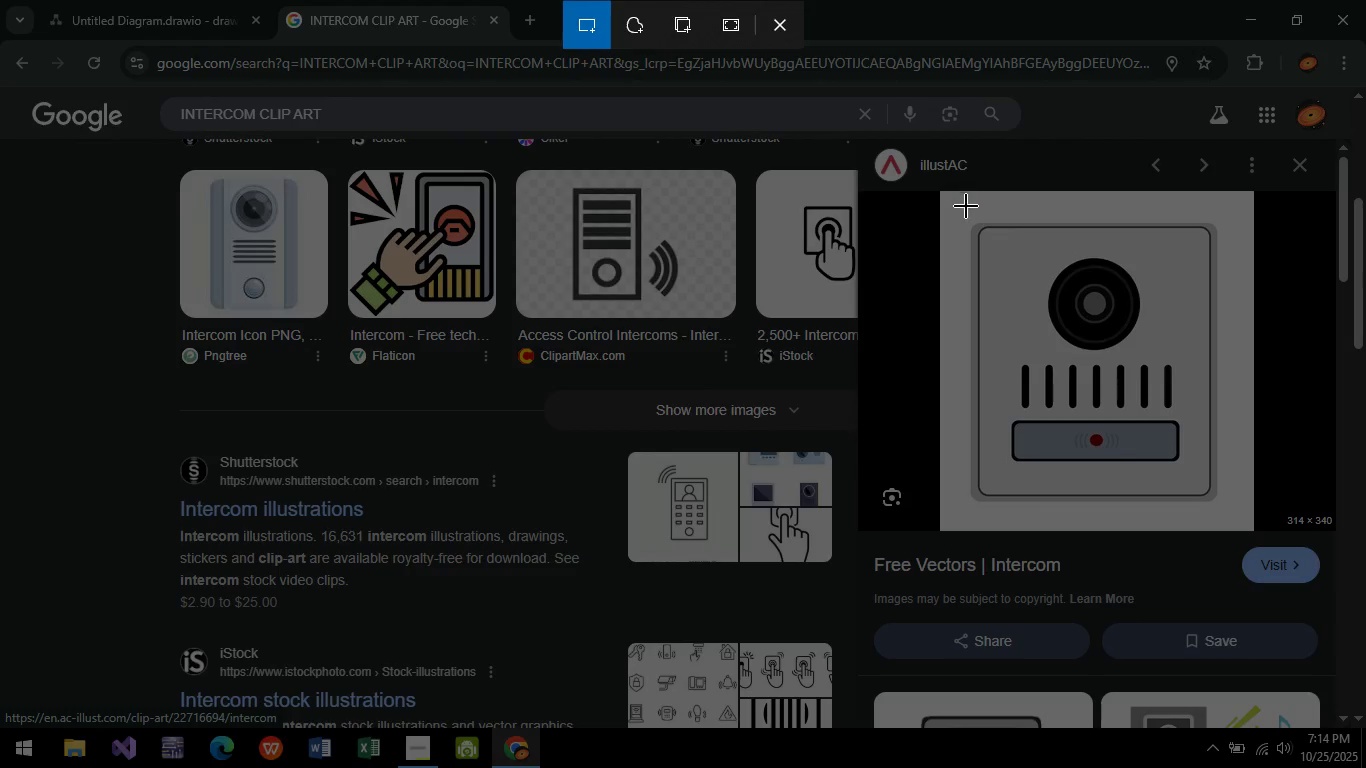 
left_click_drag(start_coordinate=[963, 212], to_coordinate=[1223, 510])
 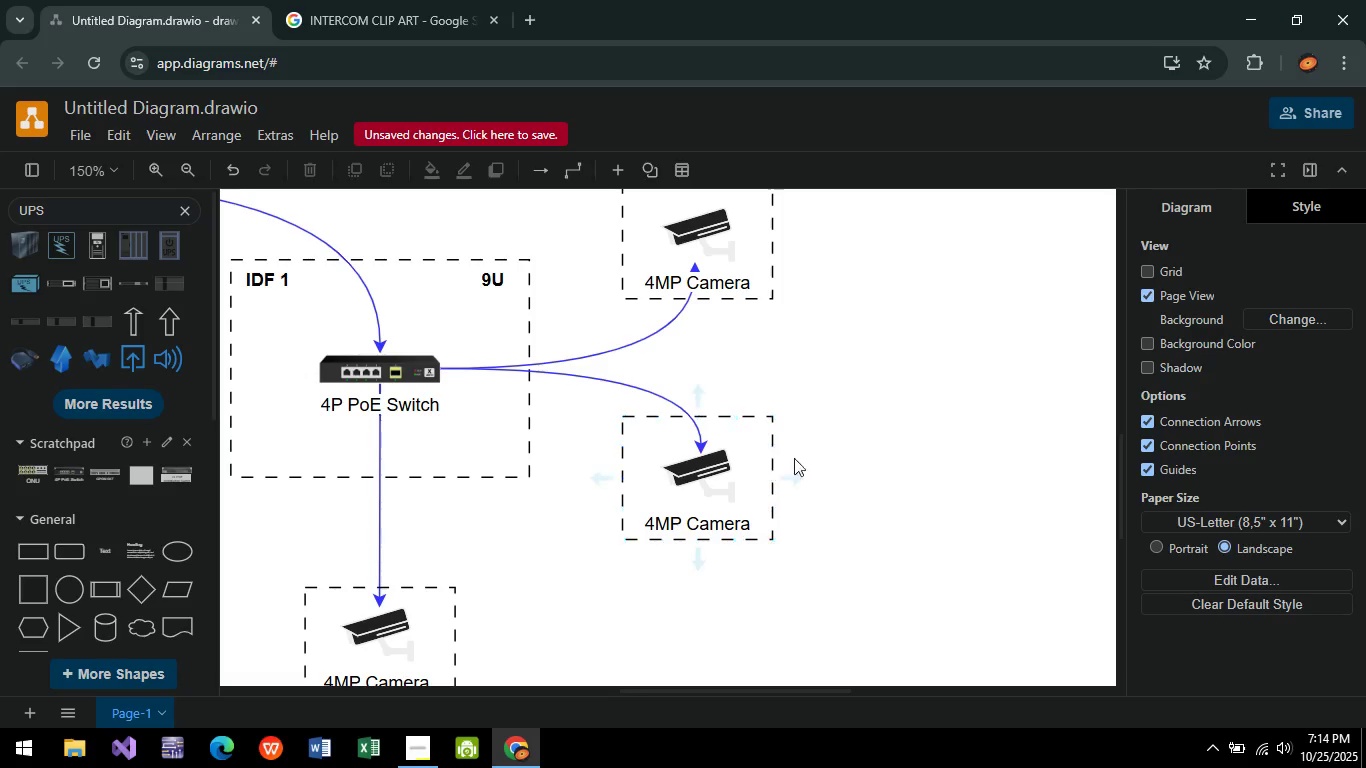 
left_click([921, 370])
 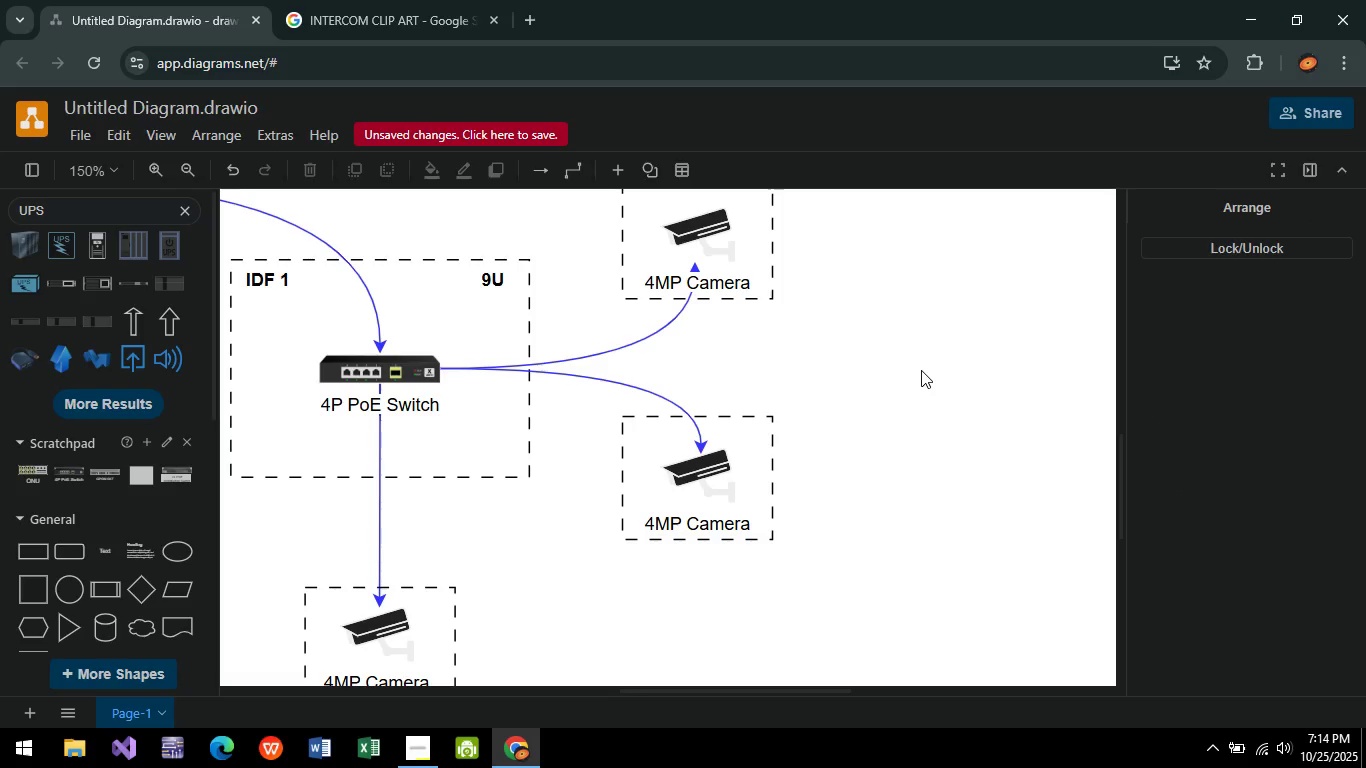 
key(Control+V)
 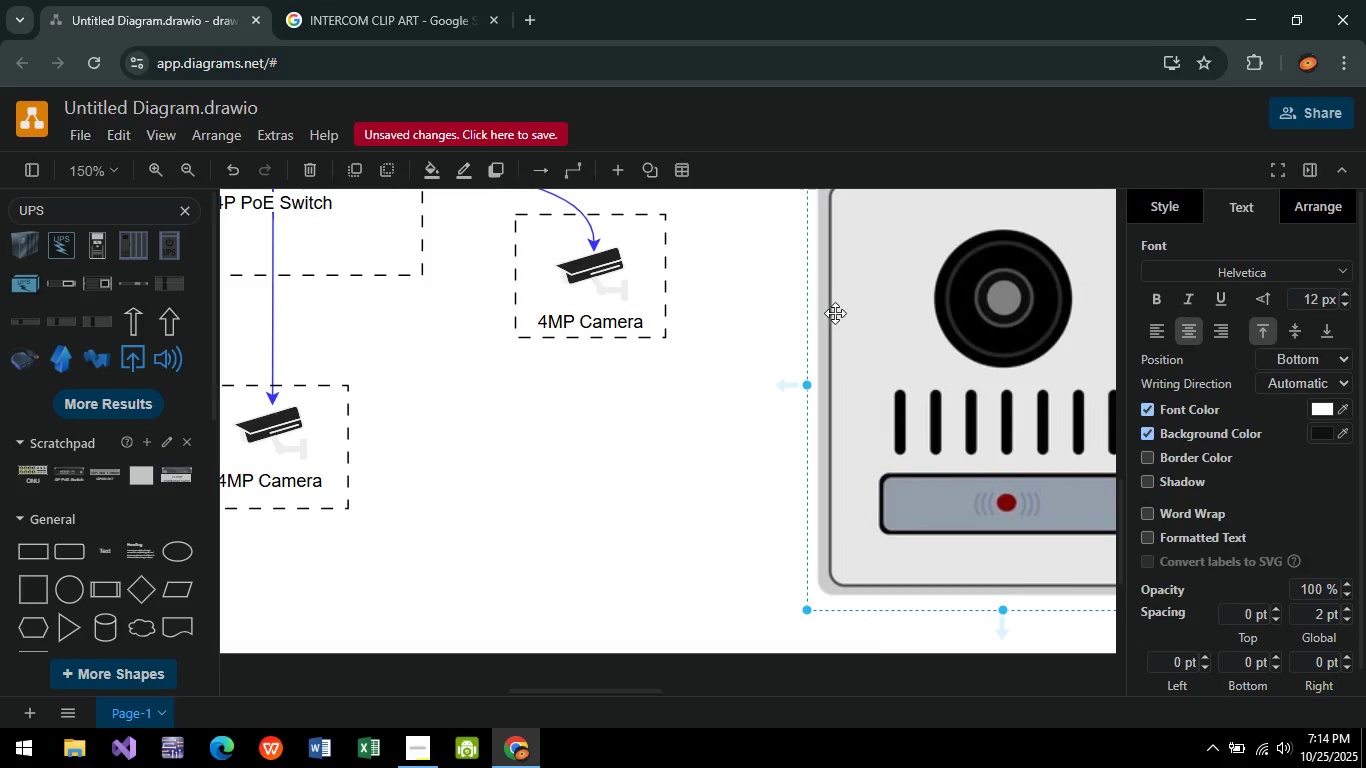 
hold_key(key=ControlLeft, duration=0.52)
scroll: coordinate [806, 407], scroll_direction: down, amount: 5.0
 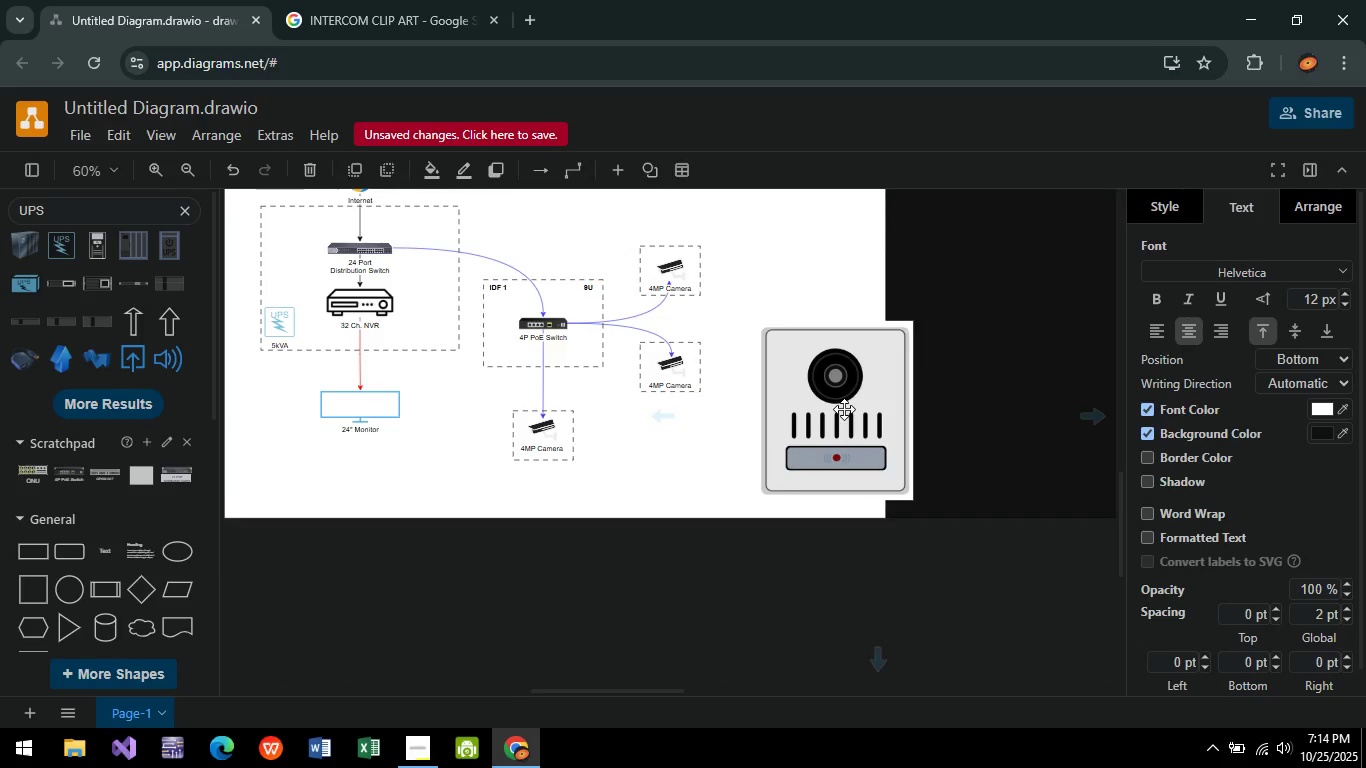 
left_click([844, 409])
 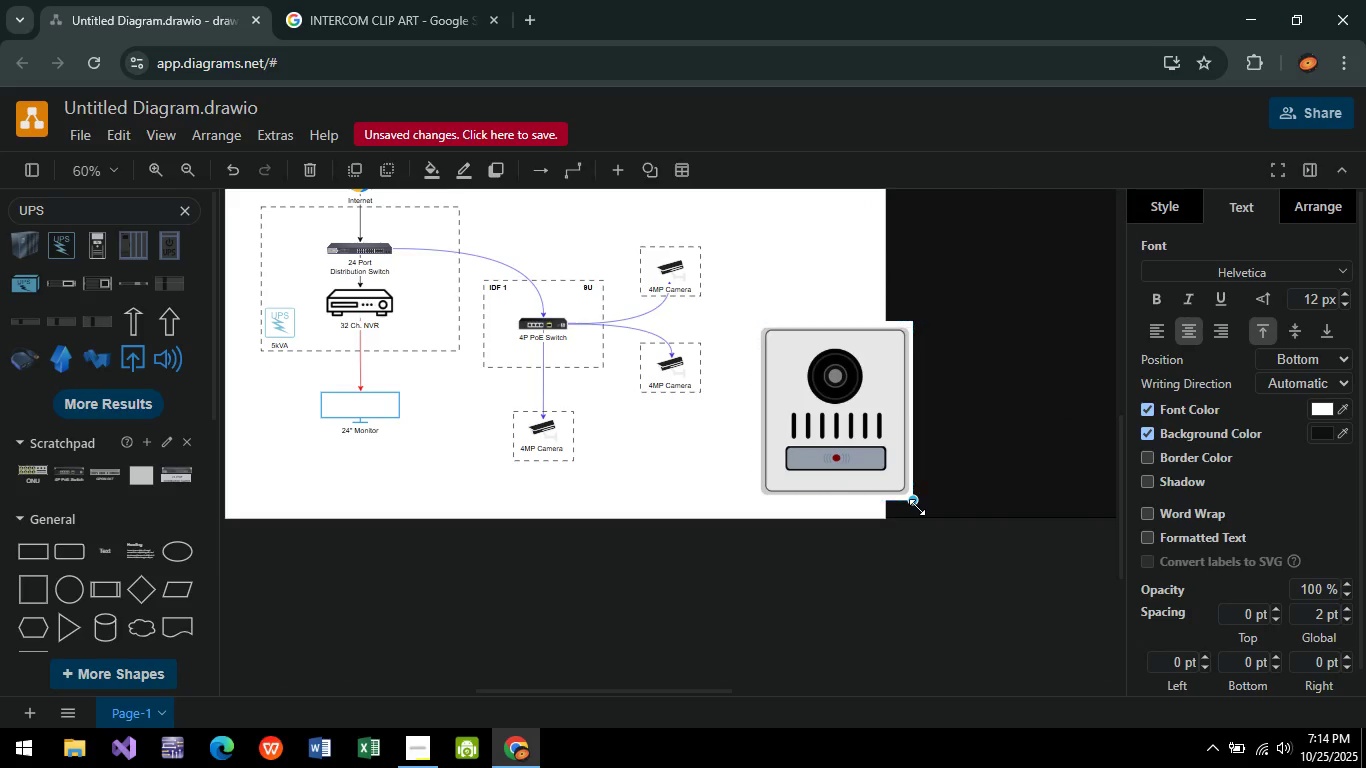 
left_click_drag(start_coordinate=[917, 507], to_coordinate=[797, 388])
 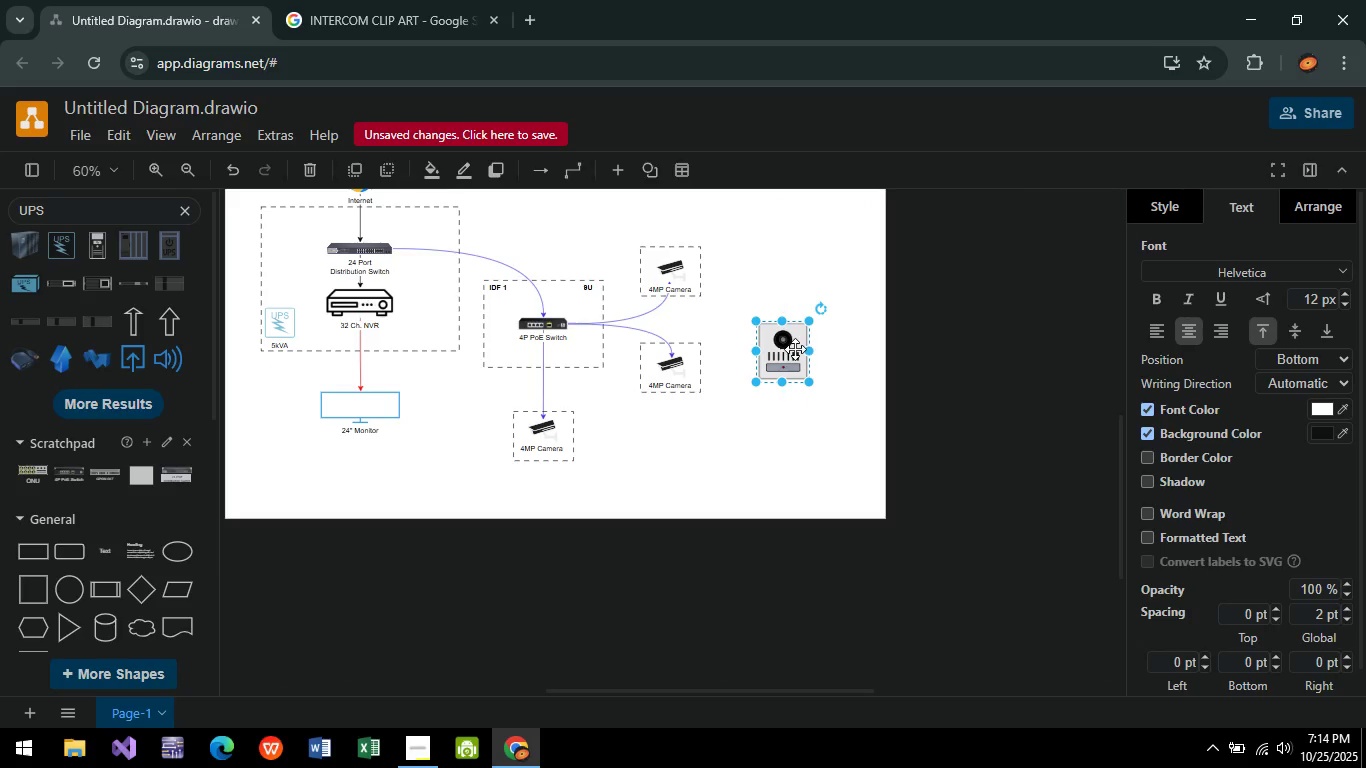 
left_click_drag(start_coordinate=[795, 349], to_coordinate=[781, 320])
 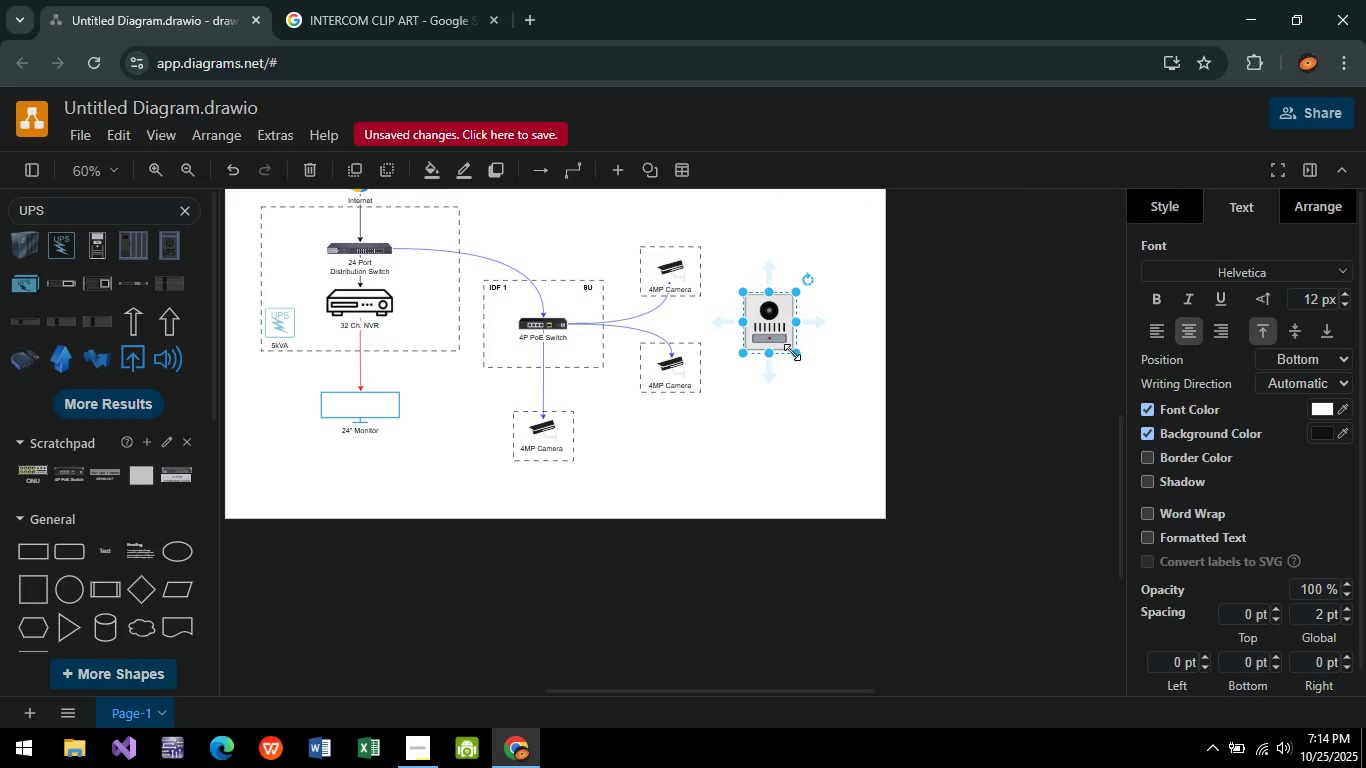 
left_click_drag(start_coordinate=[792, 352], to_coordinate=[779, 334])
 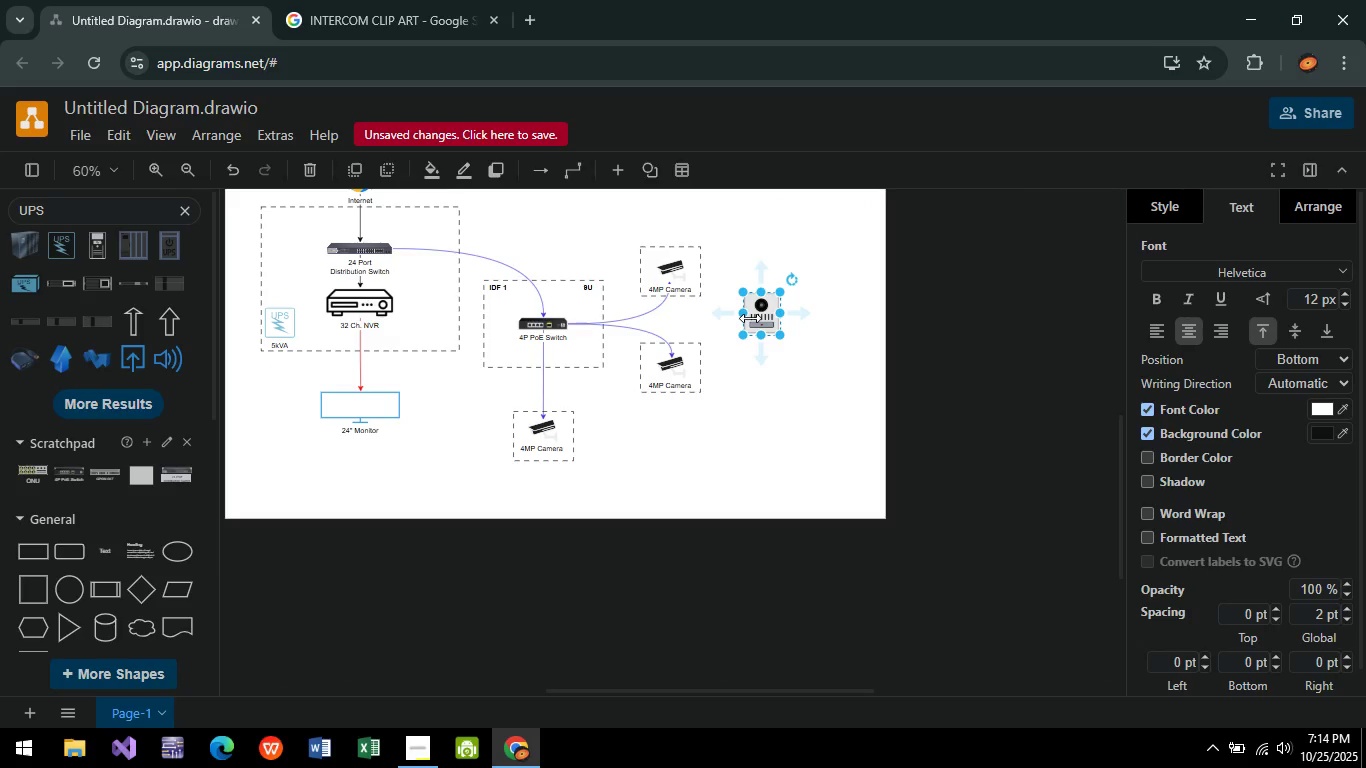 
key(Enter)
 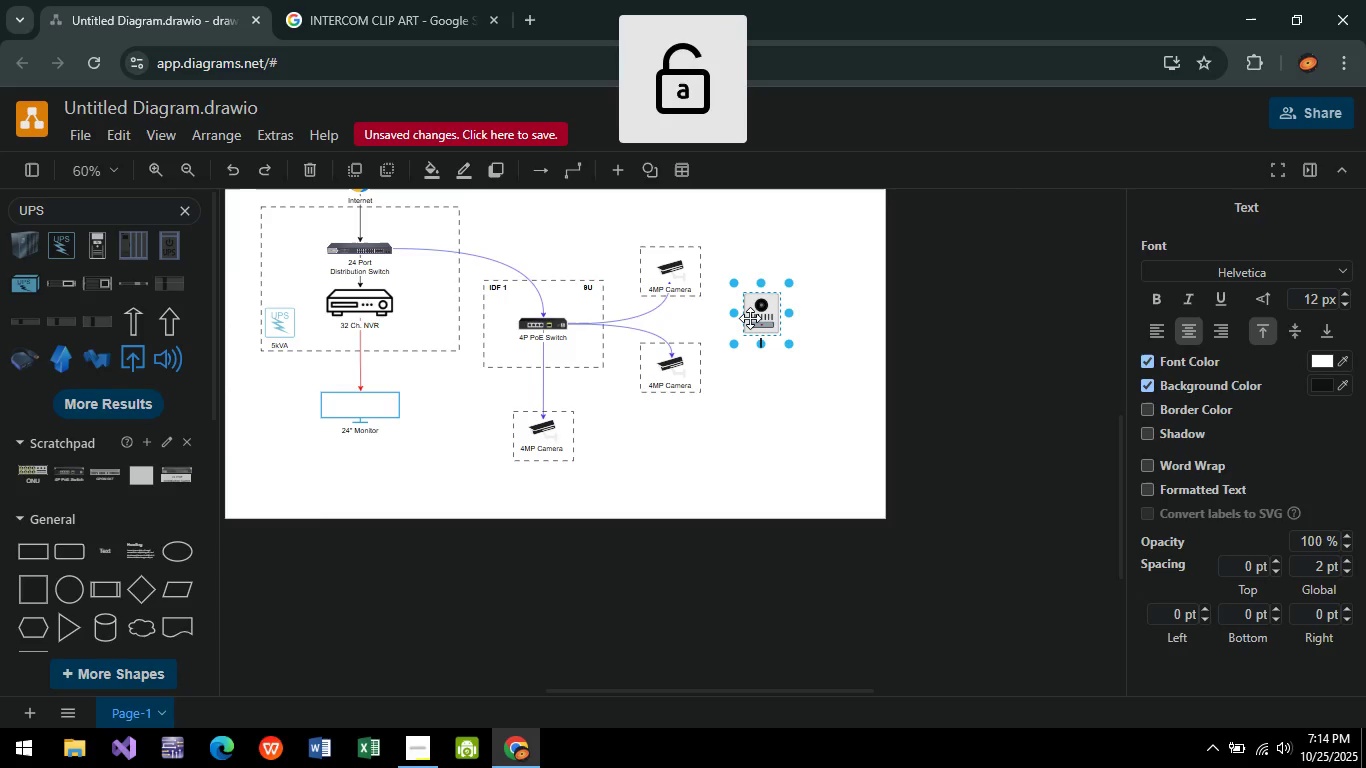 
type(Inter)
key(Backspace)
key(Backspace)
key(Backspace)
key(Backspace)
type(NTERCOMM)
 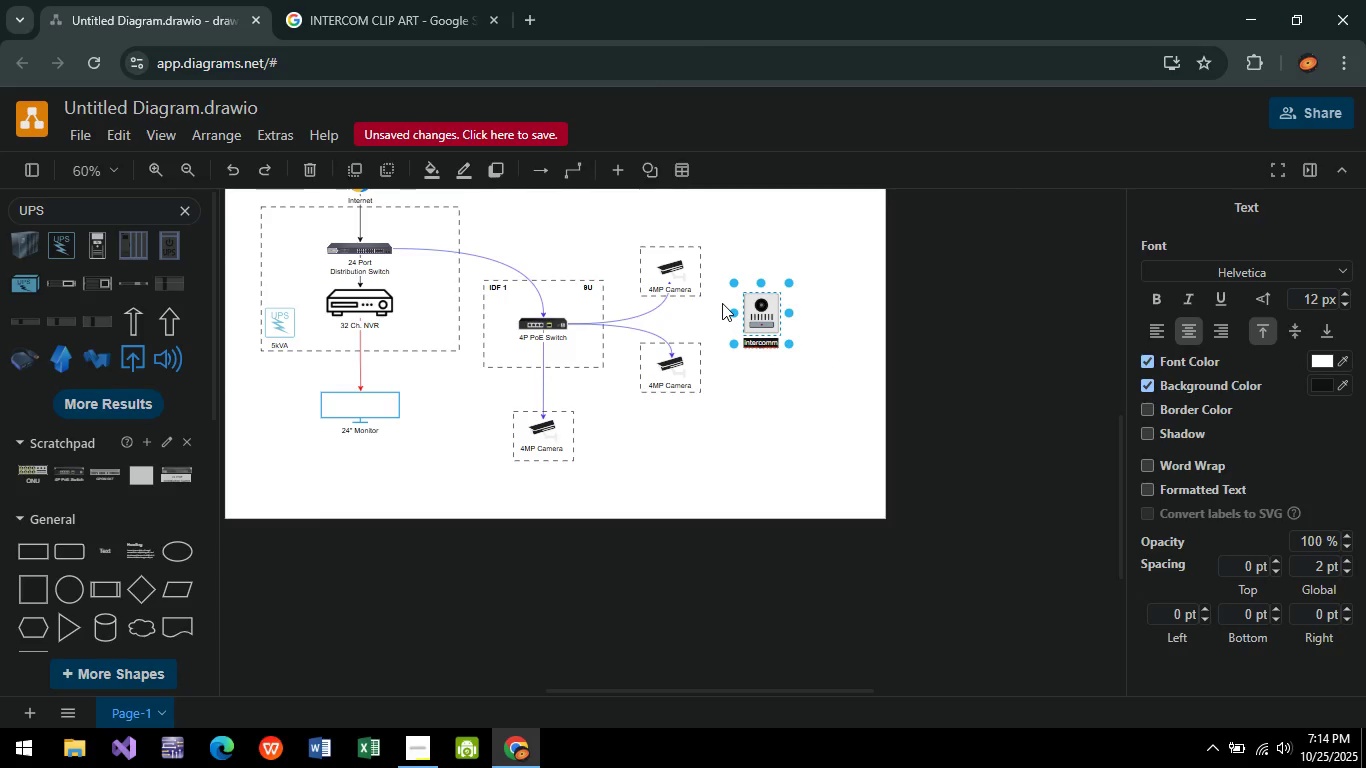 
key(Backspace)
key(Backspace)
key(Backspace)
key(Backspace)
key(Backspace)
key(Backspace)
key(Backspace)
key(Backspace)
key(Backspace)
type(t)
key(Backspace)
type(Two-way)
 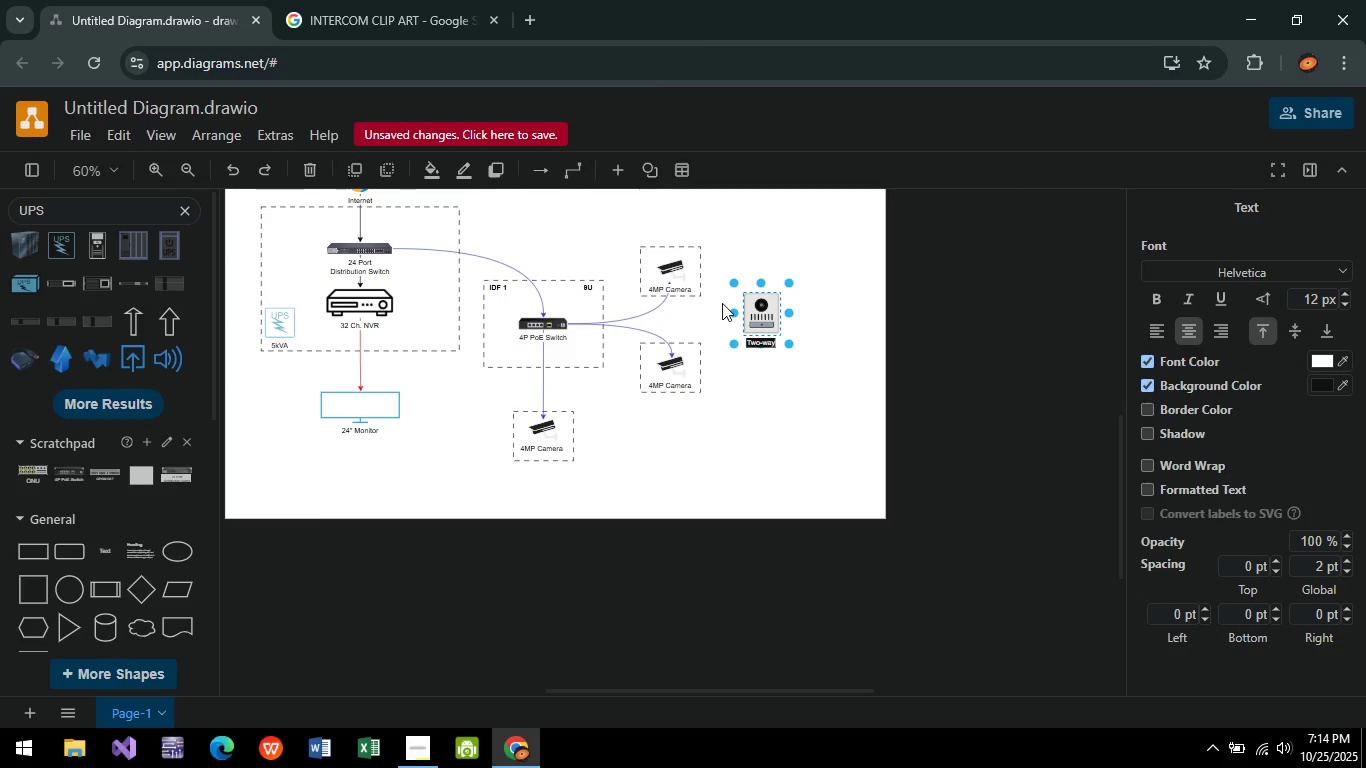 
key(Enter)
 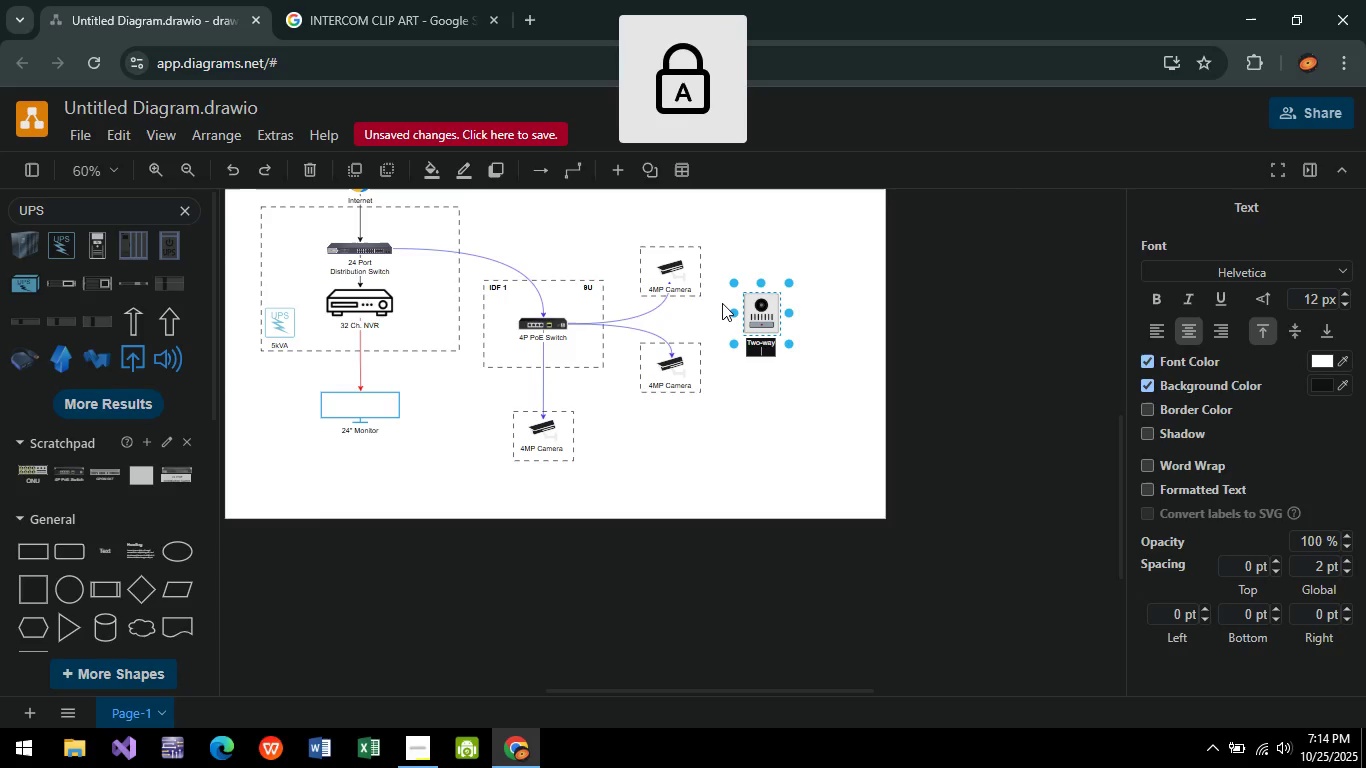 
type(Im)
key(Backspace)
type(nterco,,)
key(Backspace)
key(Backspace)
type(mm)
 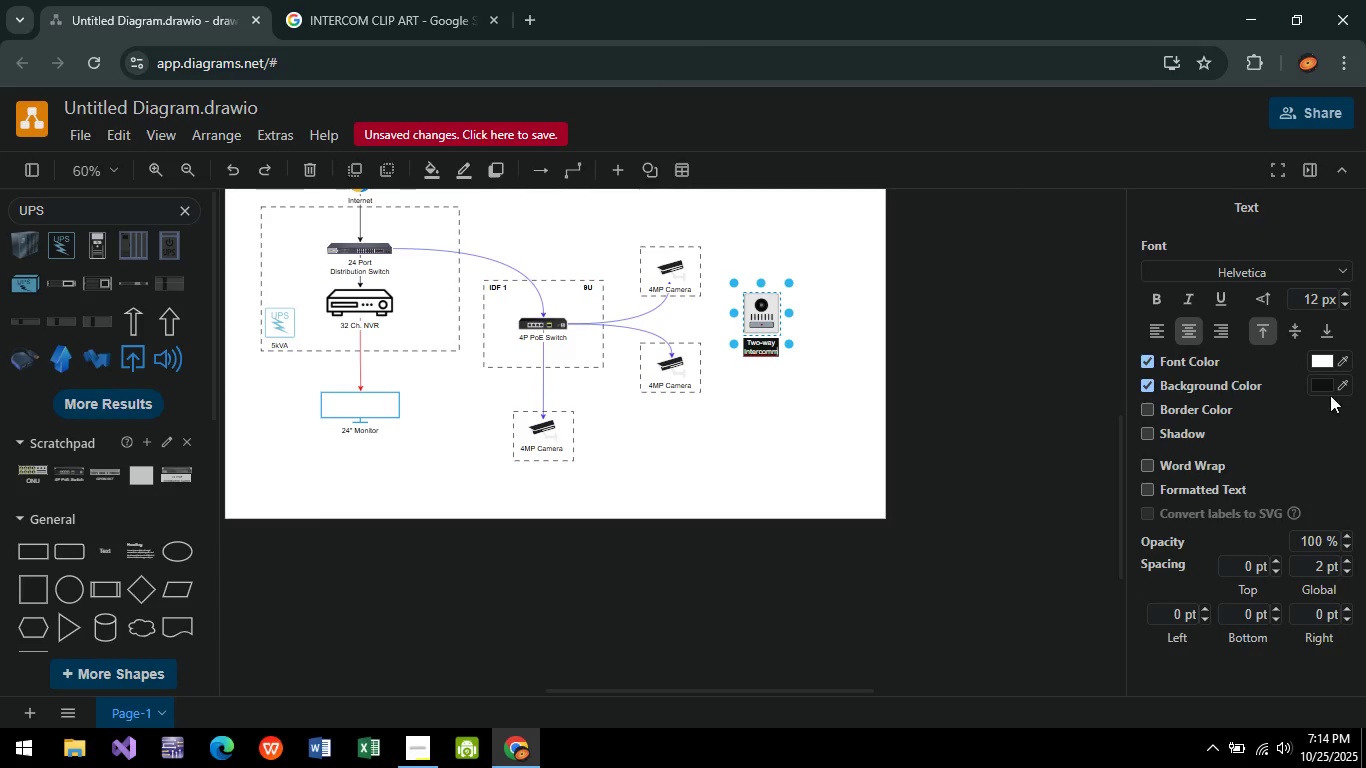 
left_click([1313, 382])
 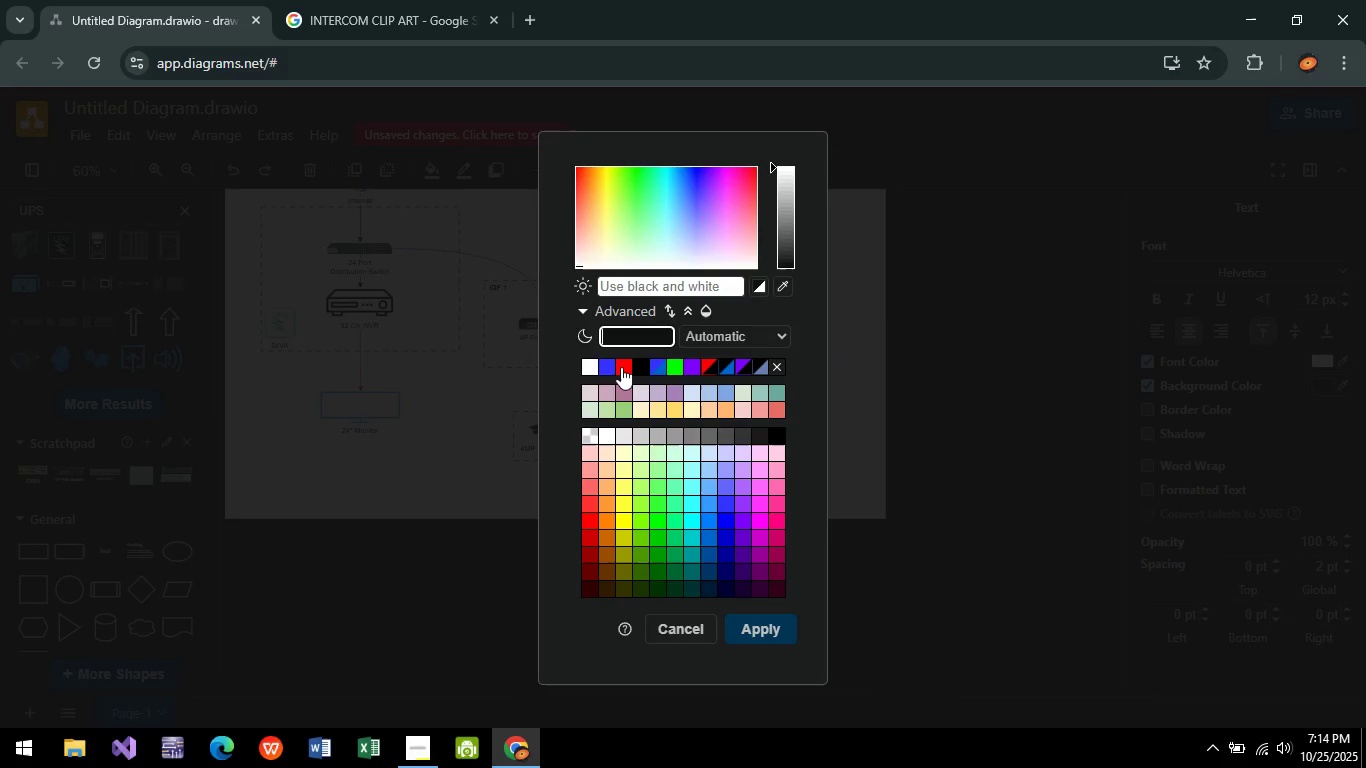 
left_click([587, 370])
 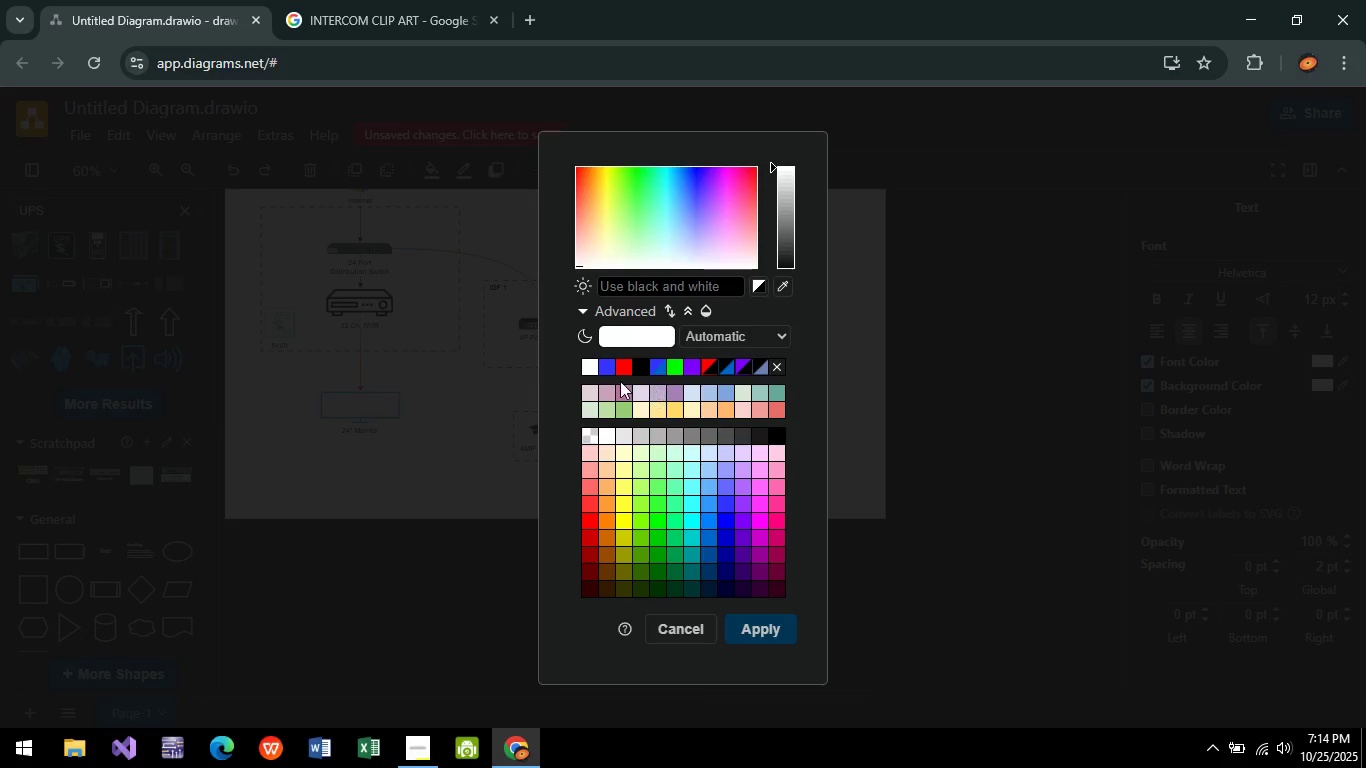 
left_click([636, 366])
 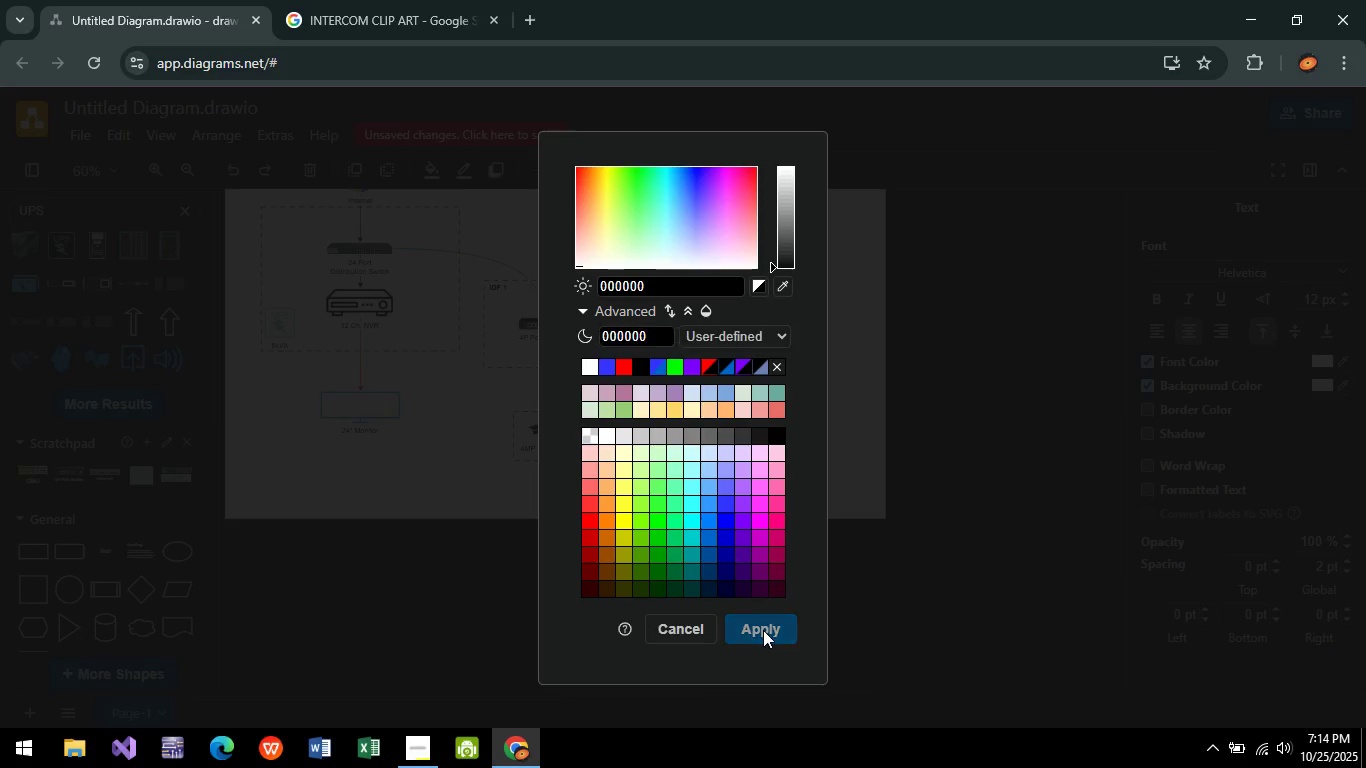 
left_click([763, 630])
 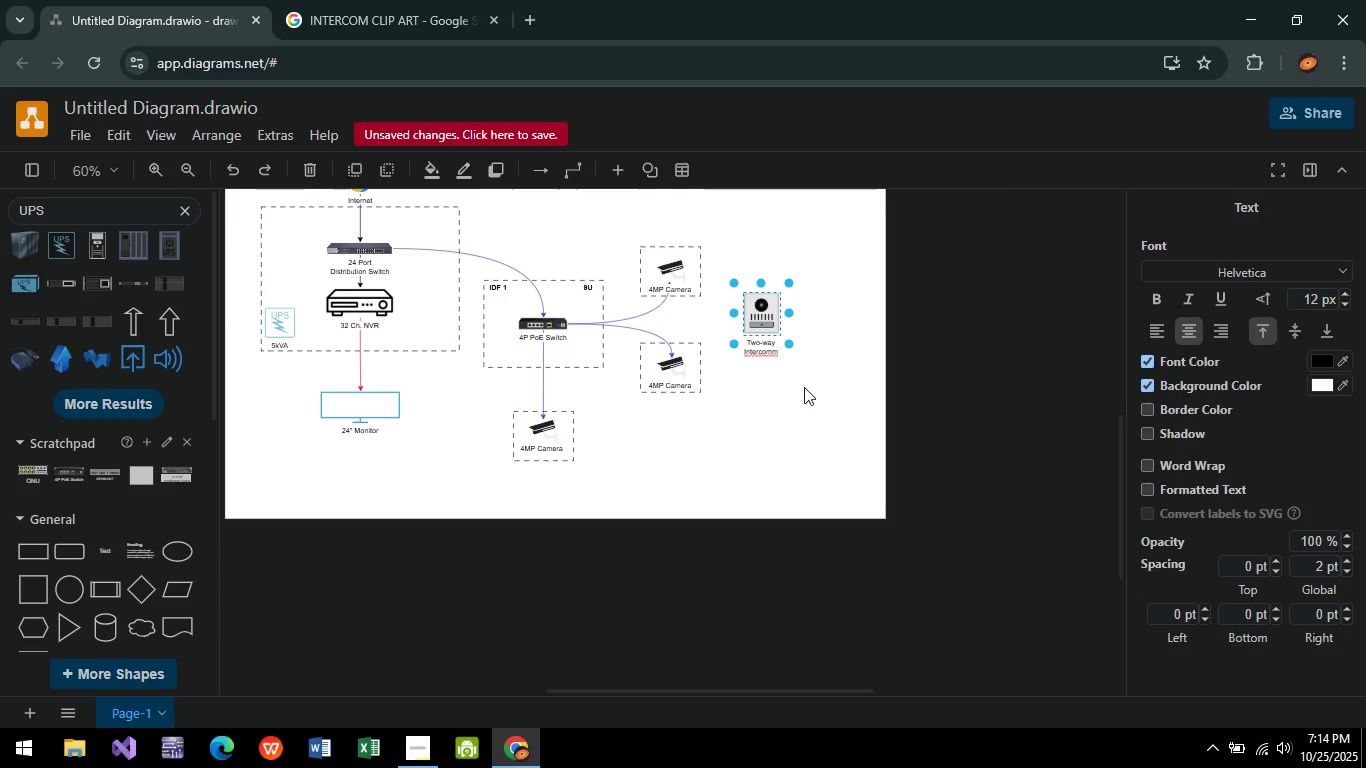 
left_click([805, 387])
 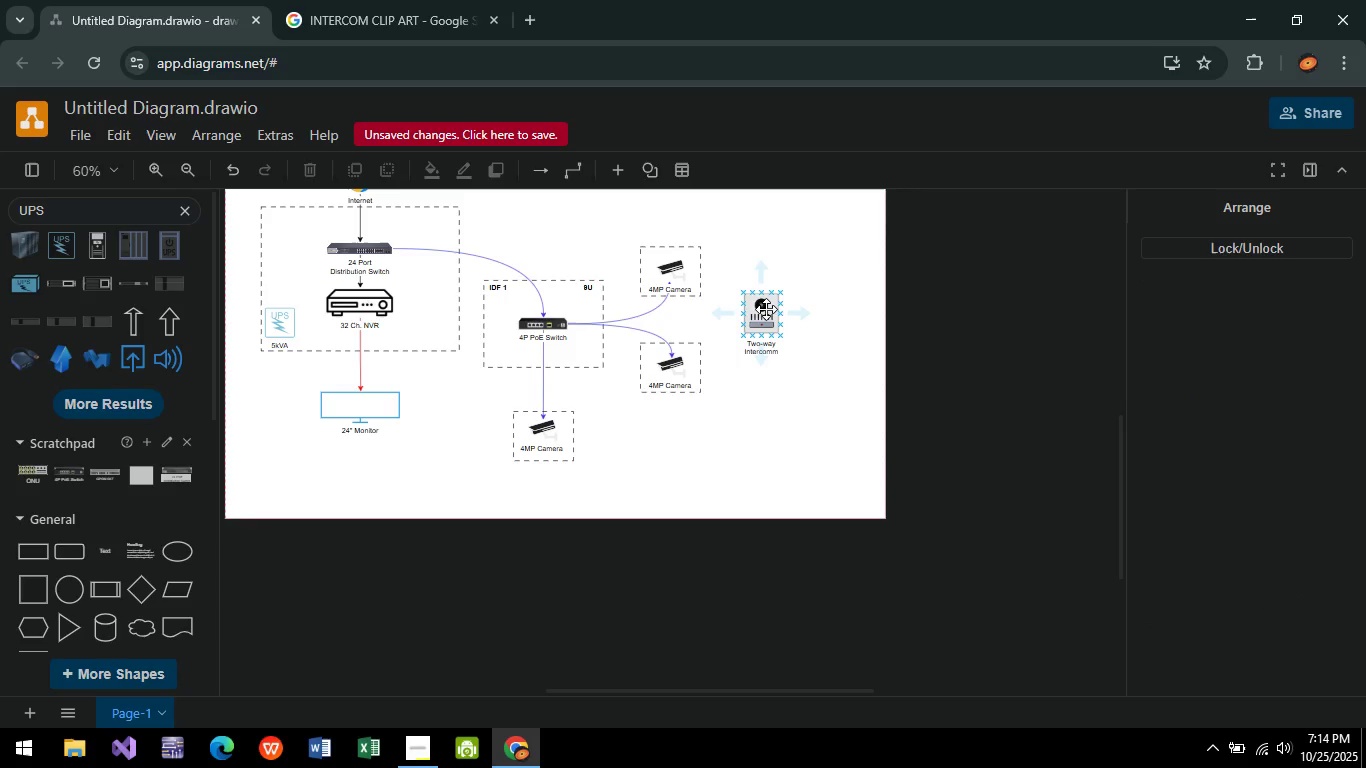 
left_click([764, 312])
 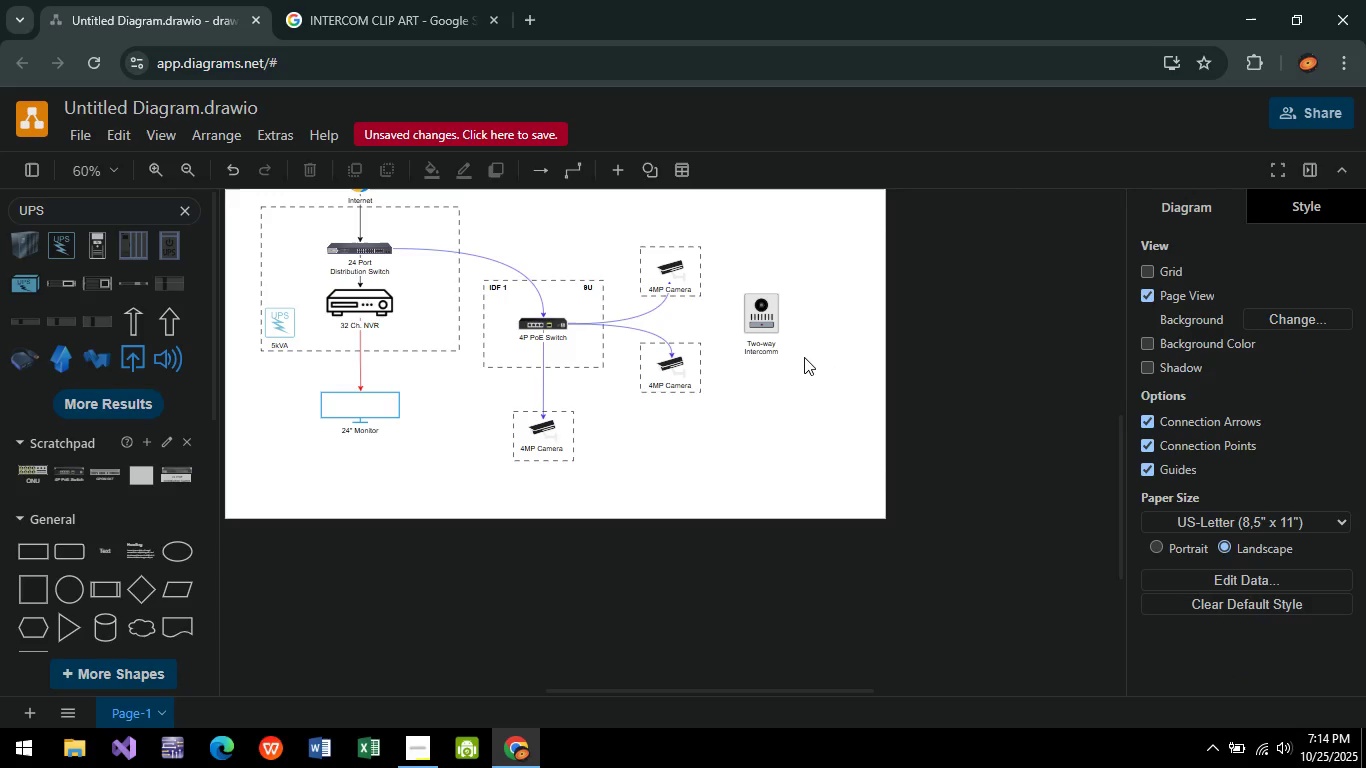 
wait(8.9)
 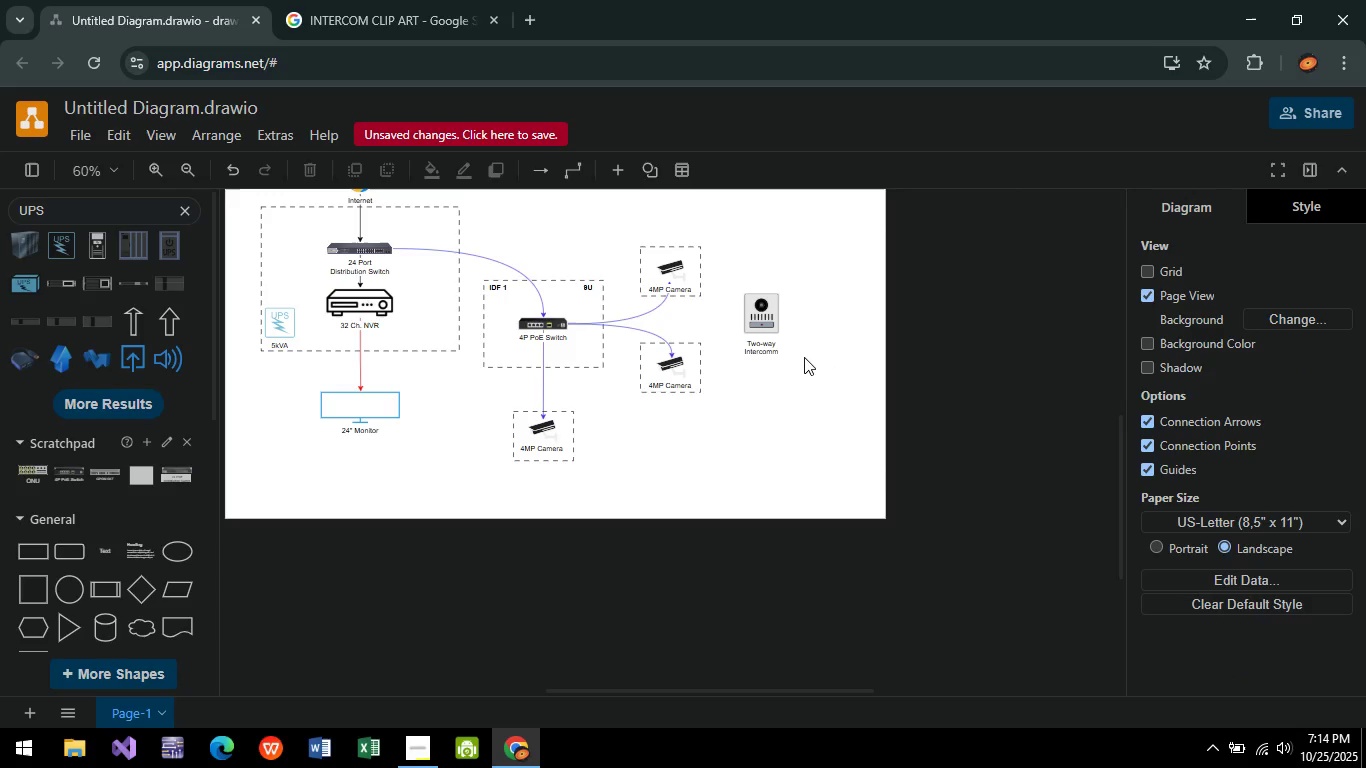 
left_click([701, 284])
 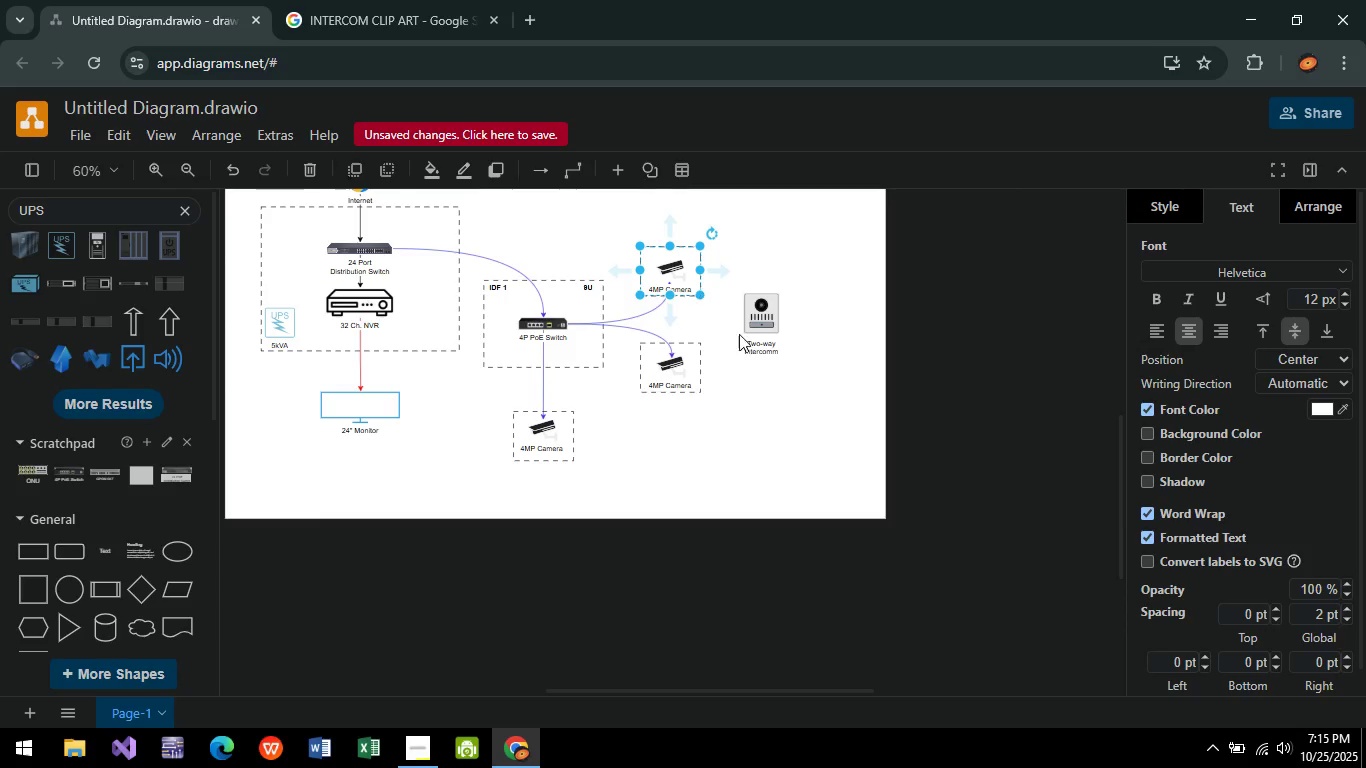 
key(Control+C)
 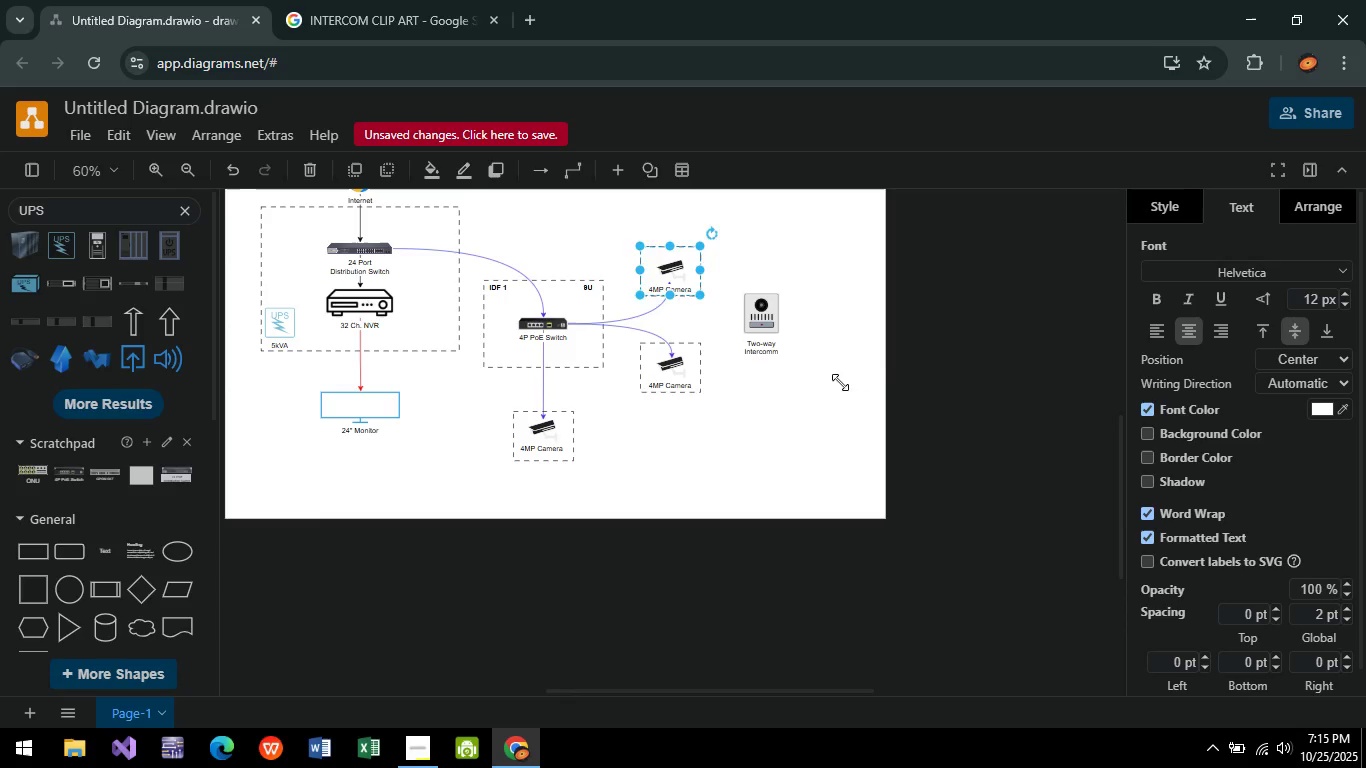 
key(Control+V)
 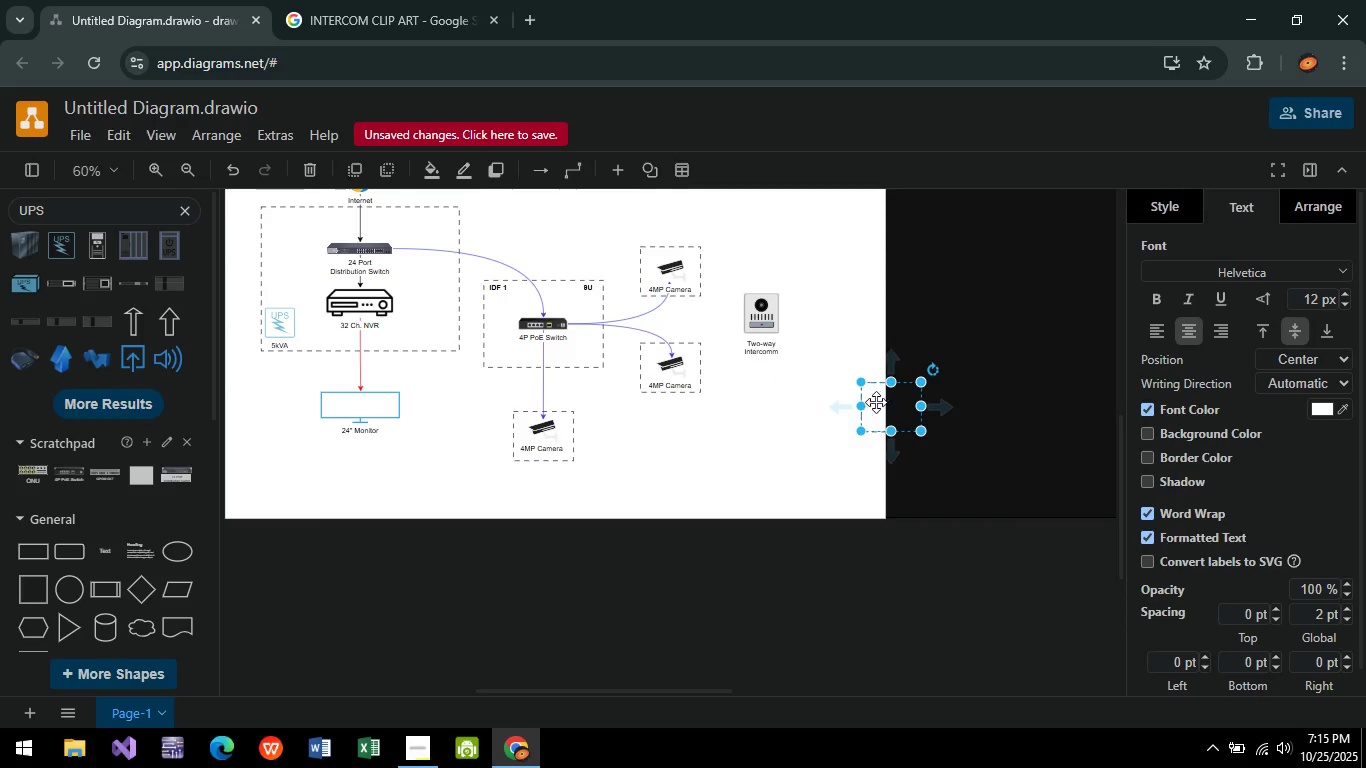 
left_click_drag(start_coordinate=[874, 402], to_coordinate=[743, 308])
 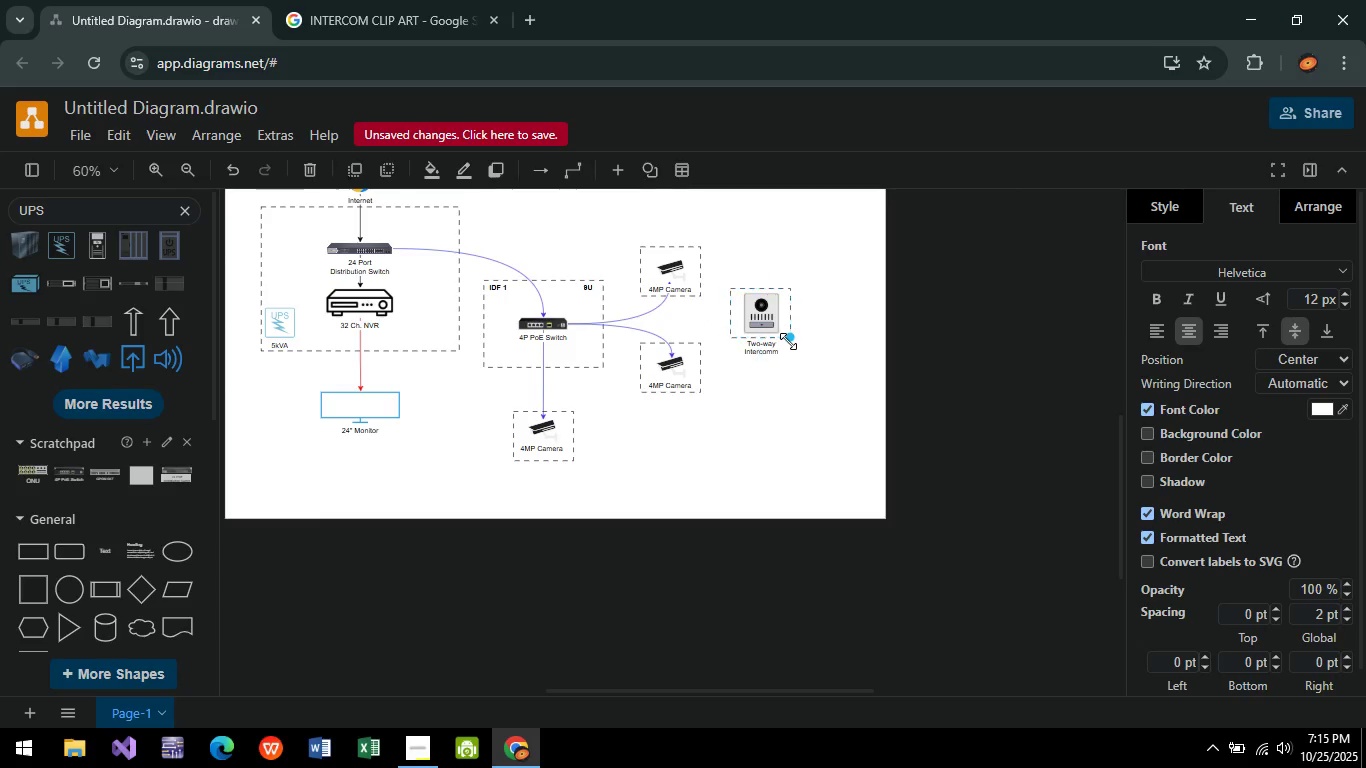 
left_click_drag(start_coordinate=[788, 341], to_coordinate=[790, 363])
 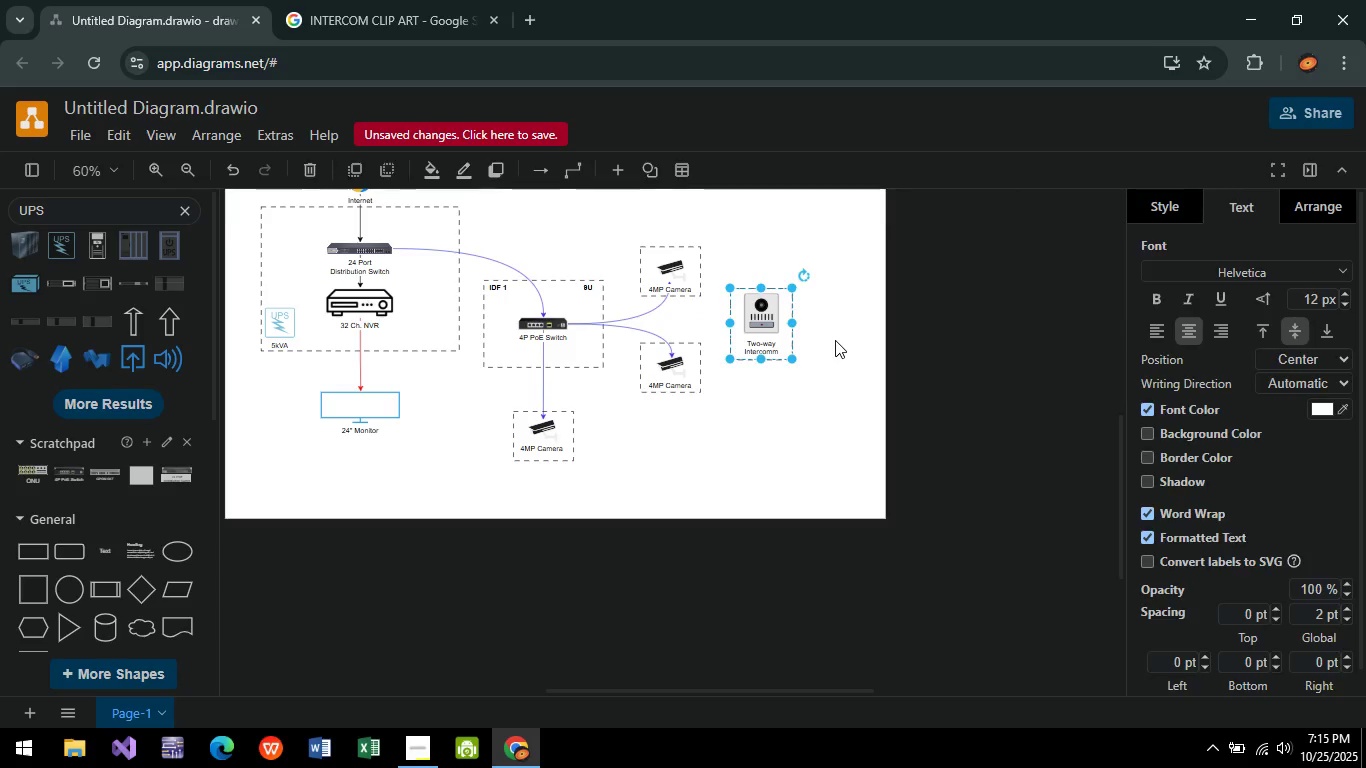 
left_click([835, 340])
 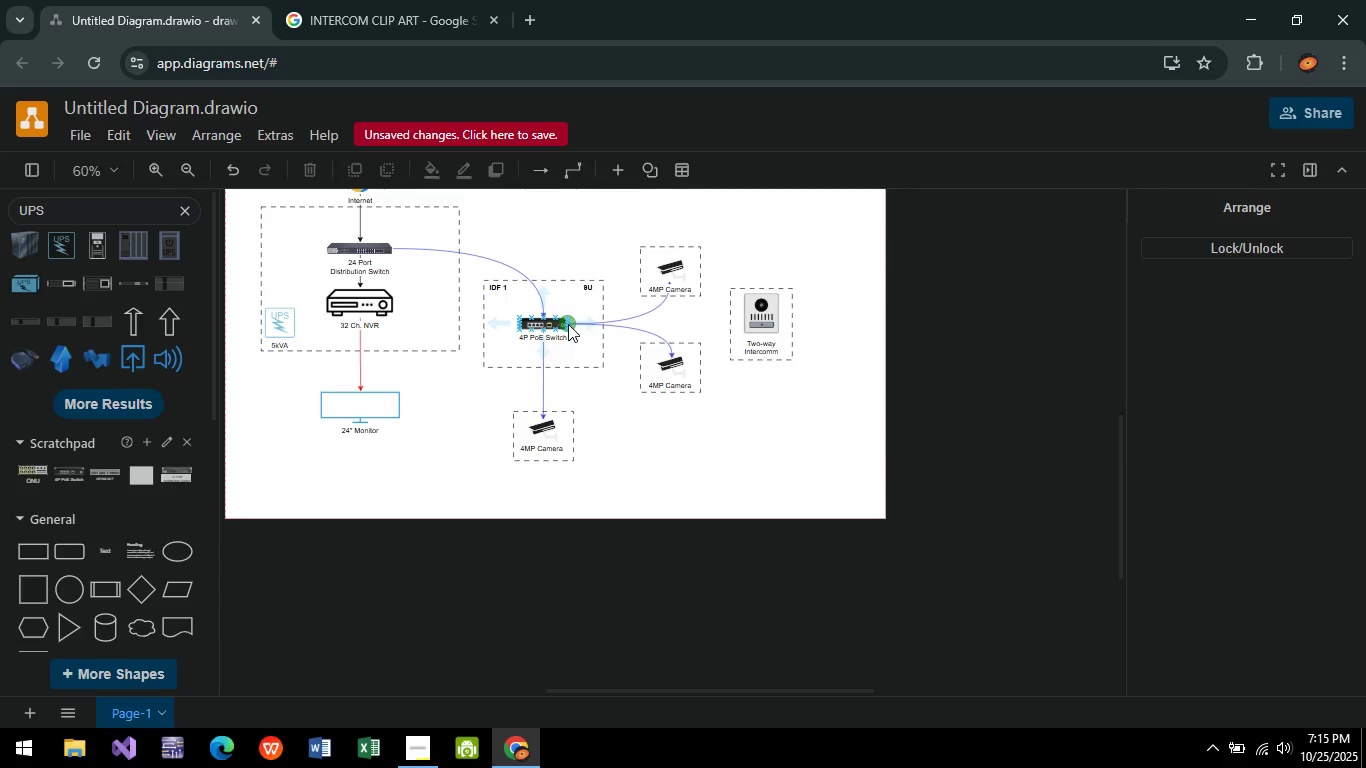 
left_click_drag(start_coordinate=[568, 325], to_coordinate=[685, 322])
 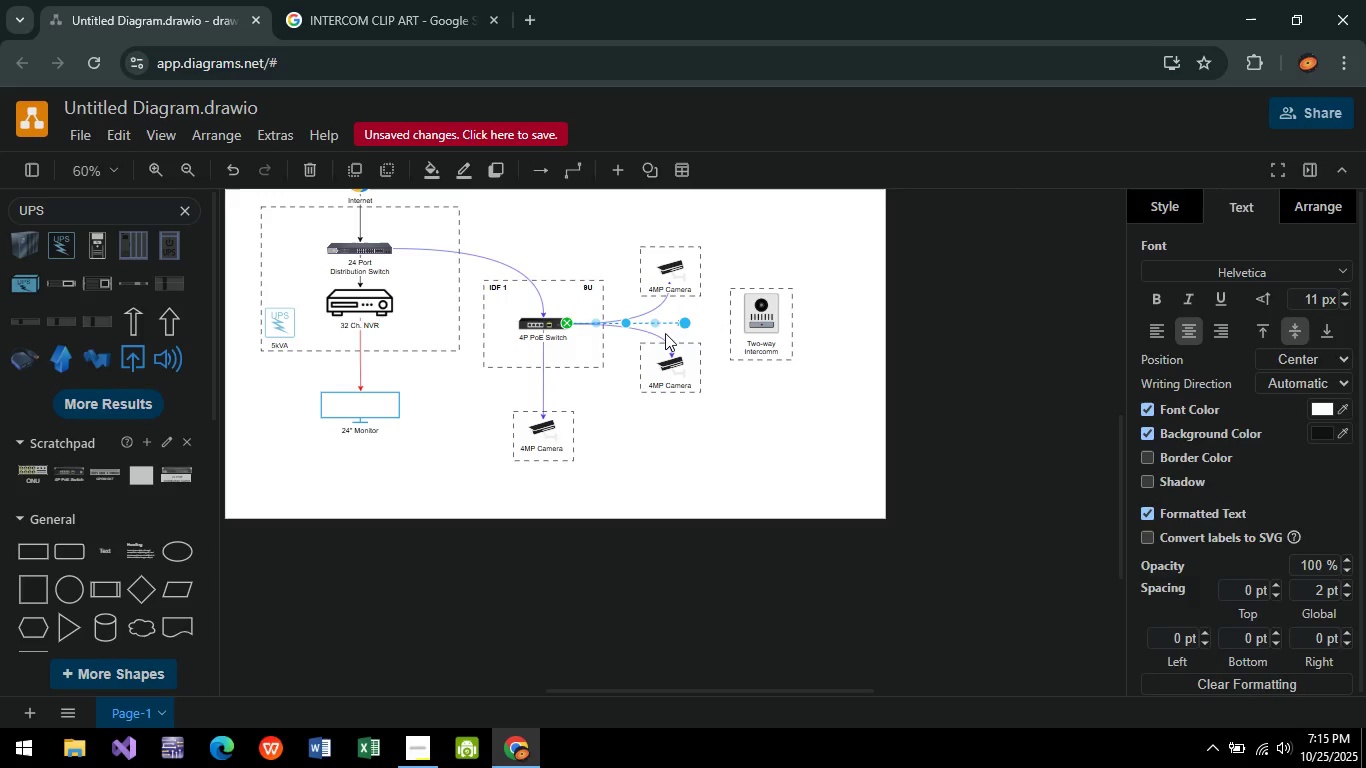 
key(Delete)
 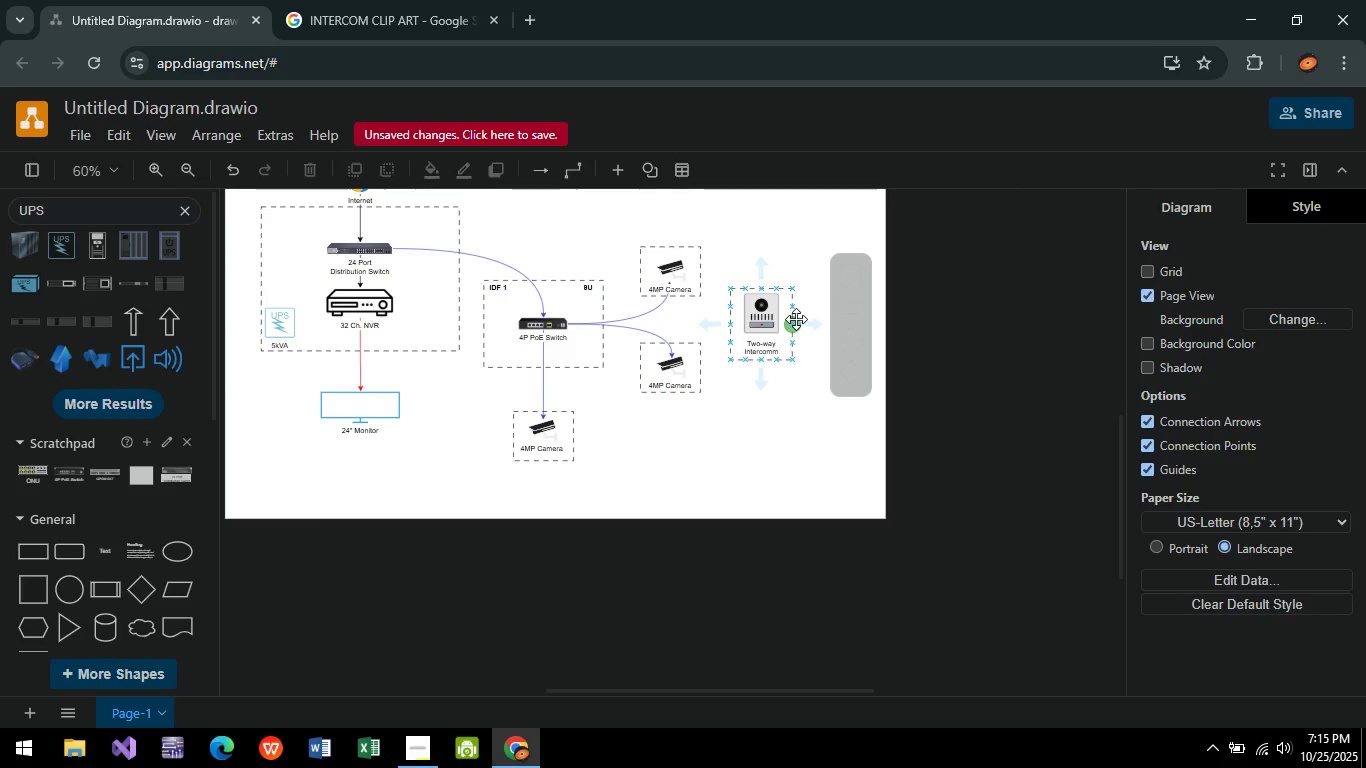 
left_click([796, 319])
 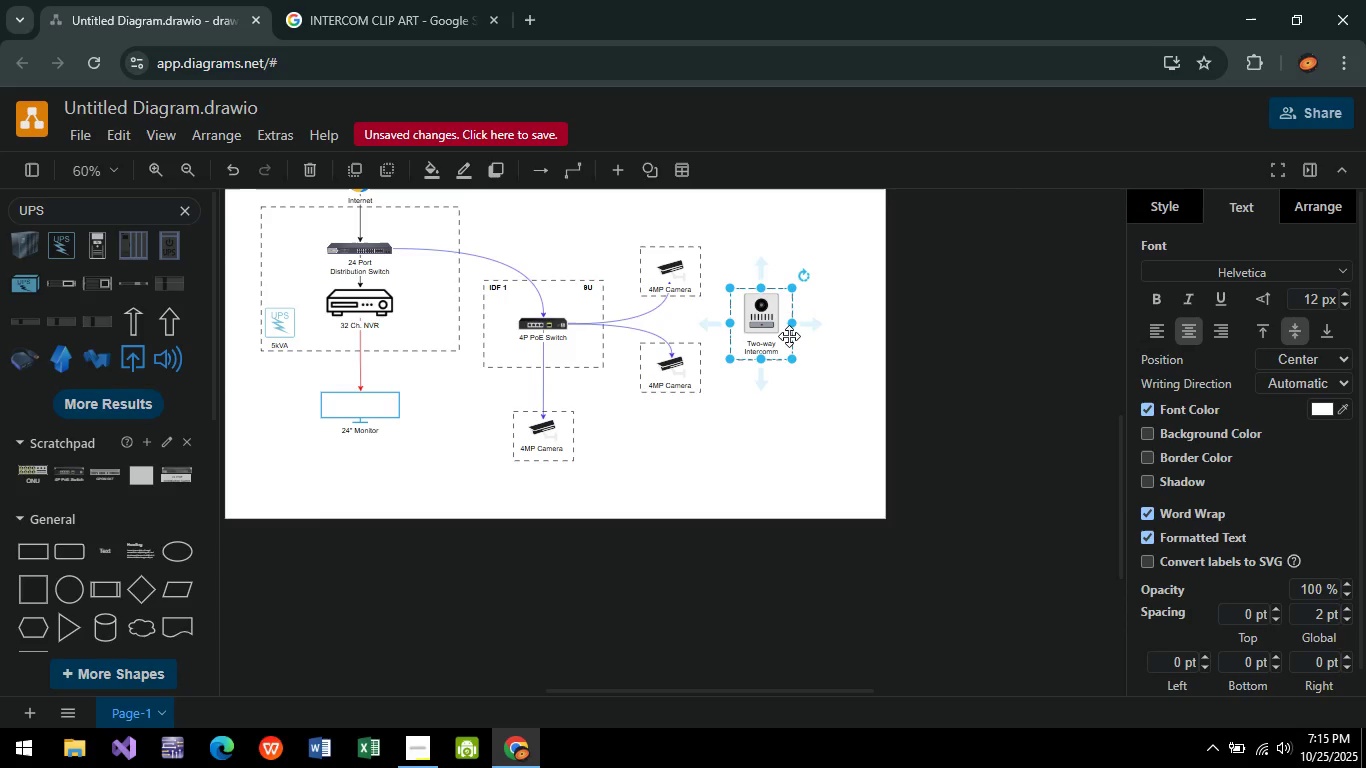 
left_click_drag(start_coordinate=[789, 336], to_coordinate=[824, 414])
 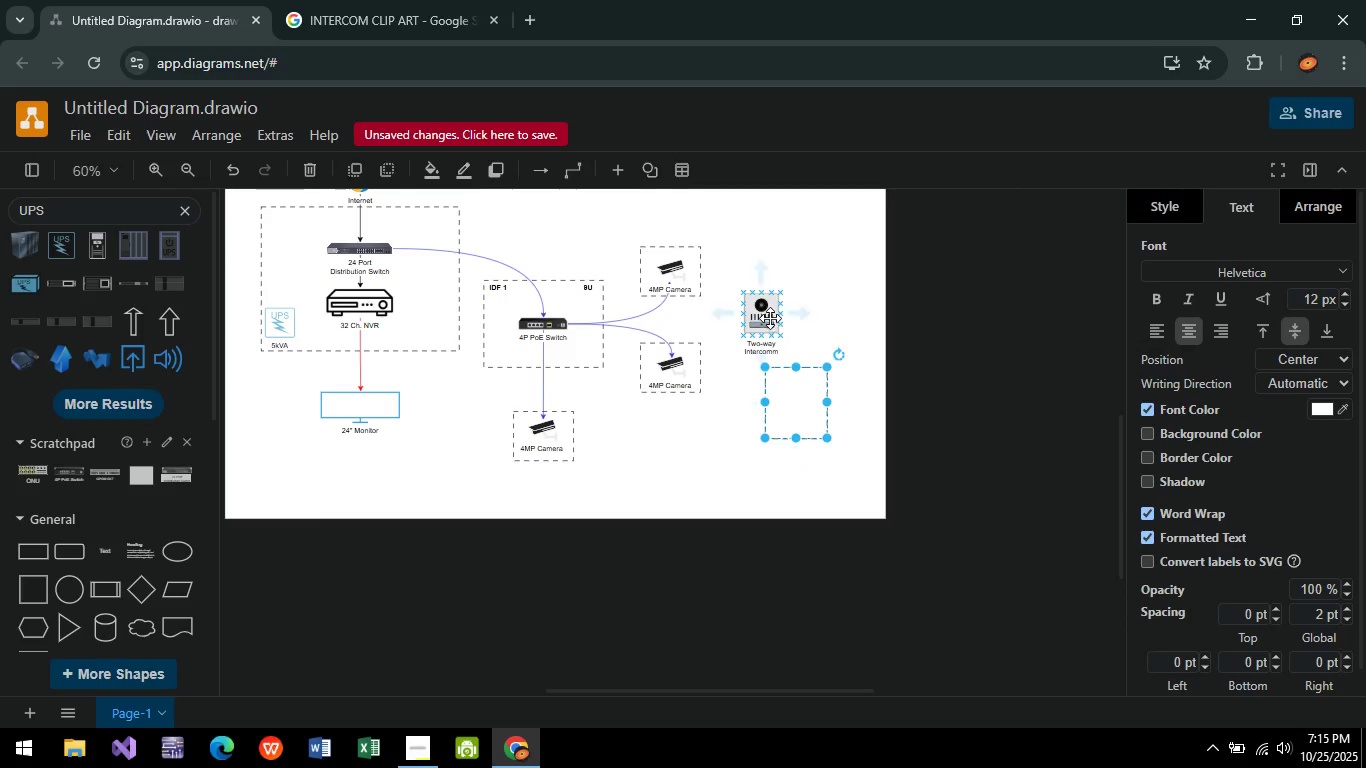 
left_click([769, 317])
 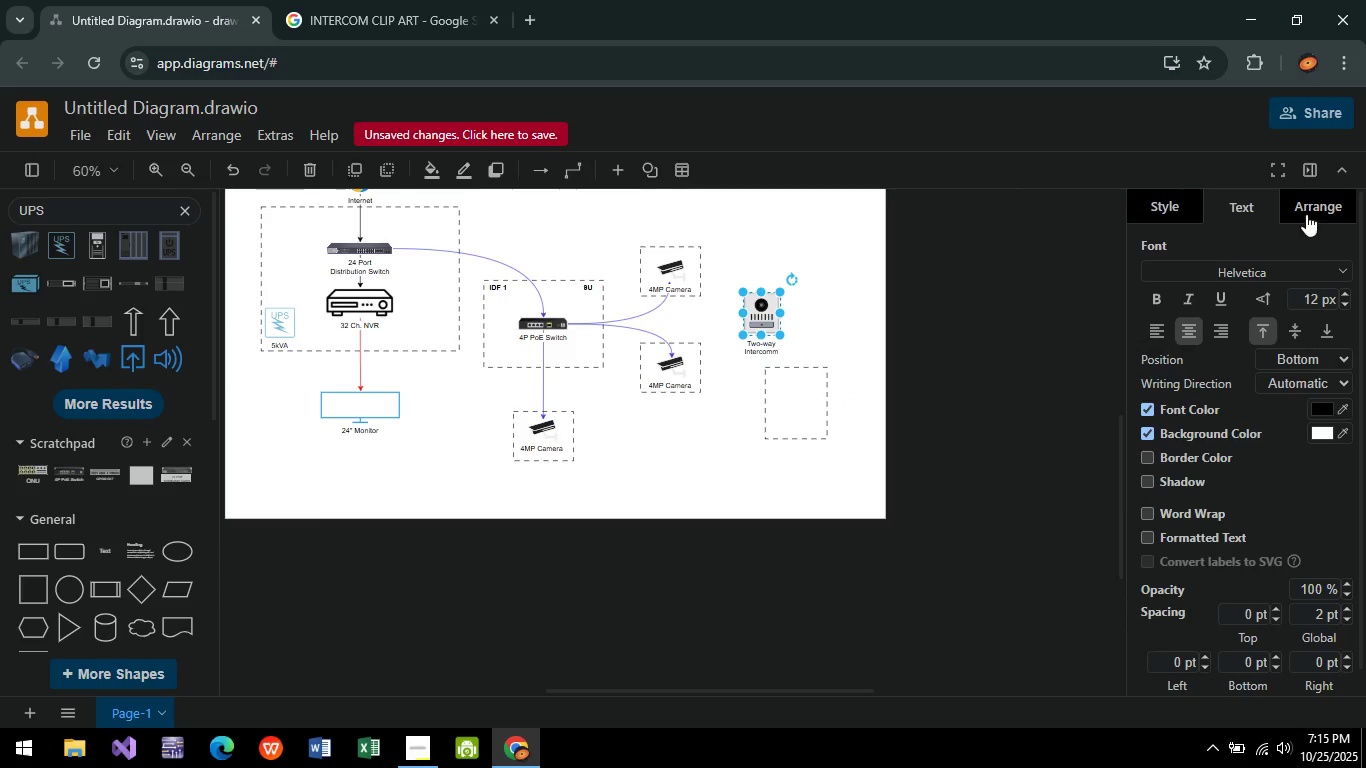 
left_click([1308, 214])
 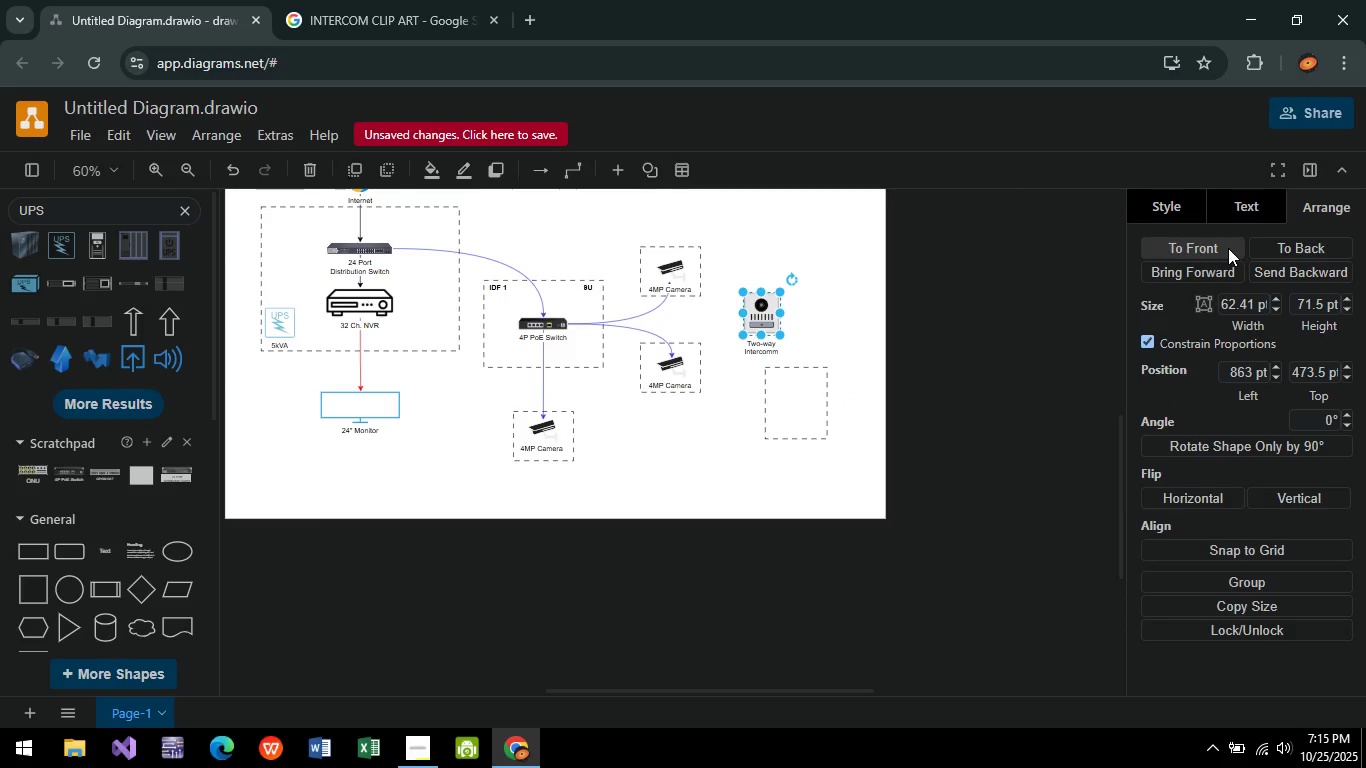 
left_click([1228, 248])
 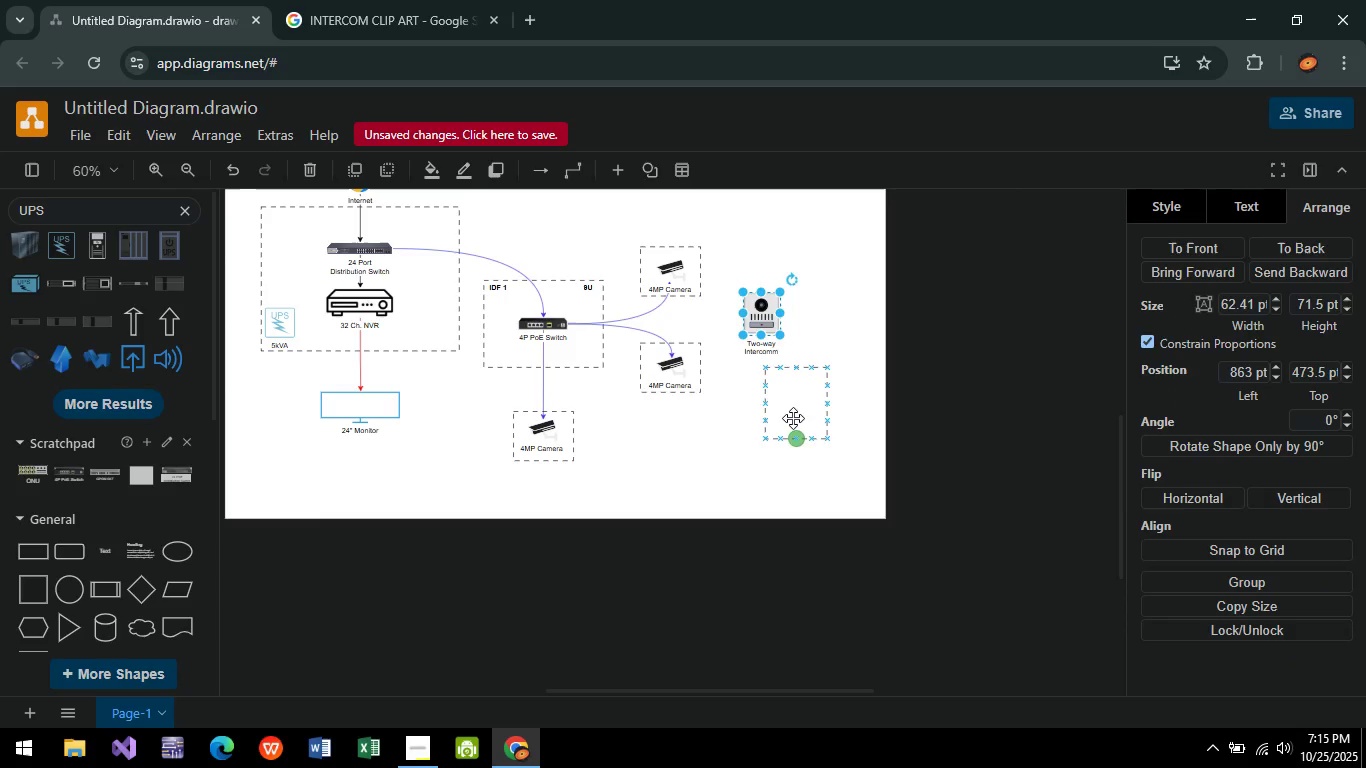 
left_click([793, 410])
 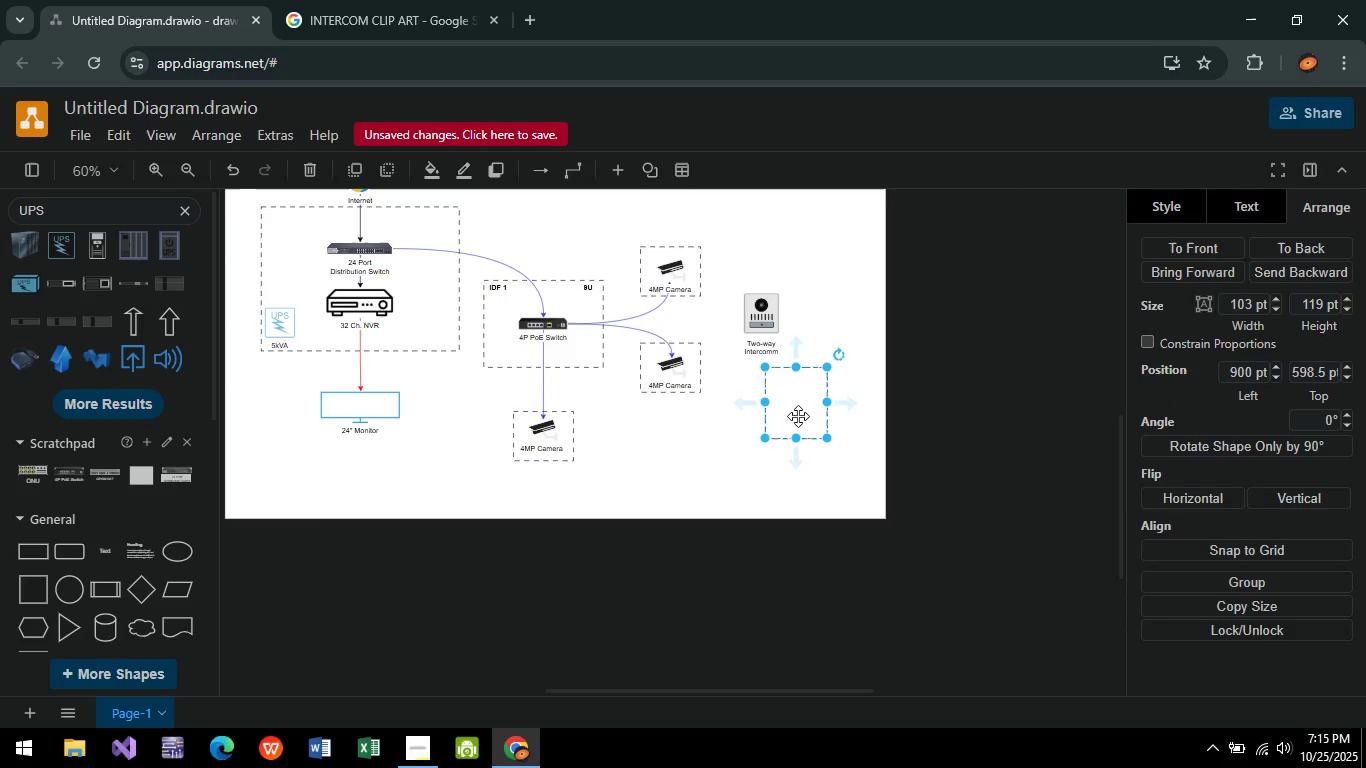 
left_click_drag(start_coordinate=[798, 416], to_coordinate=[762, 337])
 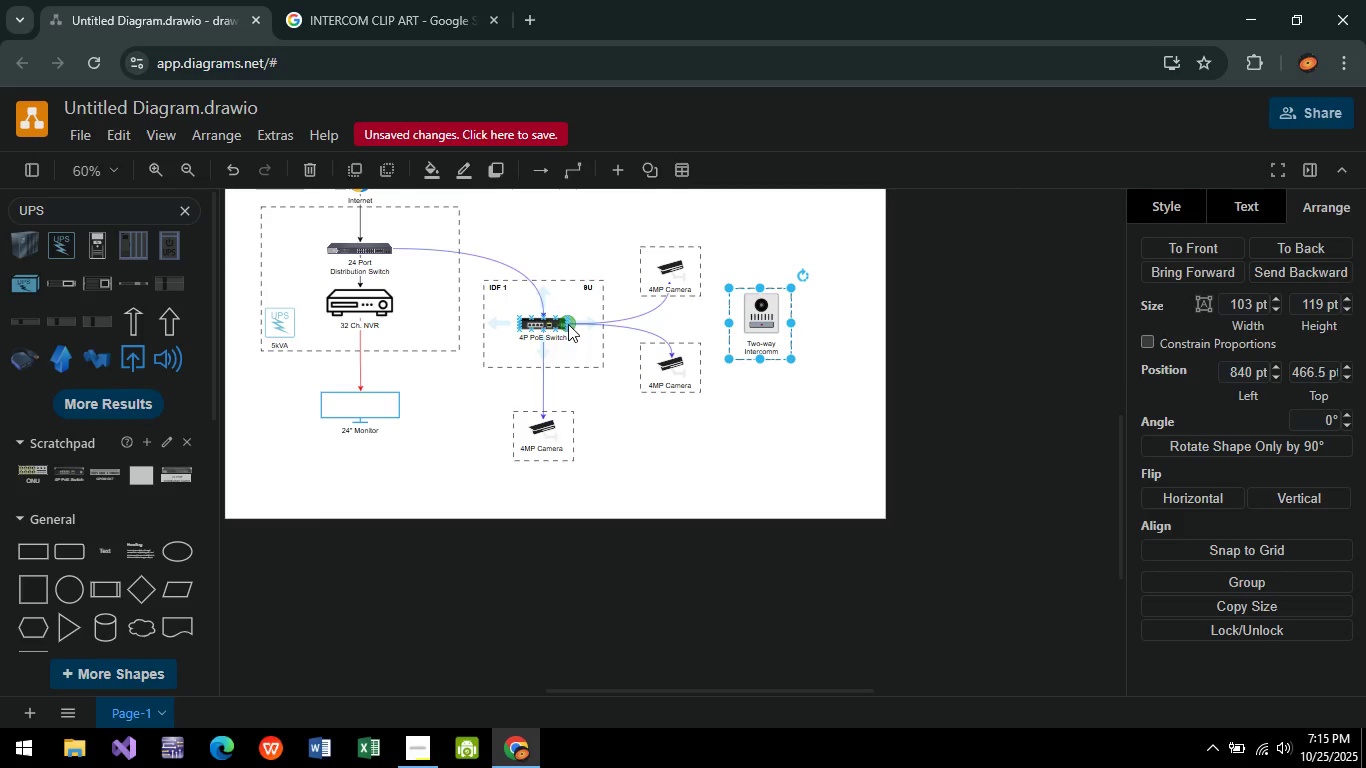 
left_click_drag(start_coordinate=[568, 324], to_coordinate=[745, 322])
 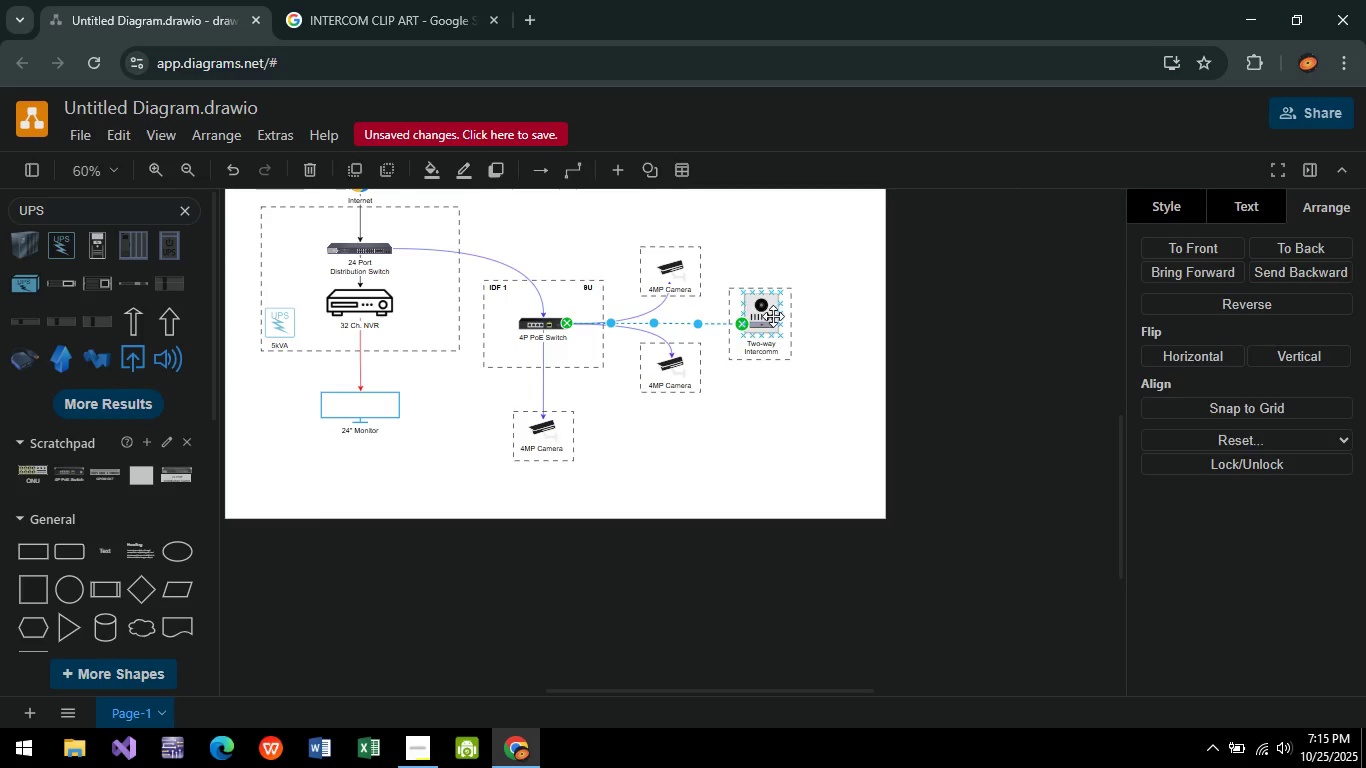 
left_click([1178, 212])
 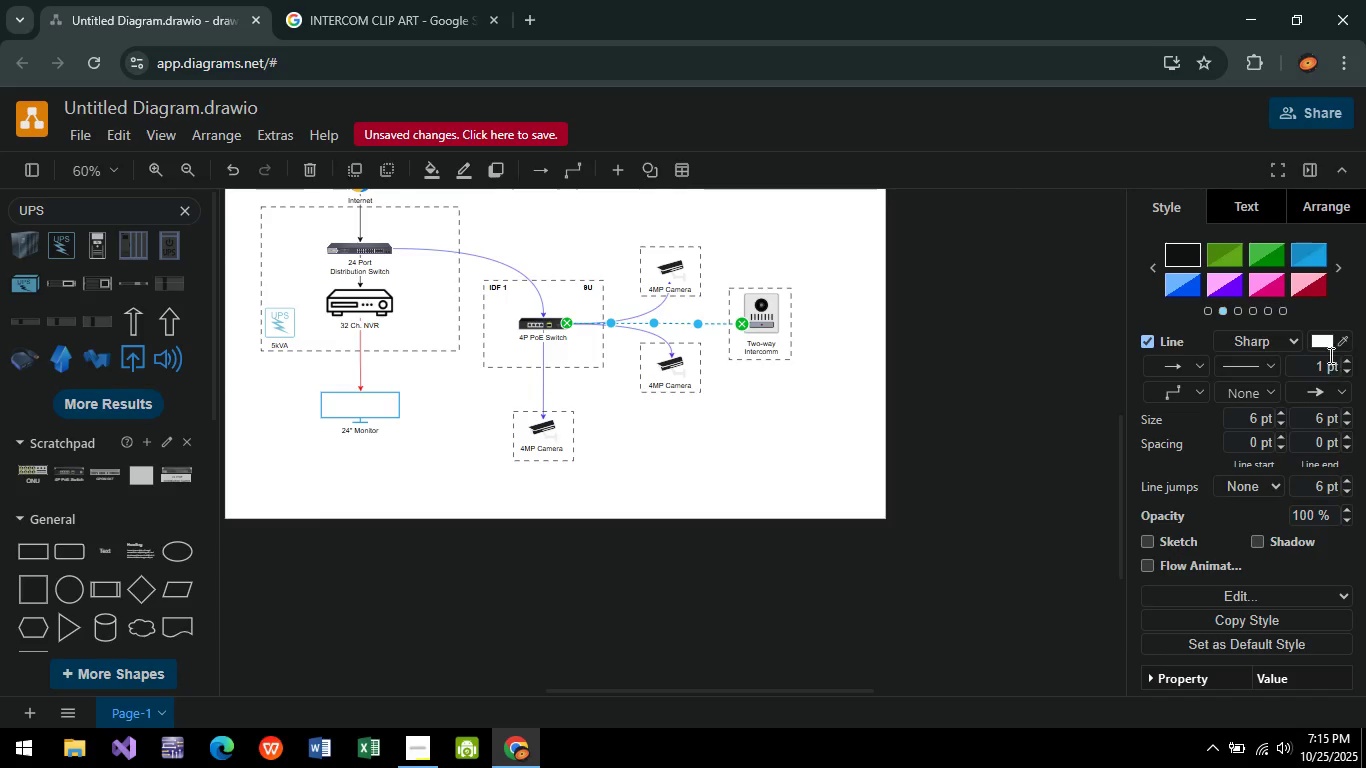 
left_click([1325, 344])
 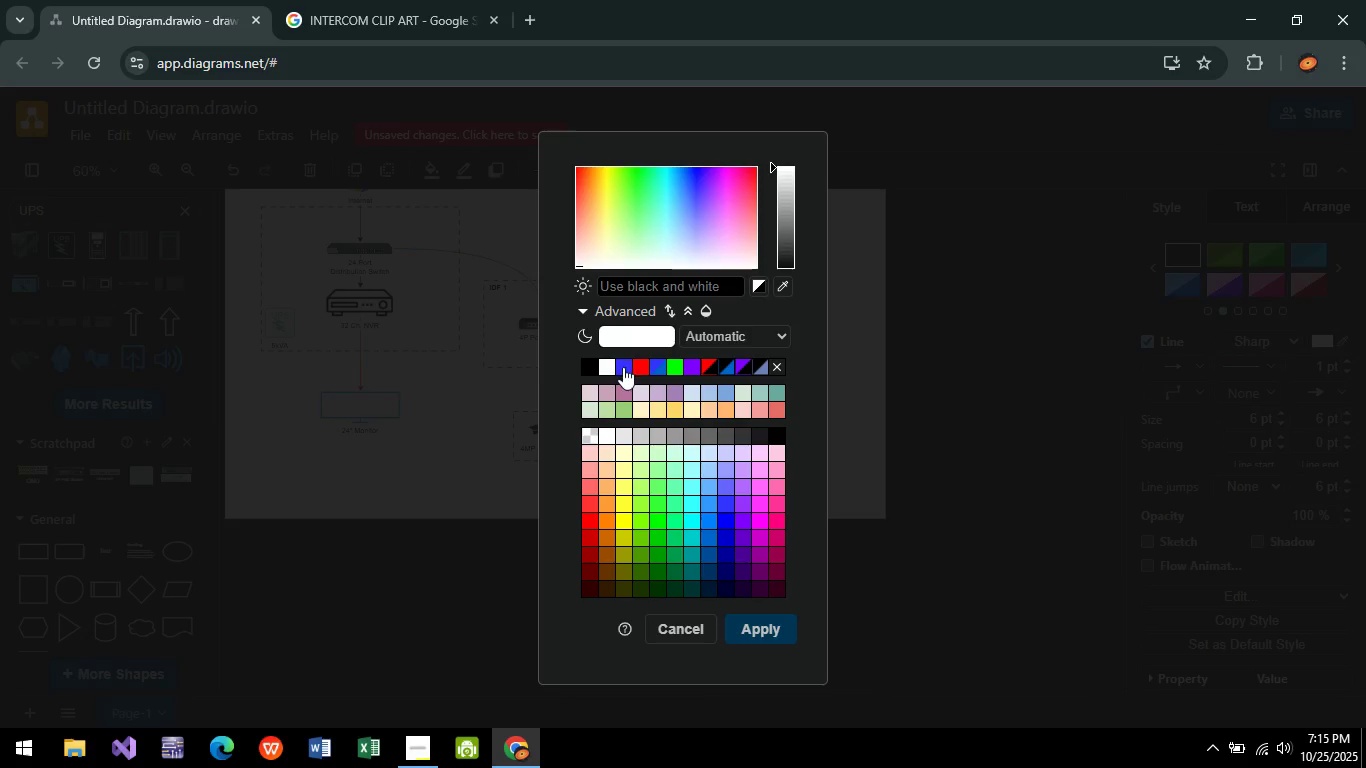 
left_click([621, 367])
 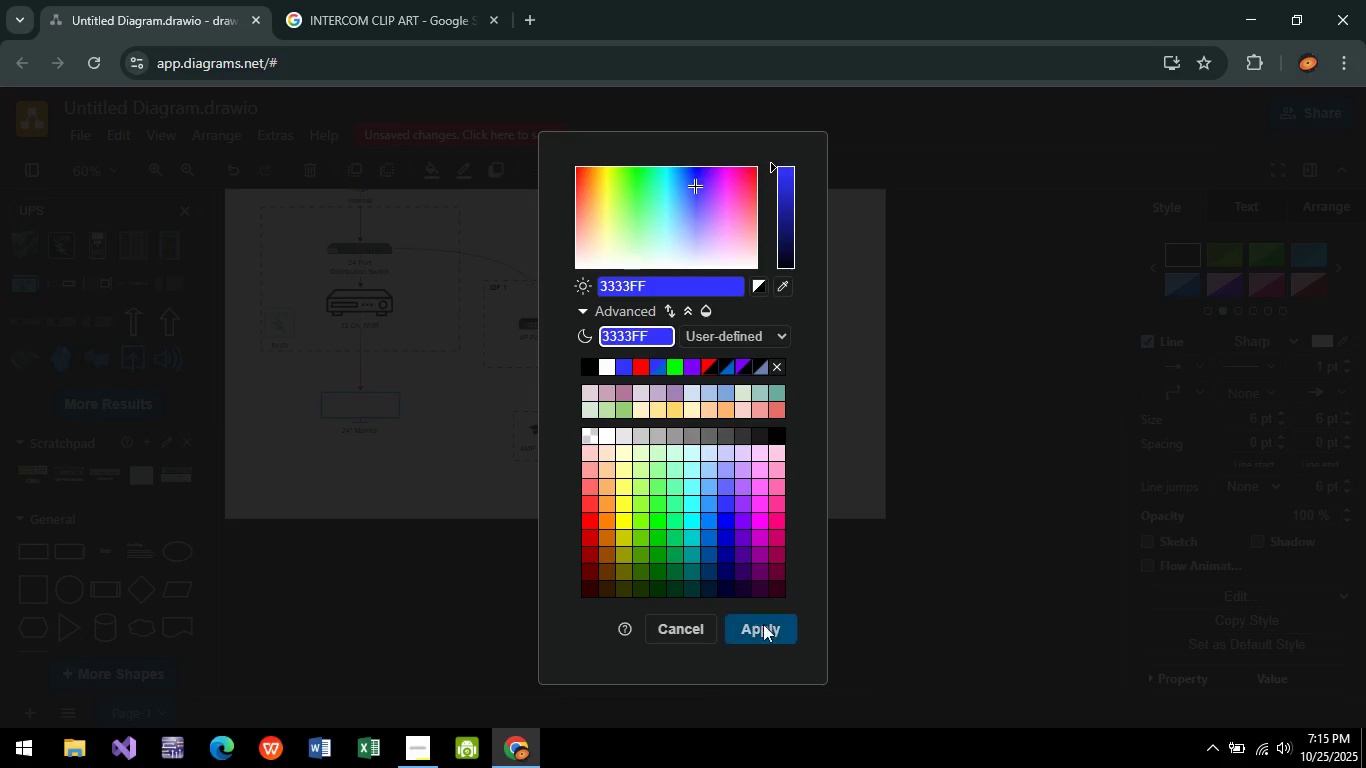 
left_click([763, 624])
 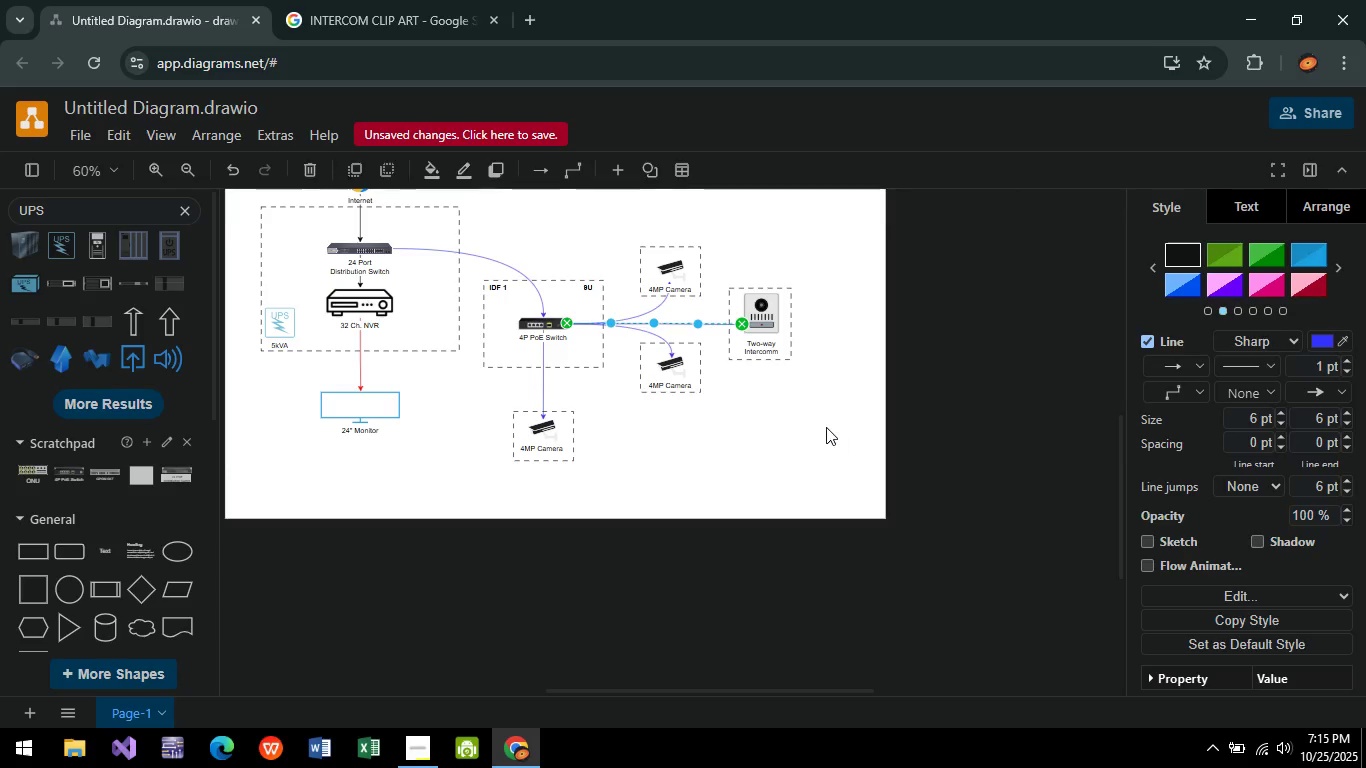 
left_click([826, 427])
 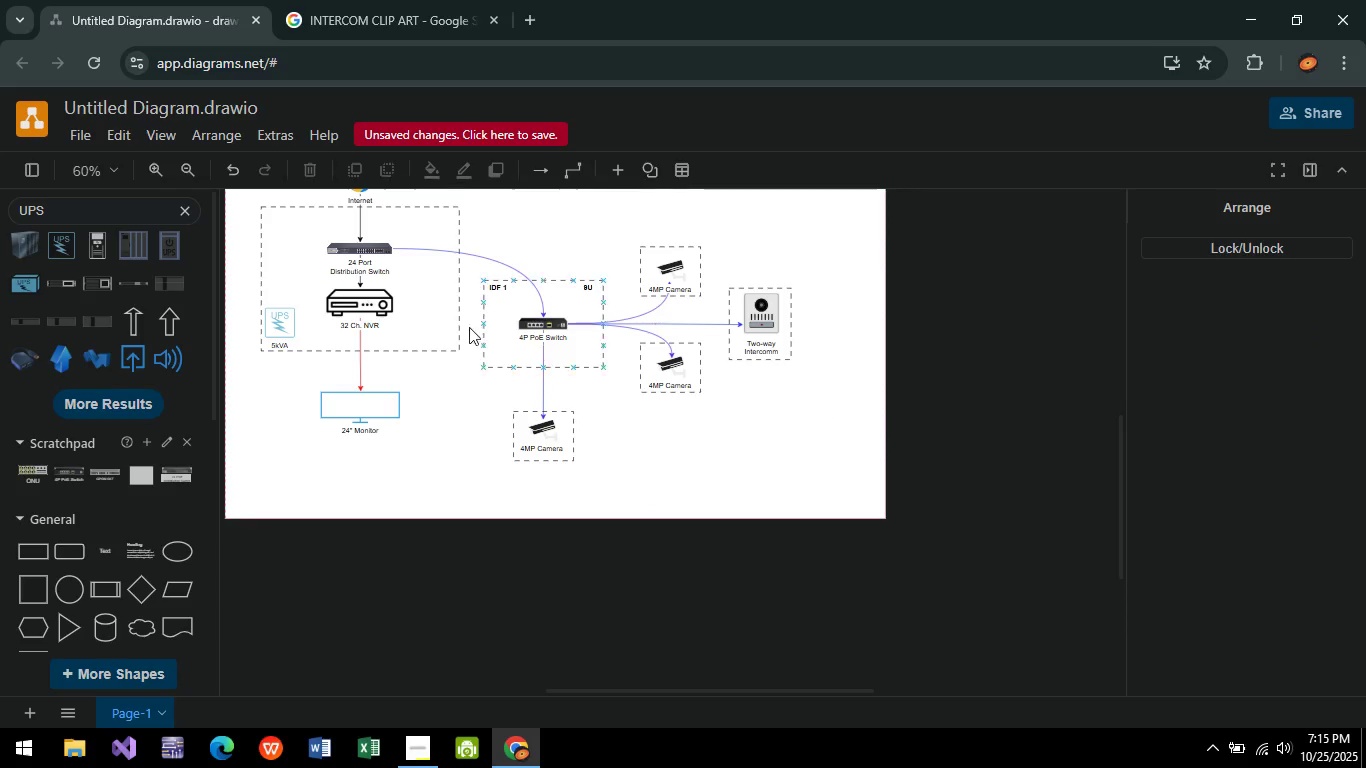 
wait(6.45)
 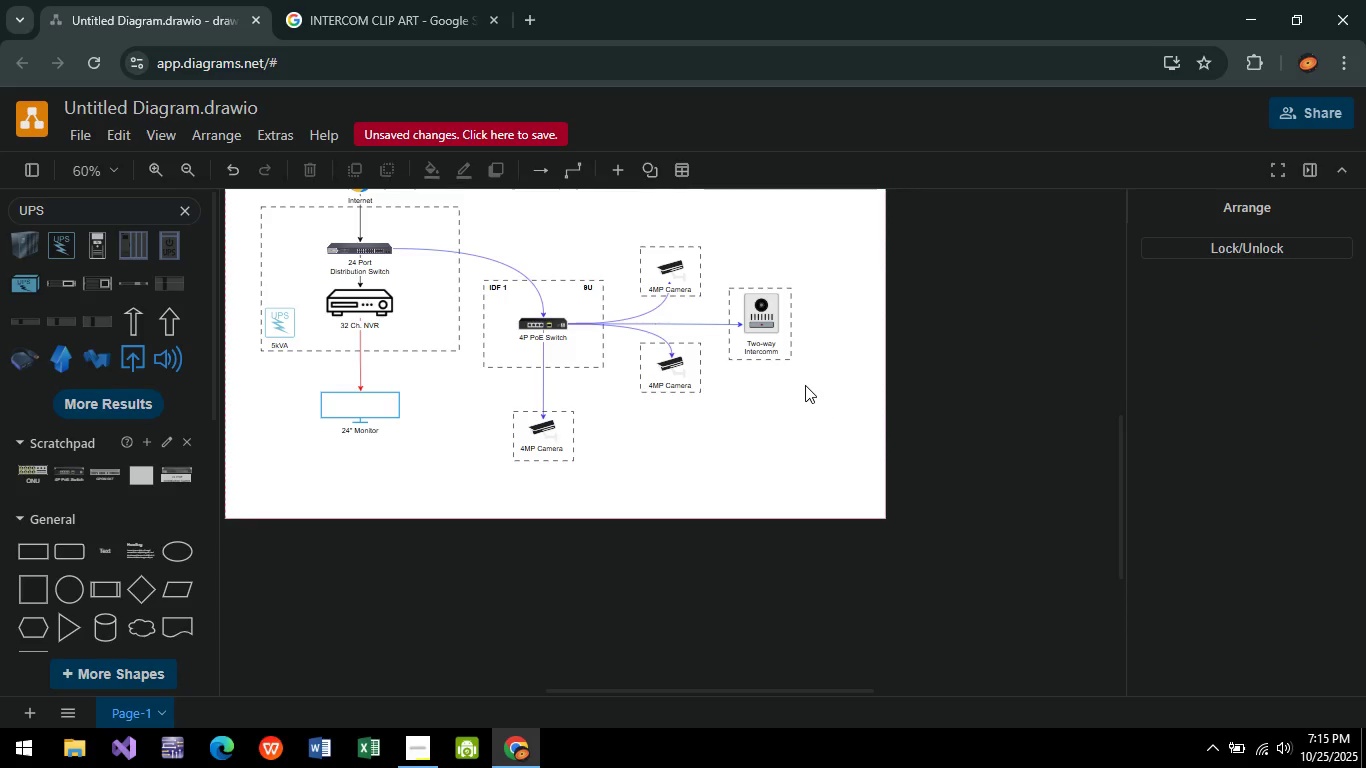 
left_click([499, 290])
 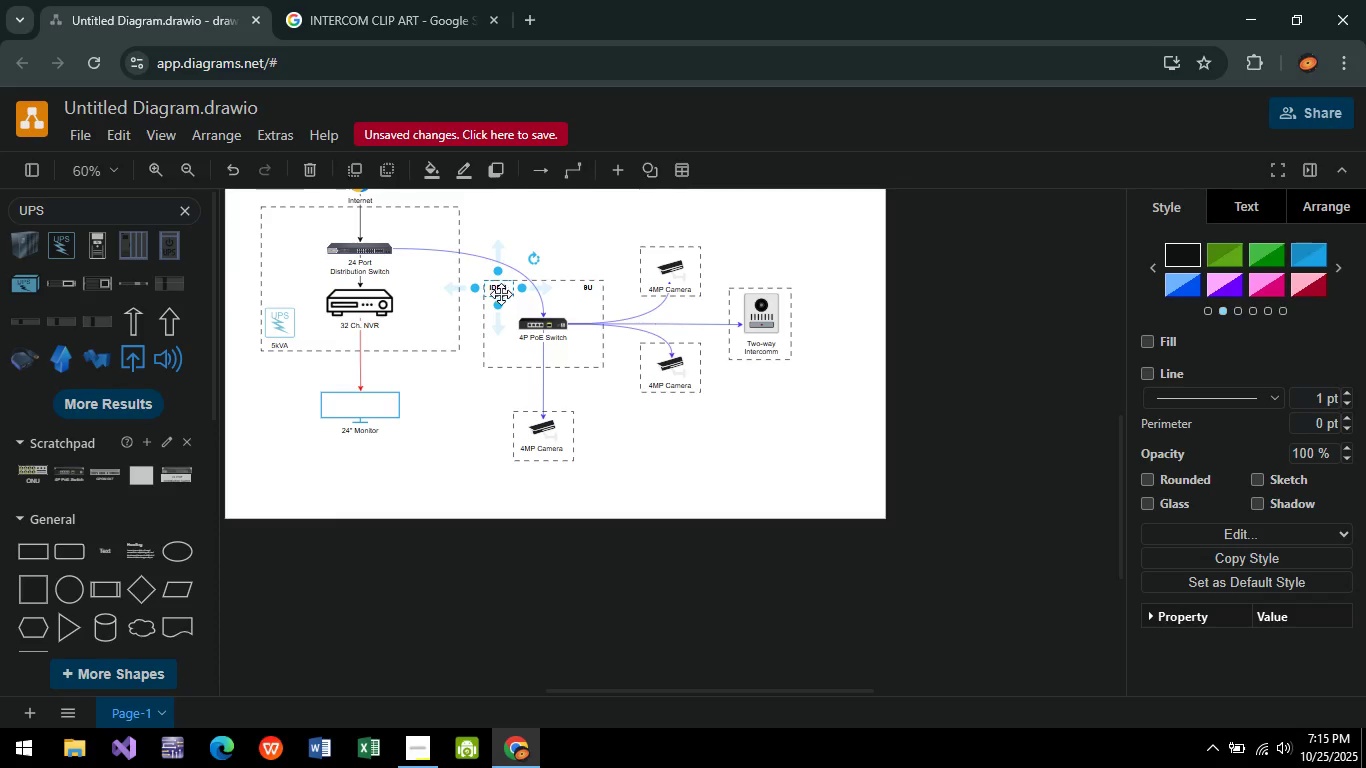 
key(Control+C)
 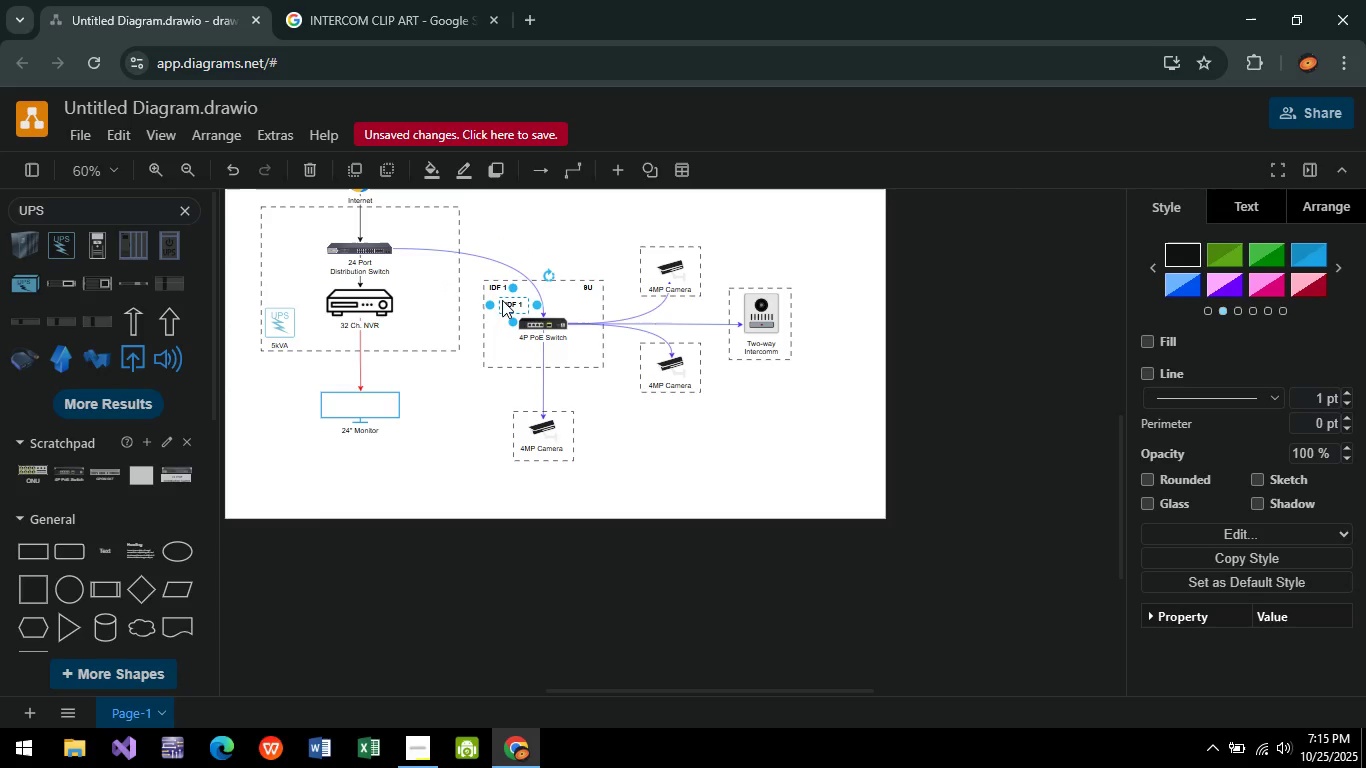 
key(Control+V)
 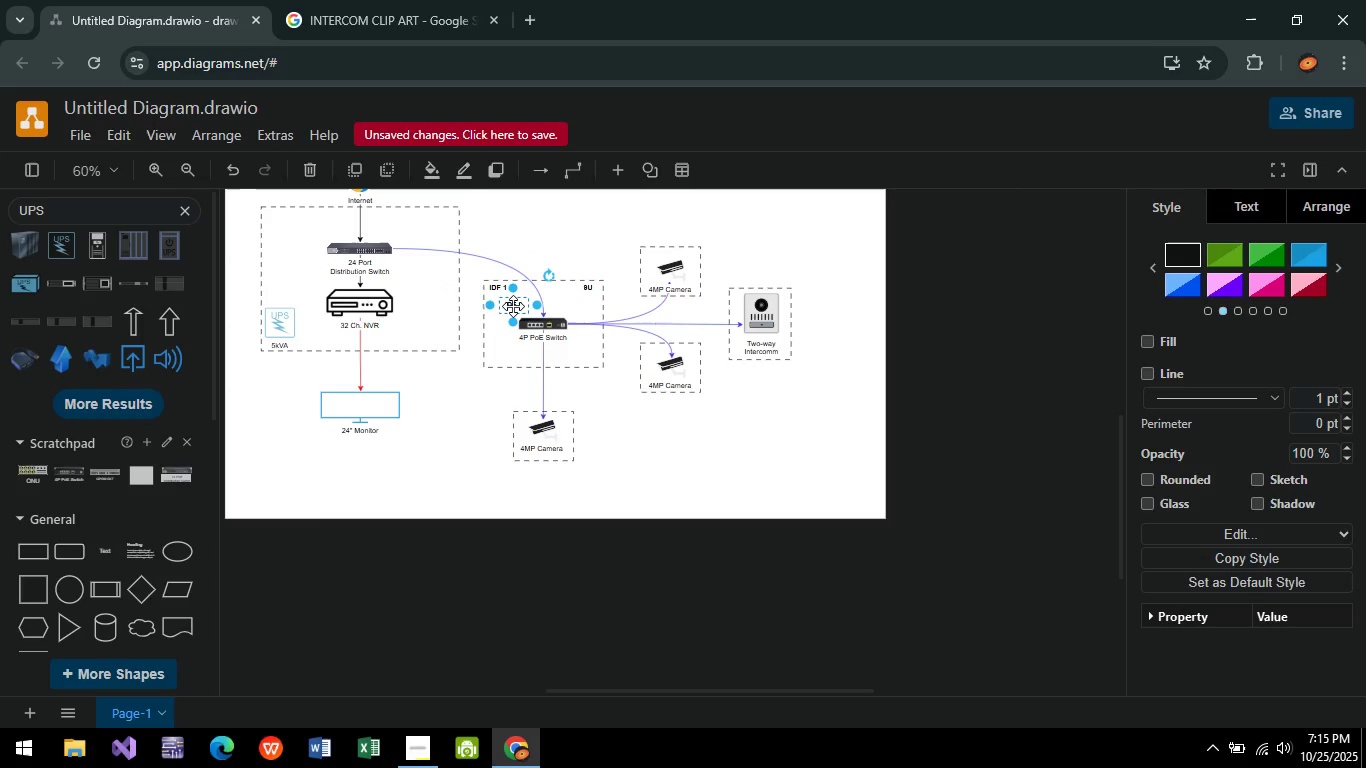 
double_click([513, 306])
 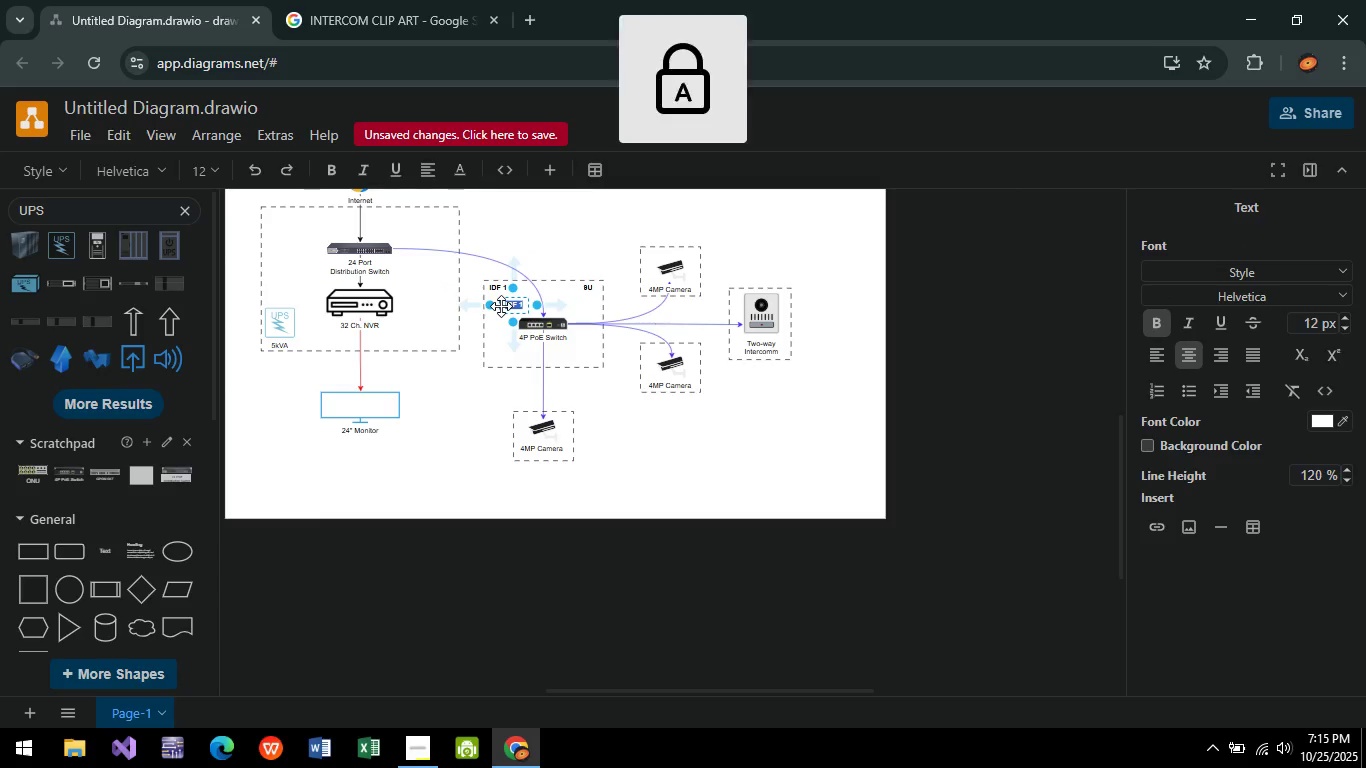 
type(MDF)
 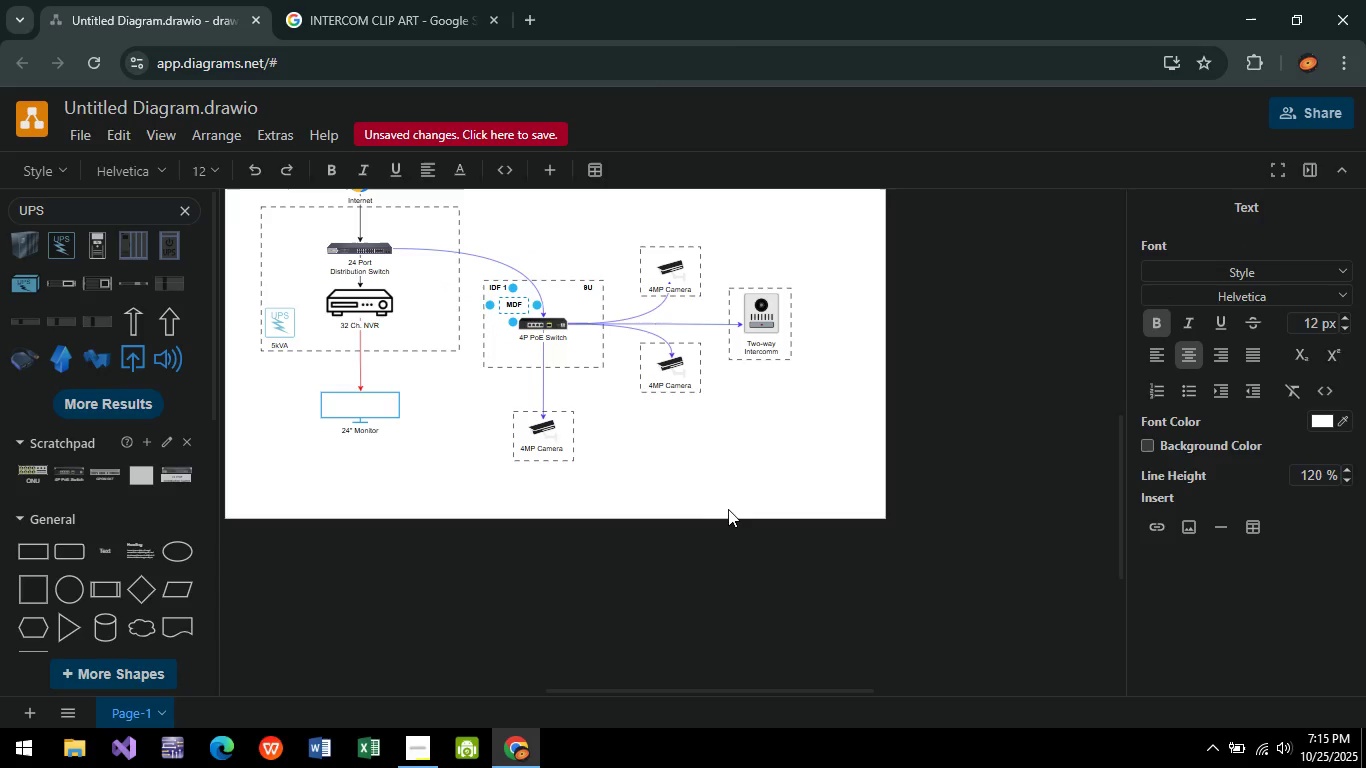 
left_click([731, 510])
 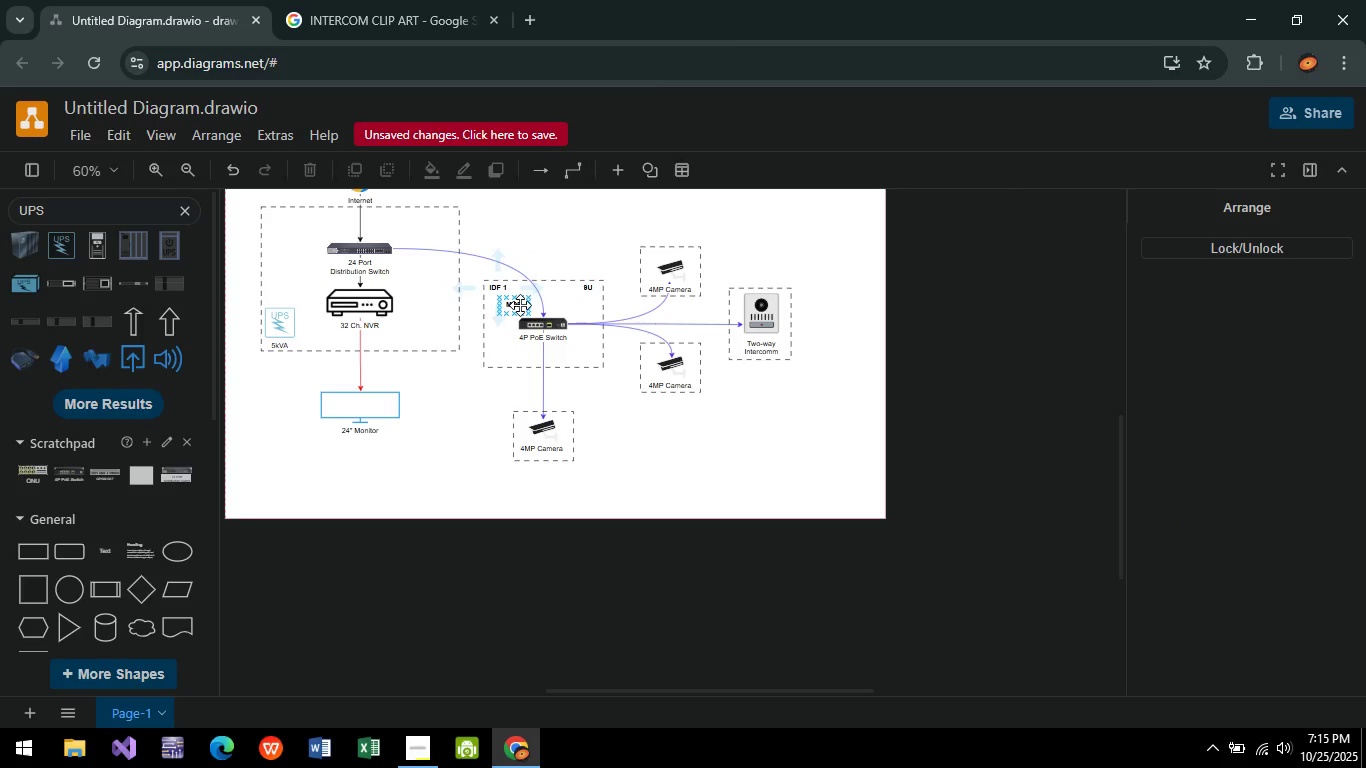 
left_click([520, 306])
 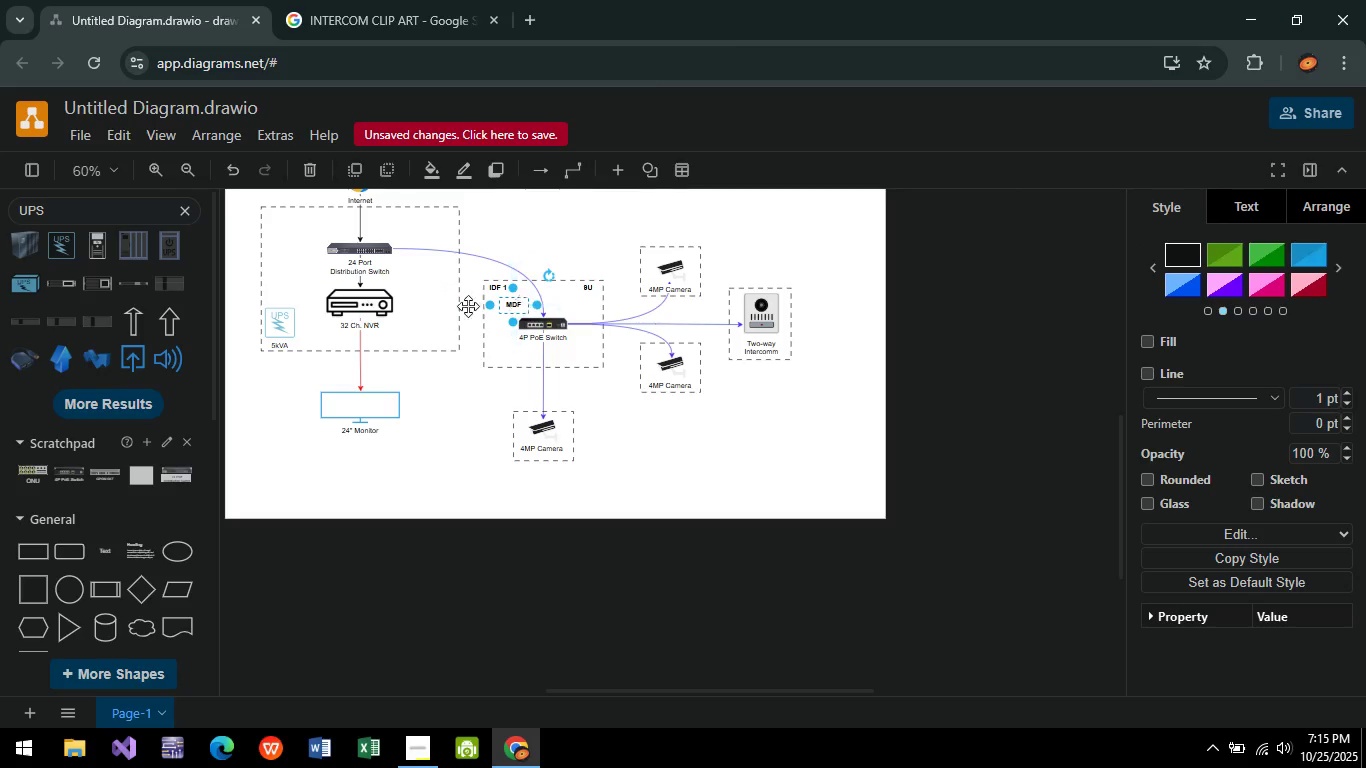 
left_click_drag(start_coordinate=[520, 306], to_coordinate=[281, 216])
 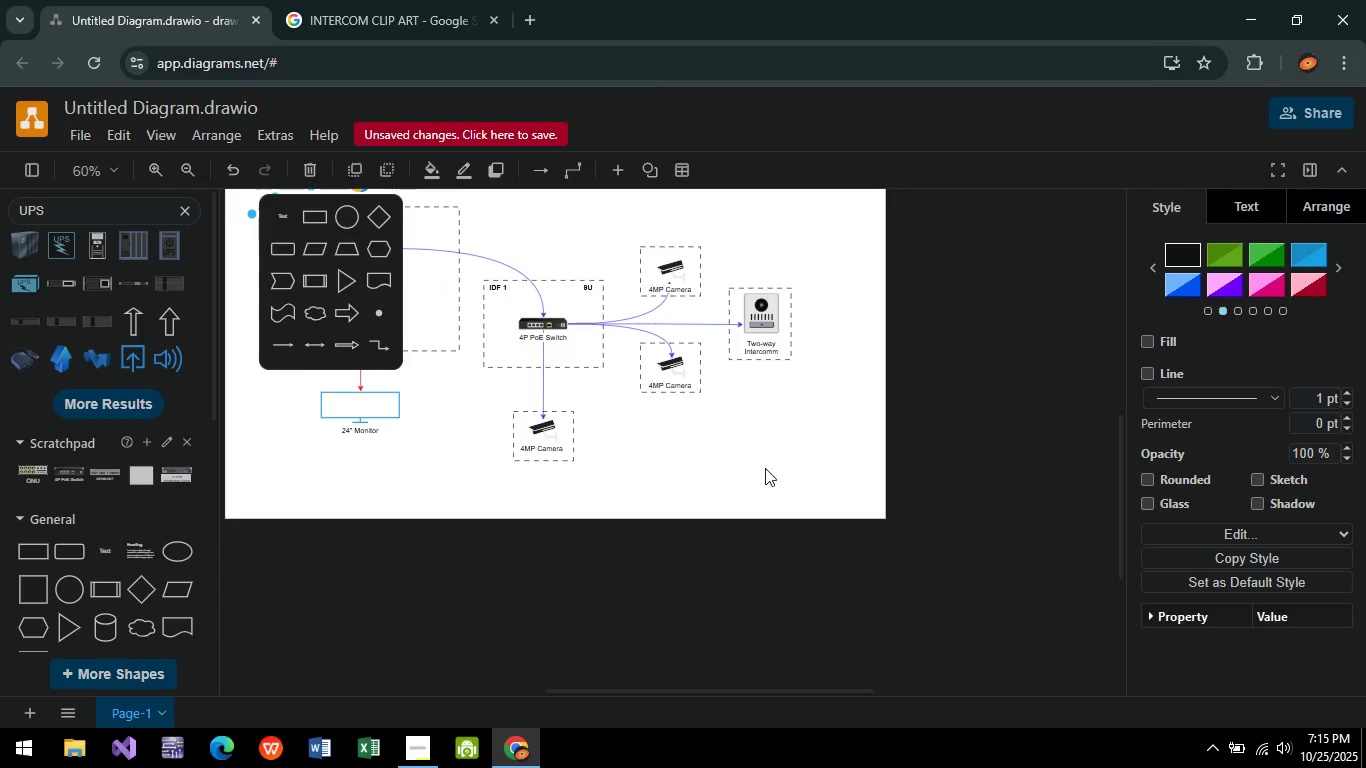 
left_click([770, 467])
 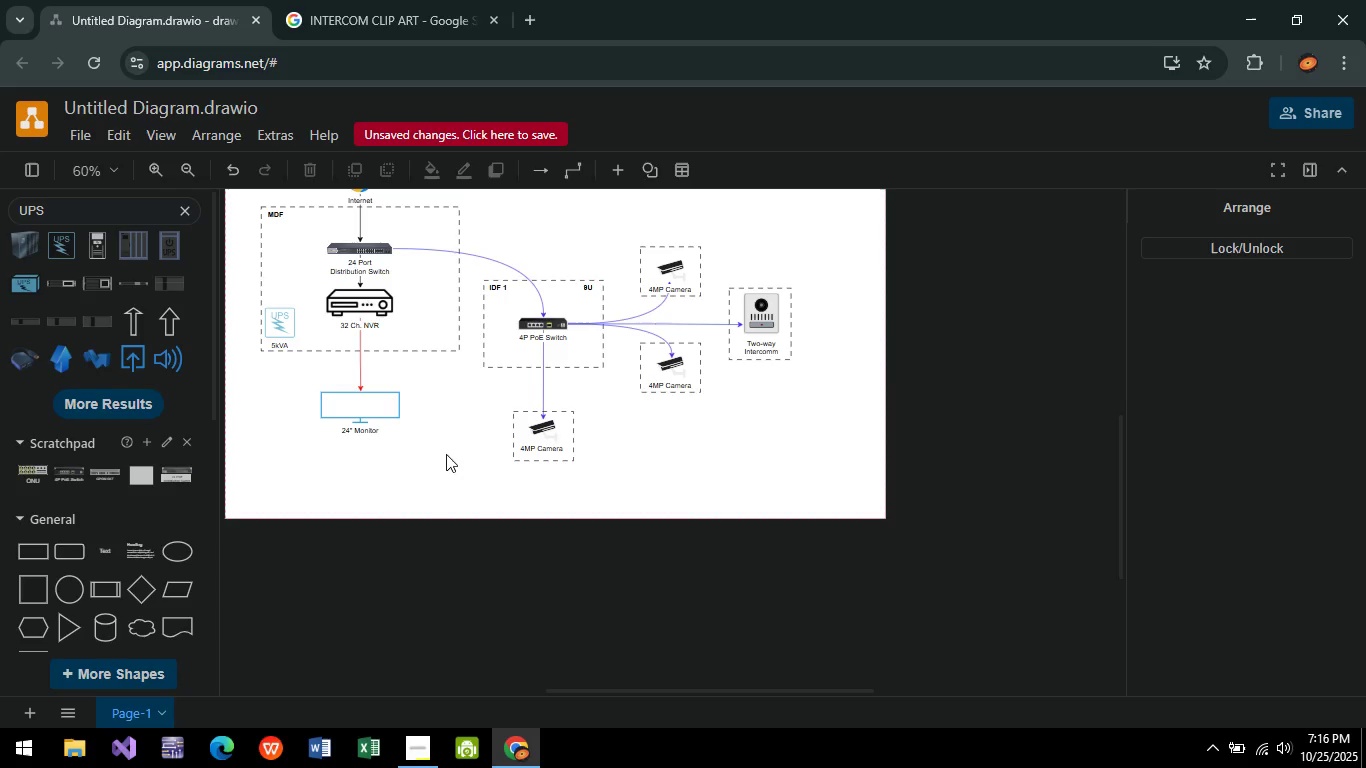 
left_click([272, 217])
 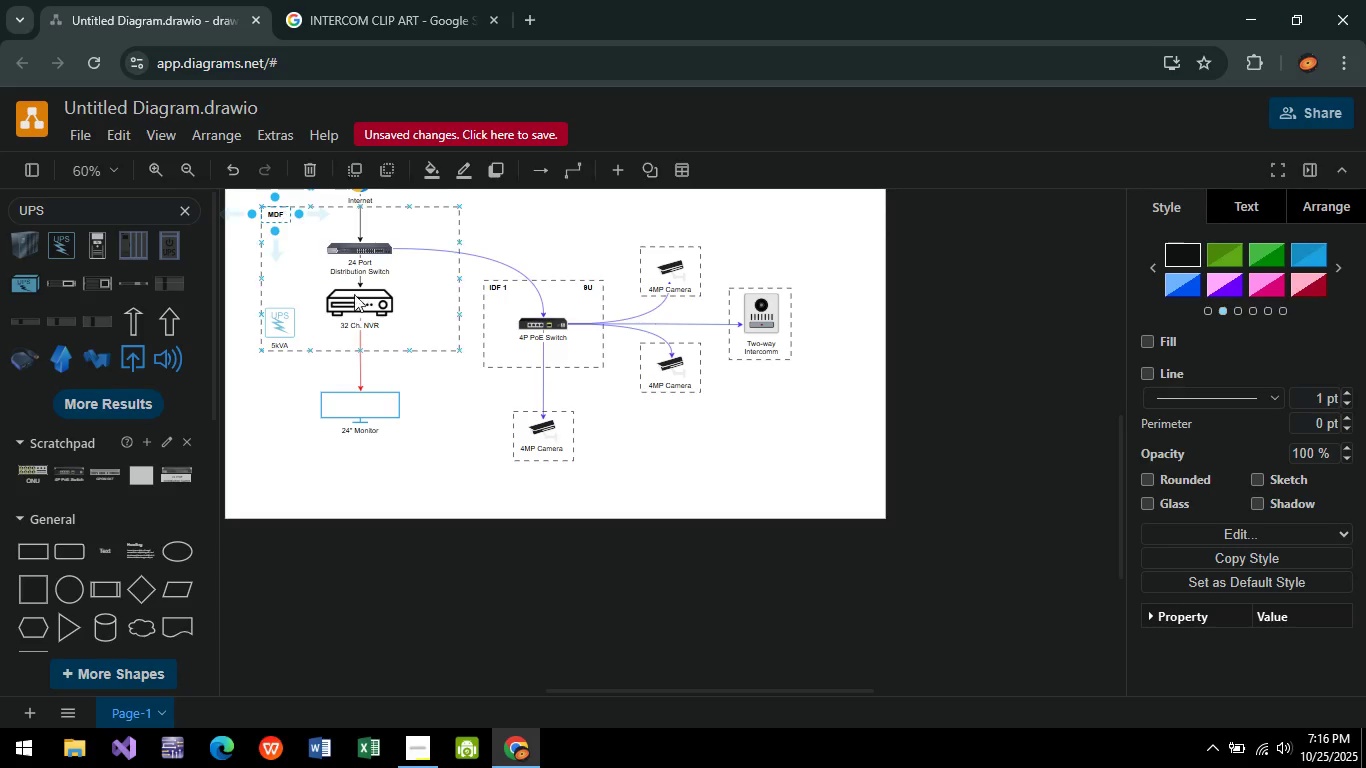 
key(Control+C)
 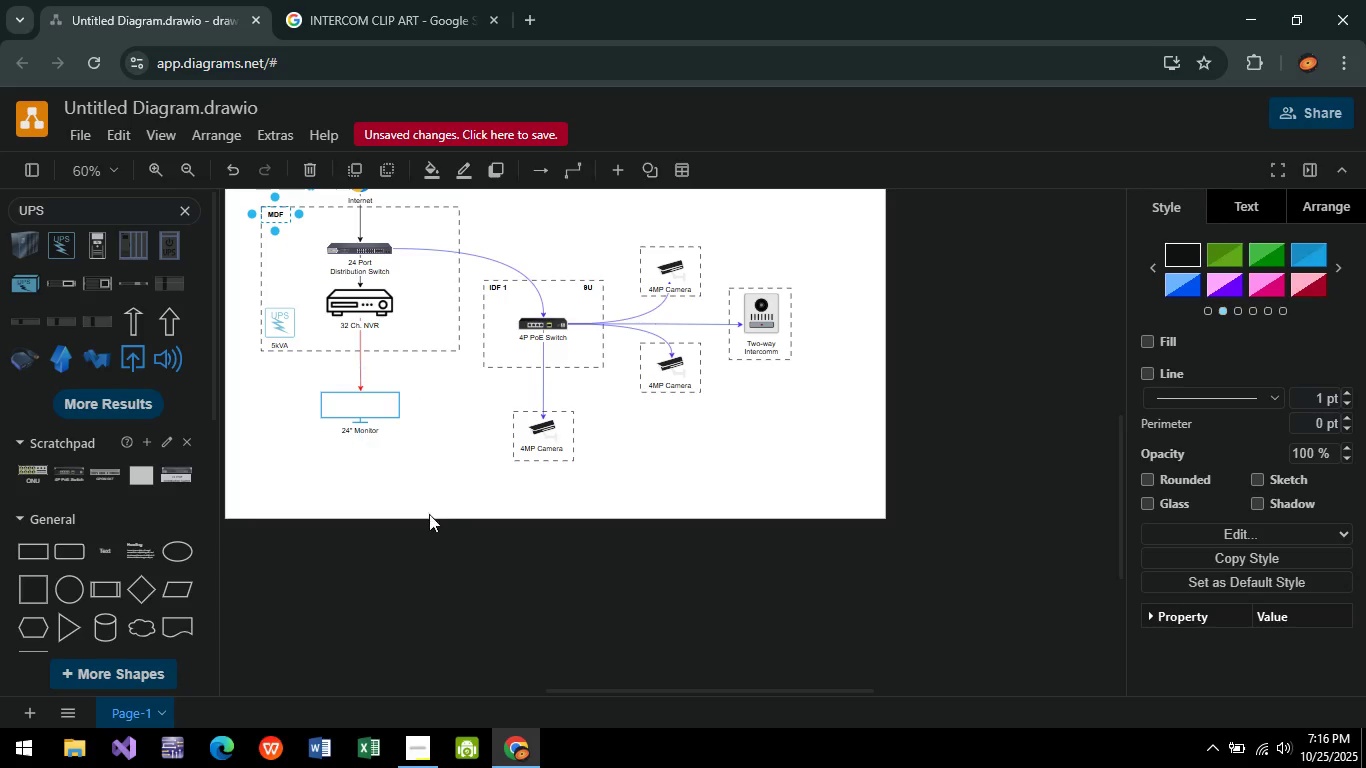 
key(Control+V)
 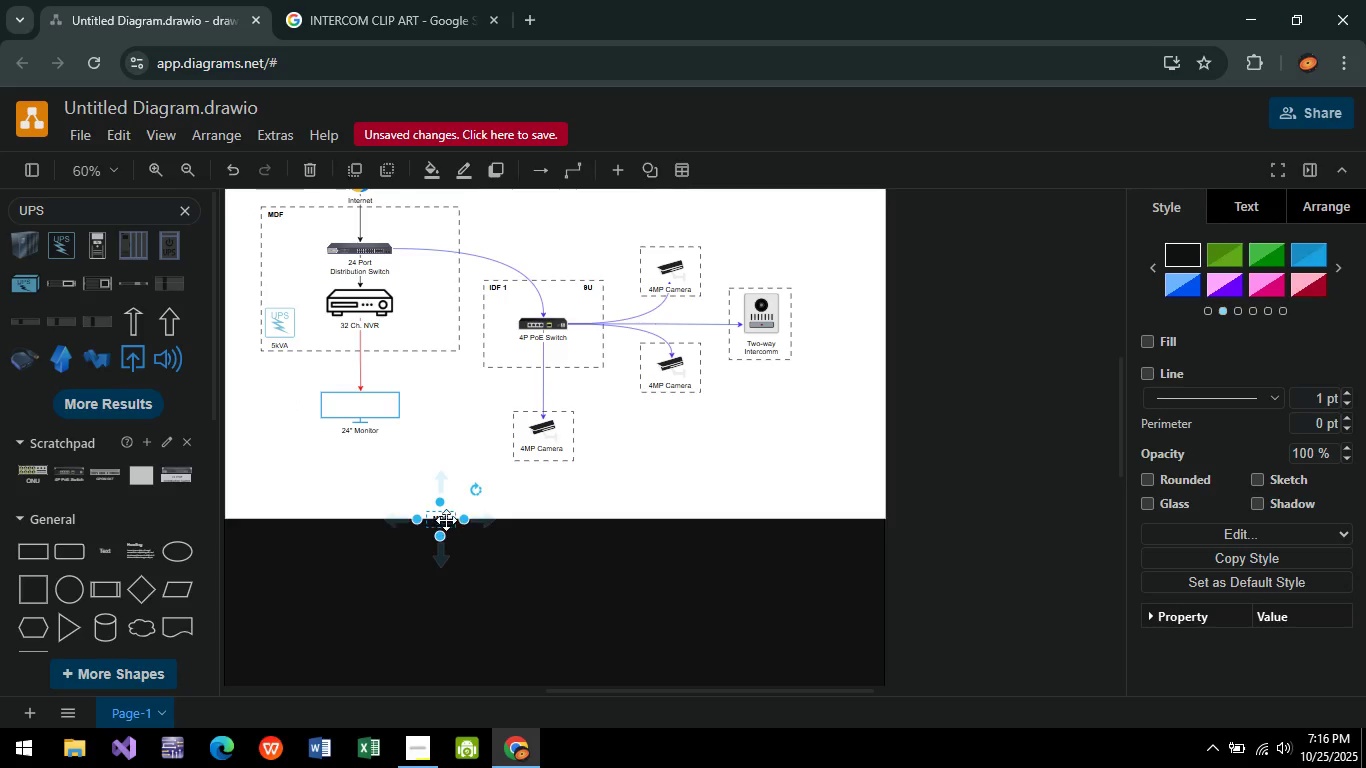 
left_click_drag(start_coordinate=[441, 514], to_coordinate=[439, 457])
 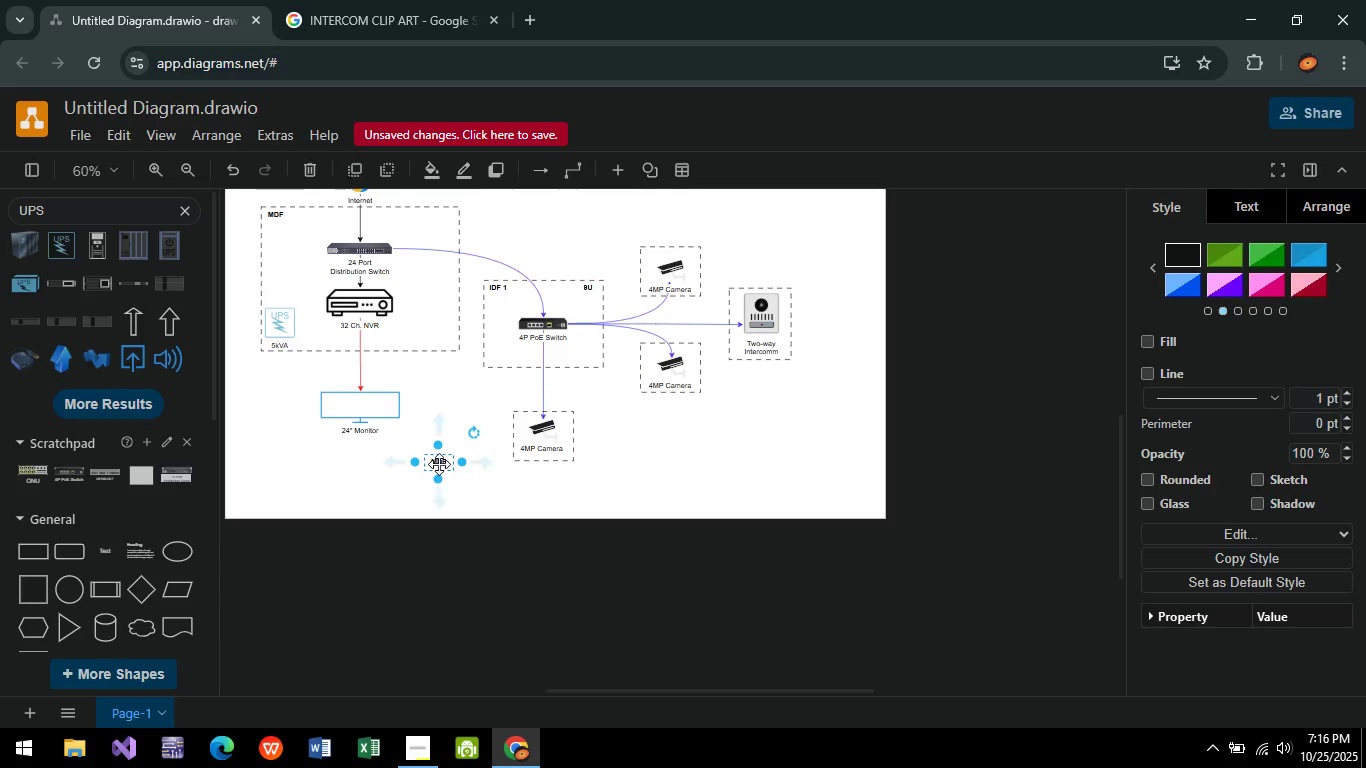 
double_click([439, 464])
 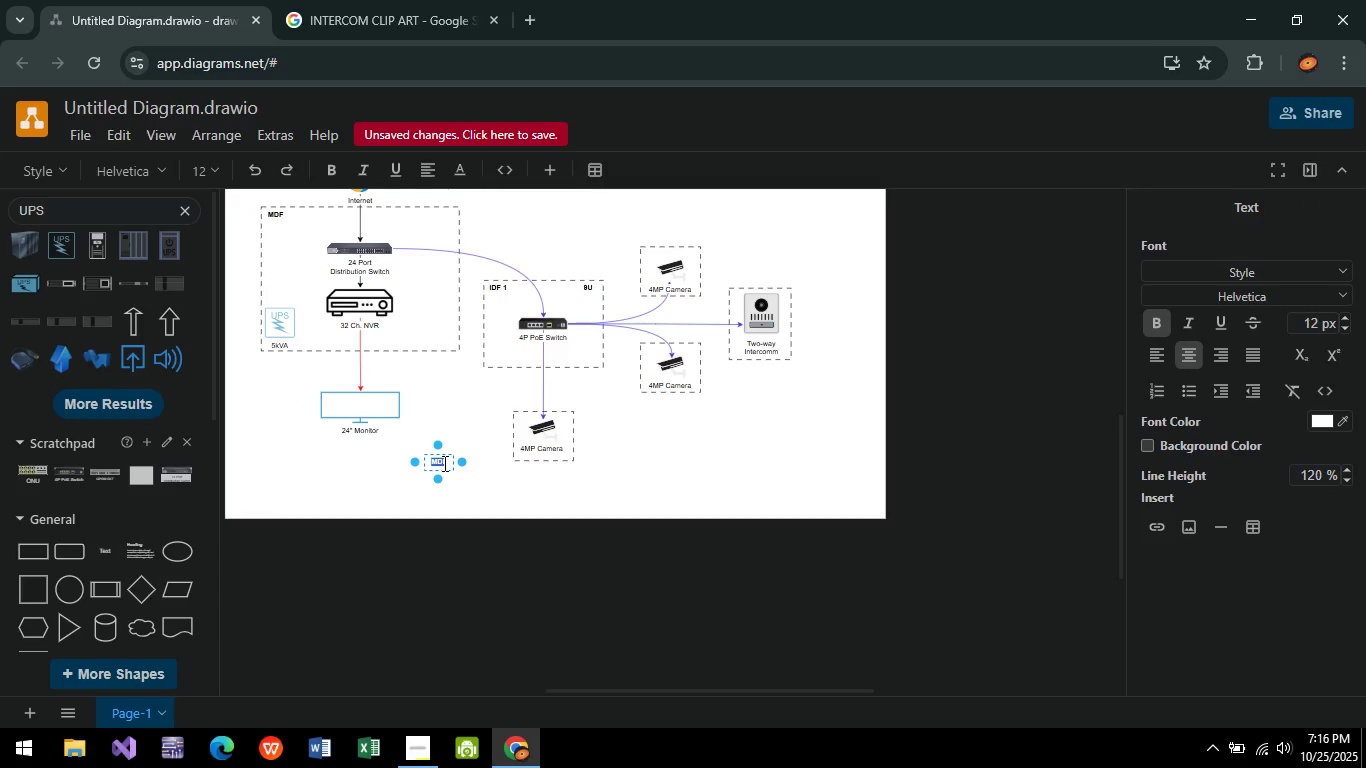 
type(12U)
 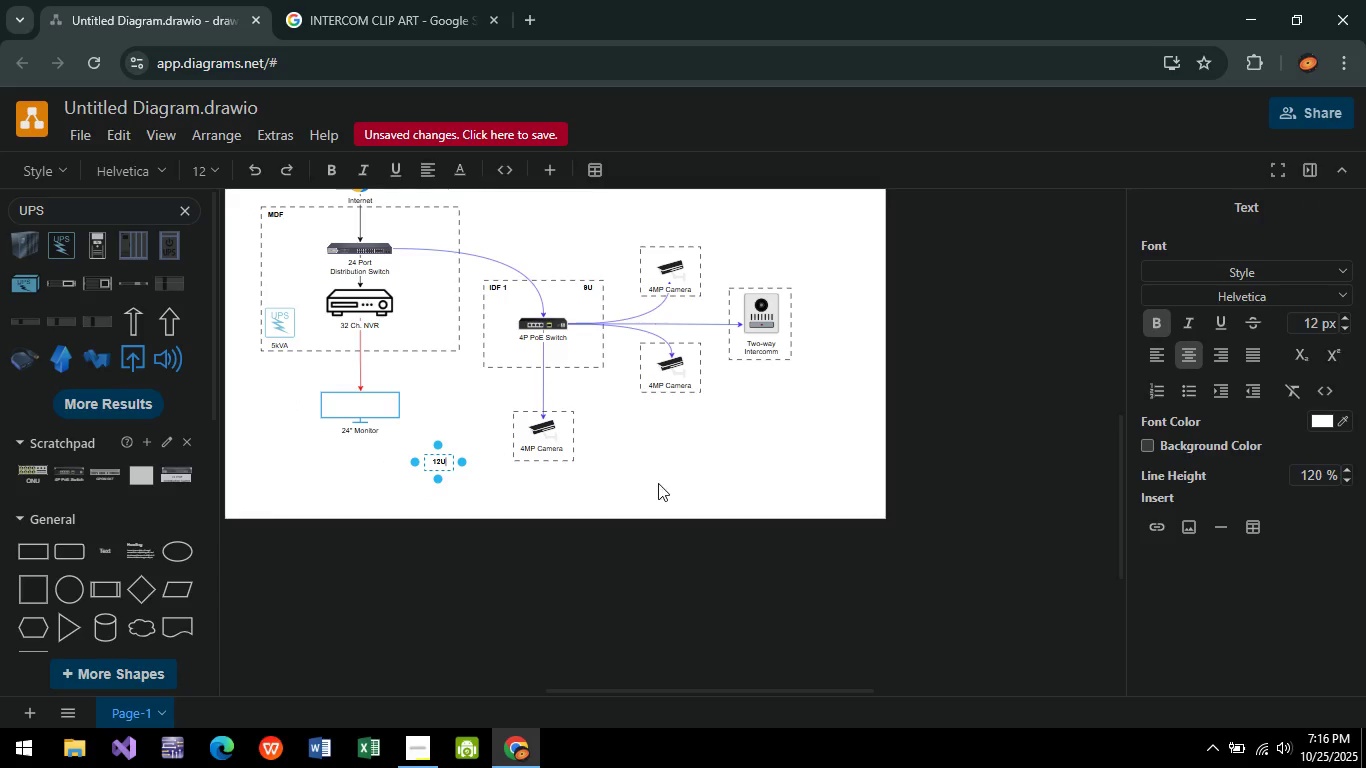 
left_click([644, 493])
 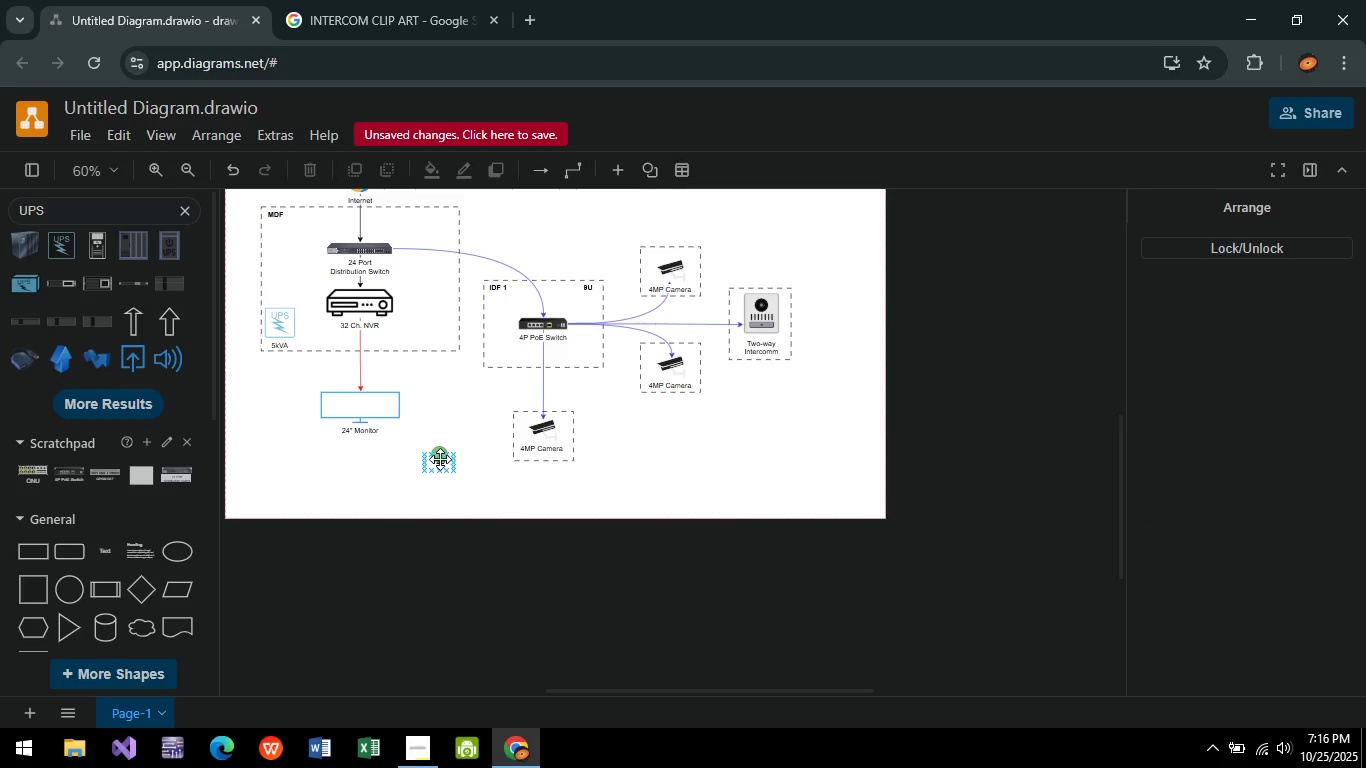 
left_click([441, 459])
 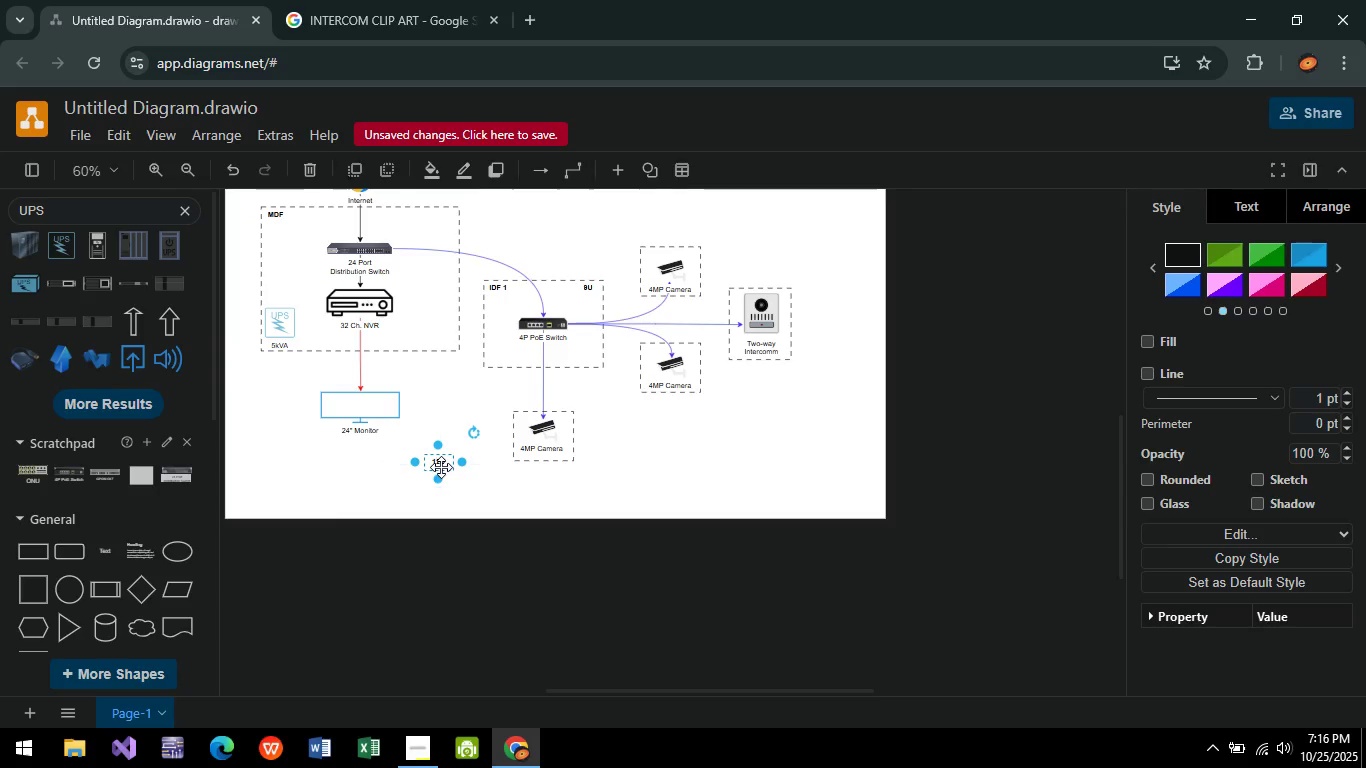 
left_click_drag(start_coordinate=[441, 467], to_coordinate=[447, 219])
 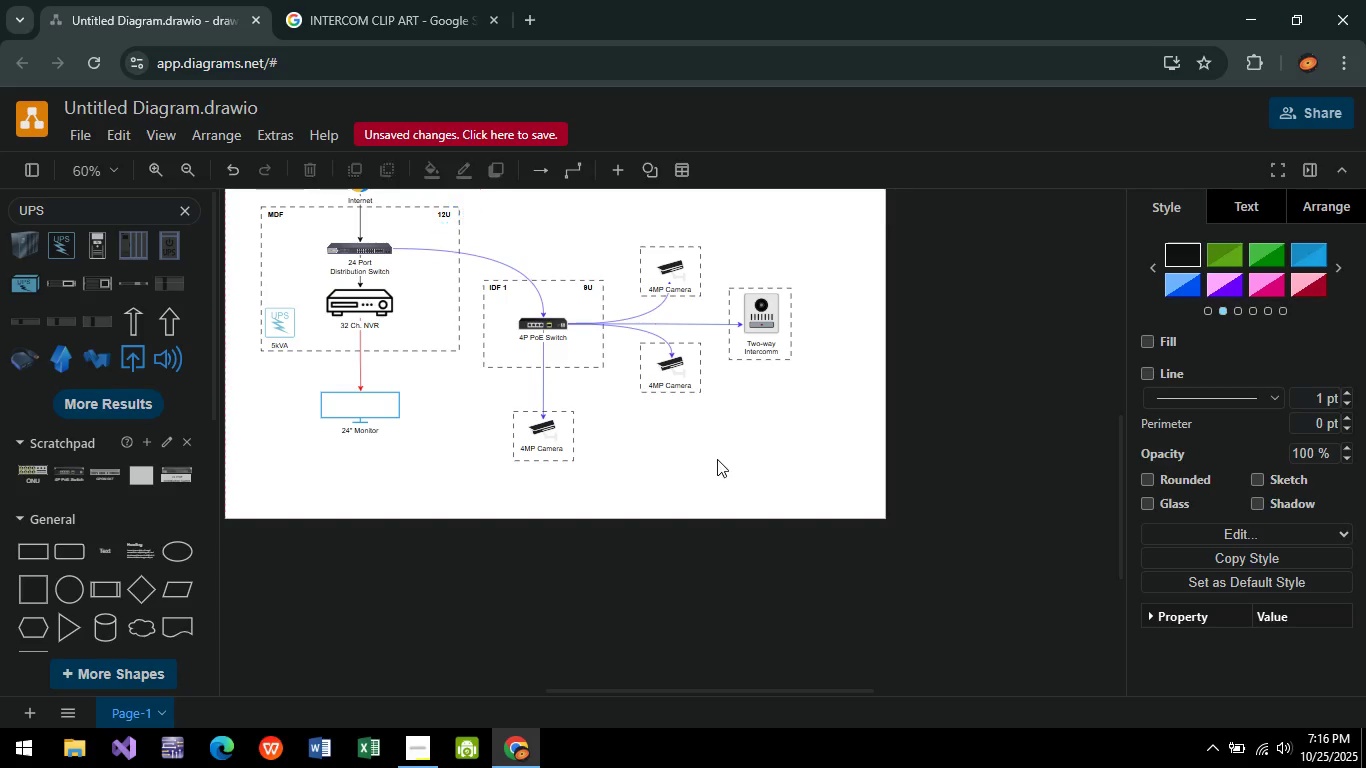 
left_click([717, 459])
 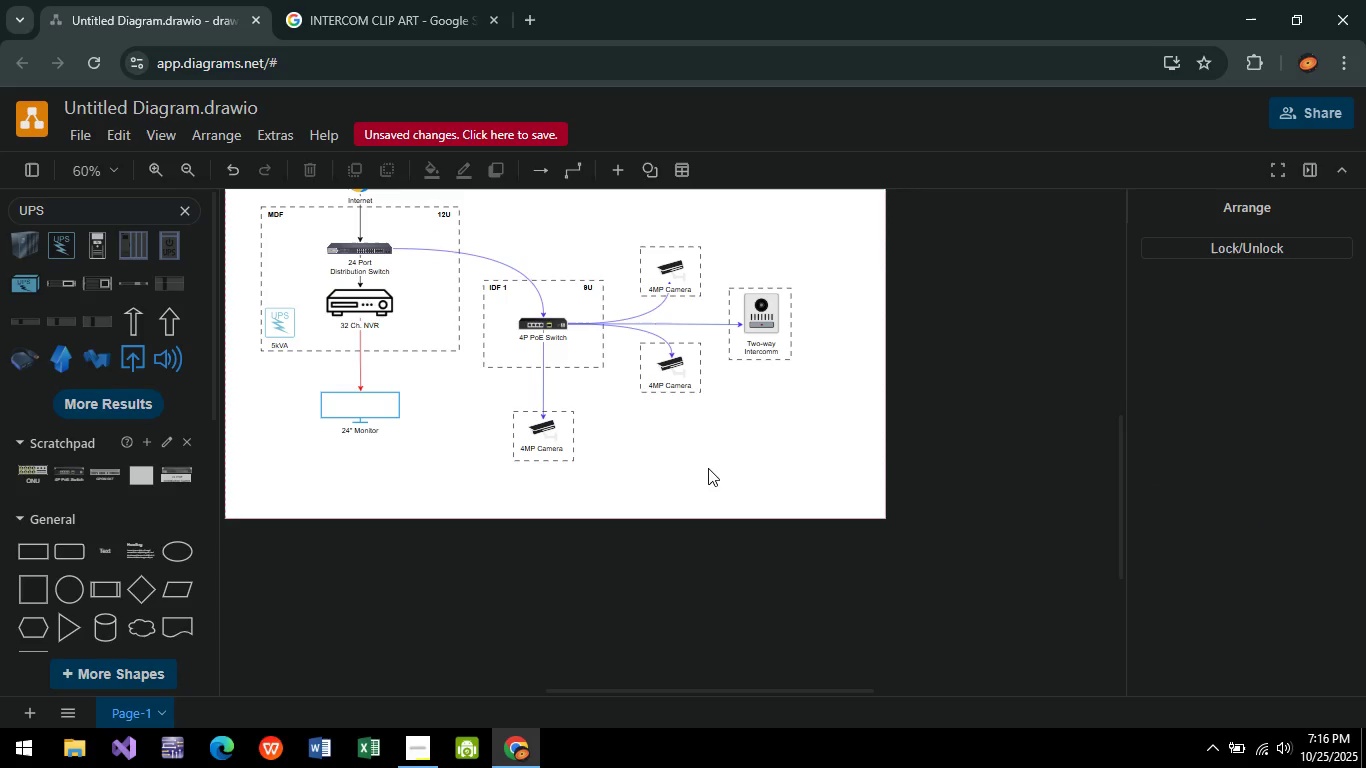 
scroll: coordinate [708, 468], scroll_direction: up, amount: 1.0
 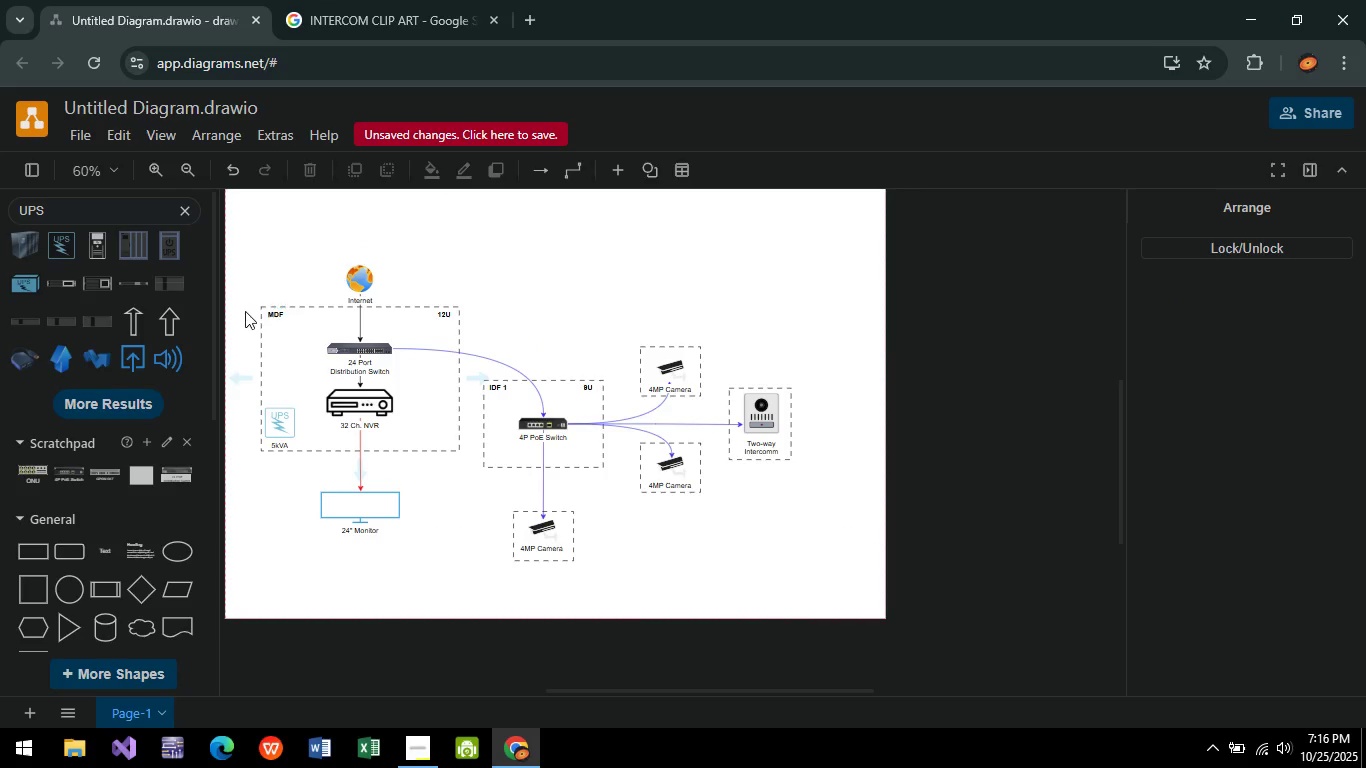 
left_click([280, 316])
 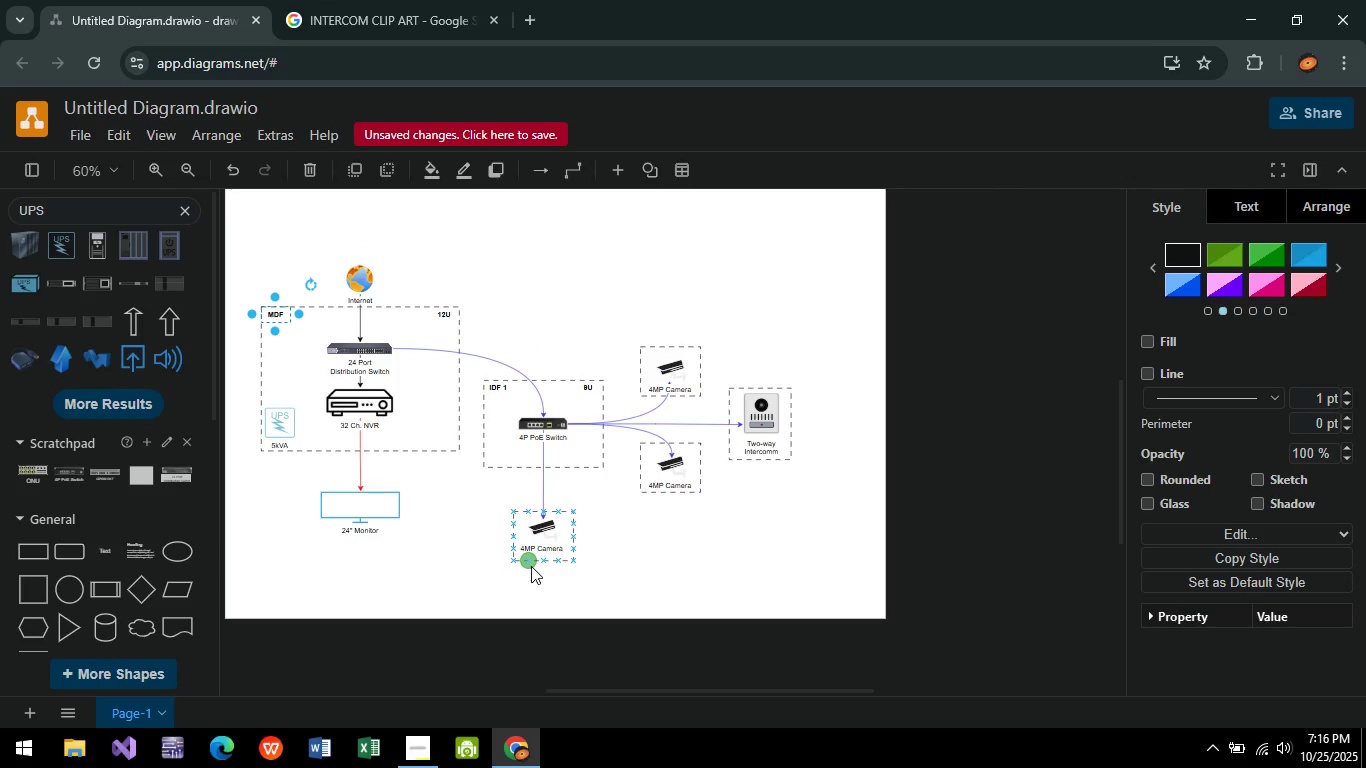 
key(Control+C)
 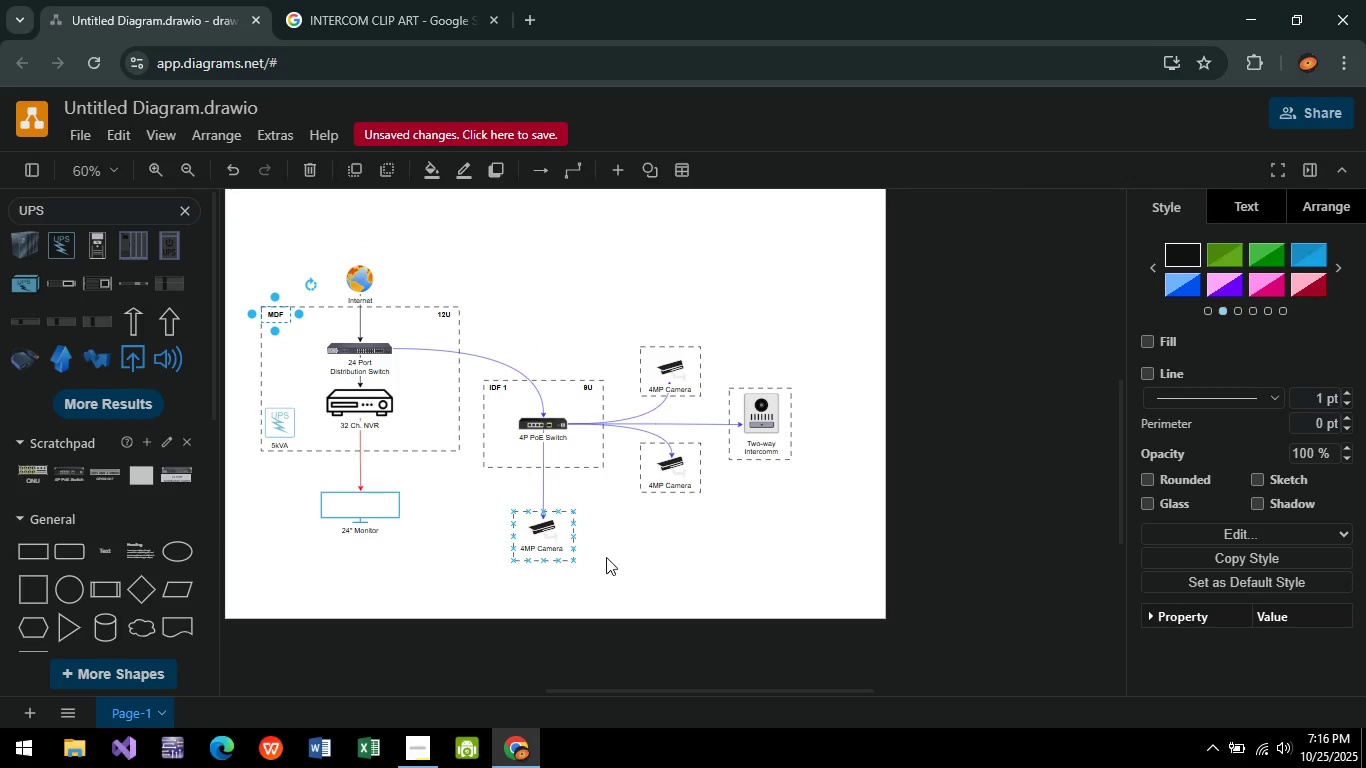 
key(Control+V)
 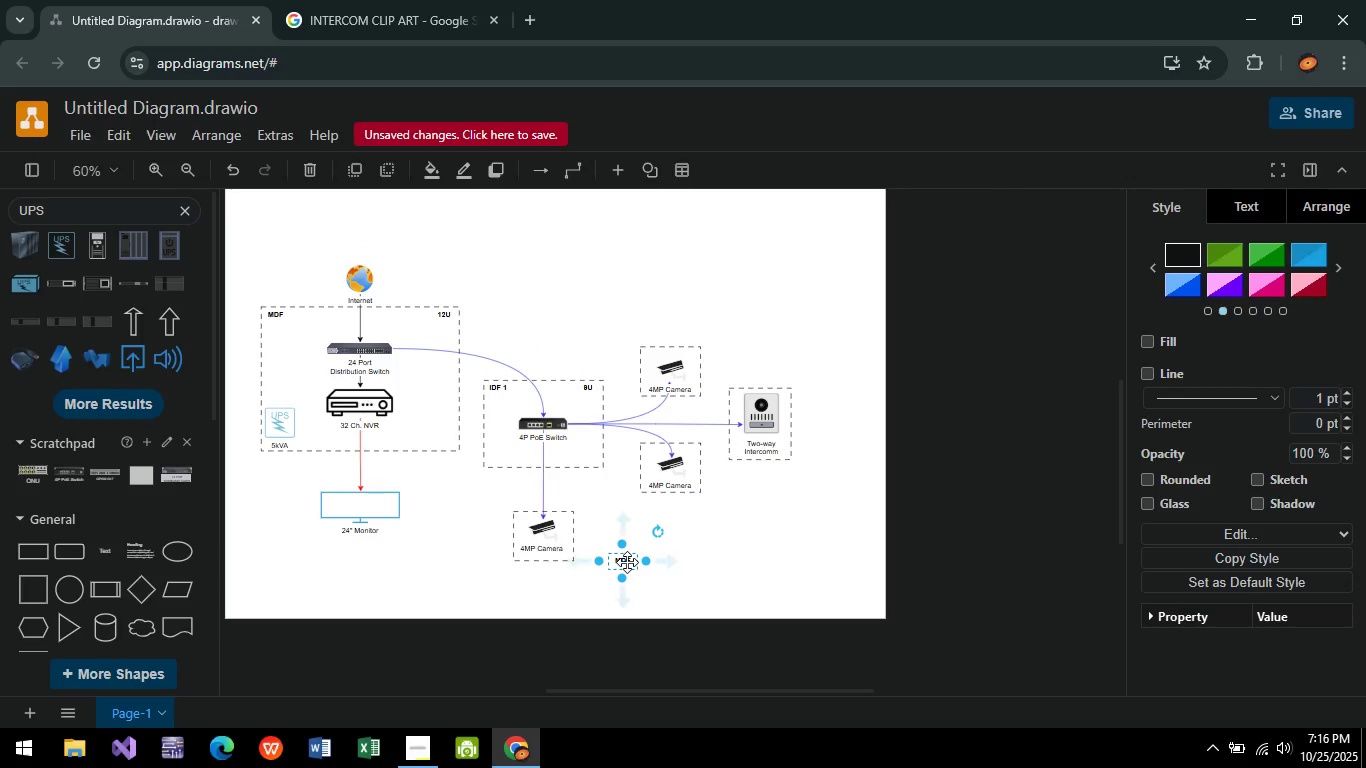 
double_click([627, 562])
 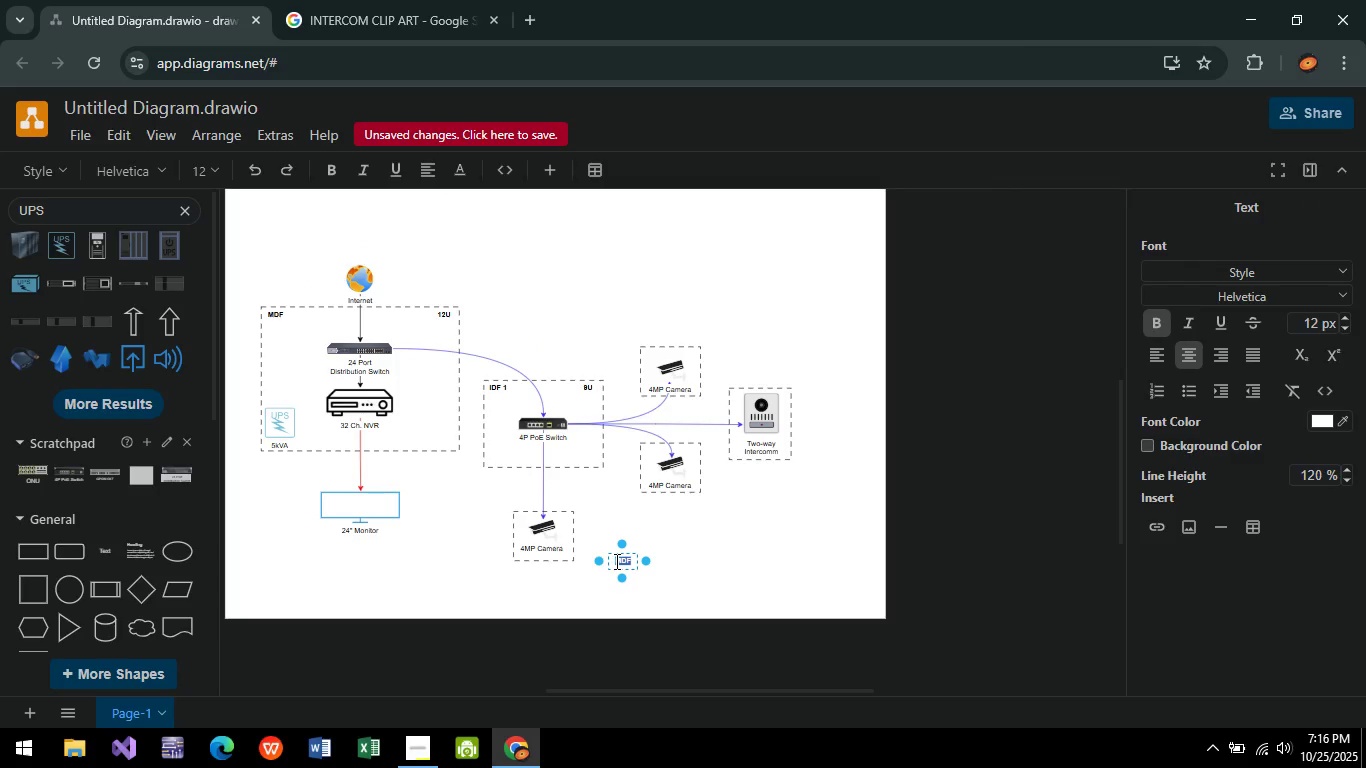 
type(fRO)
key(Backspace)
key(Backspace)
type(=F)
key(Backspace)
key(Backspace)
key(Backspace)
type(Front Porv)
key(Backspace)
type(ch)
key(Backspace)
key(Backspace)
type(ch)
 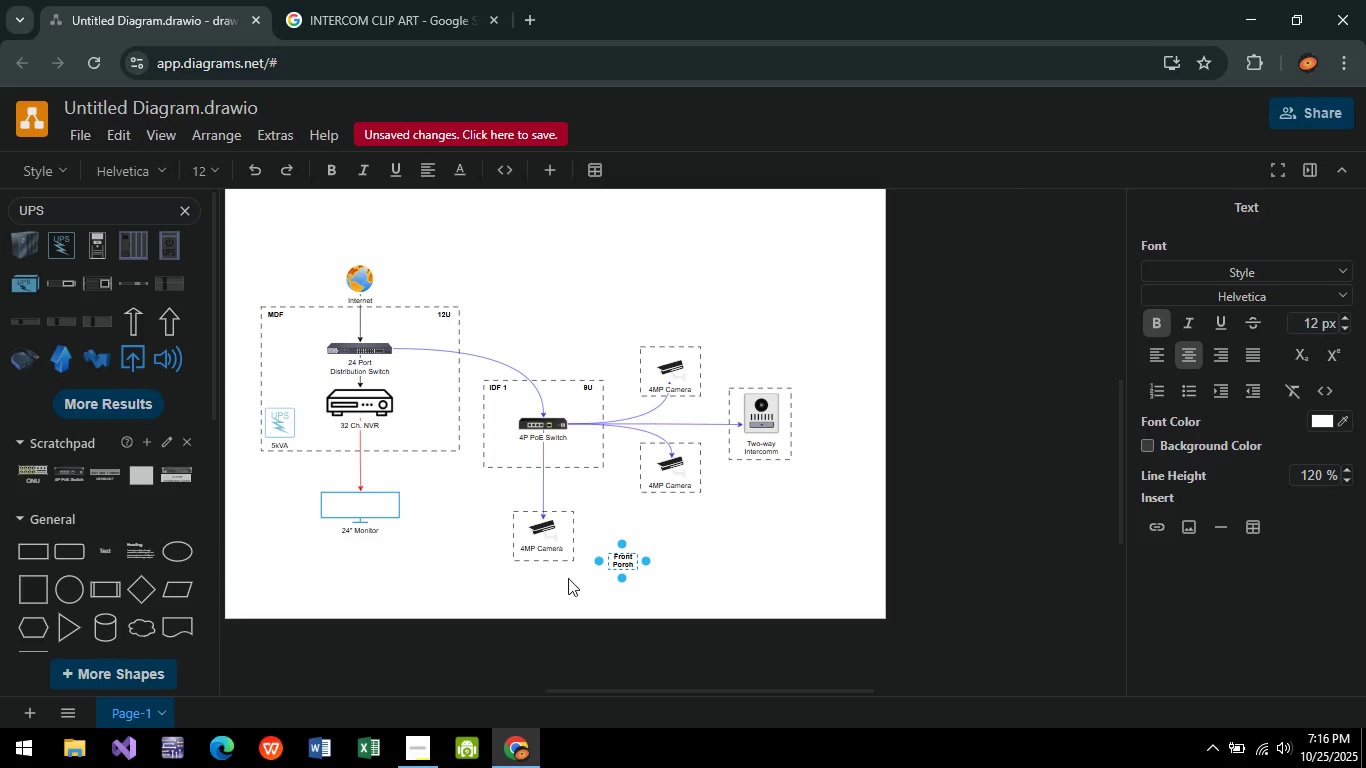 
hold_key(key=ControlLeft, duration=0.35)
scroll: coordinate [610, 579], scroll_direction: up, amount: 4.0
 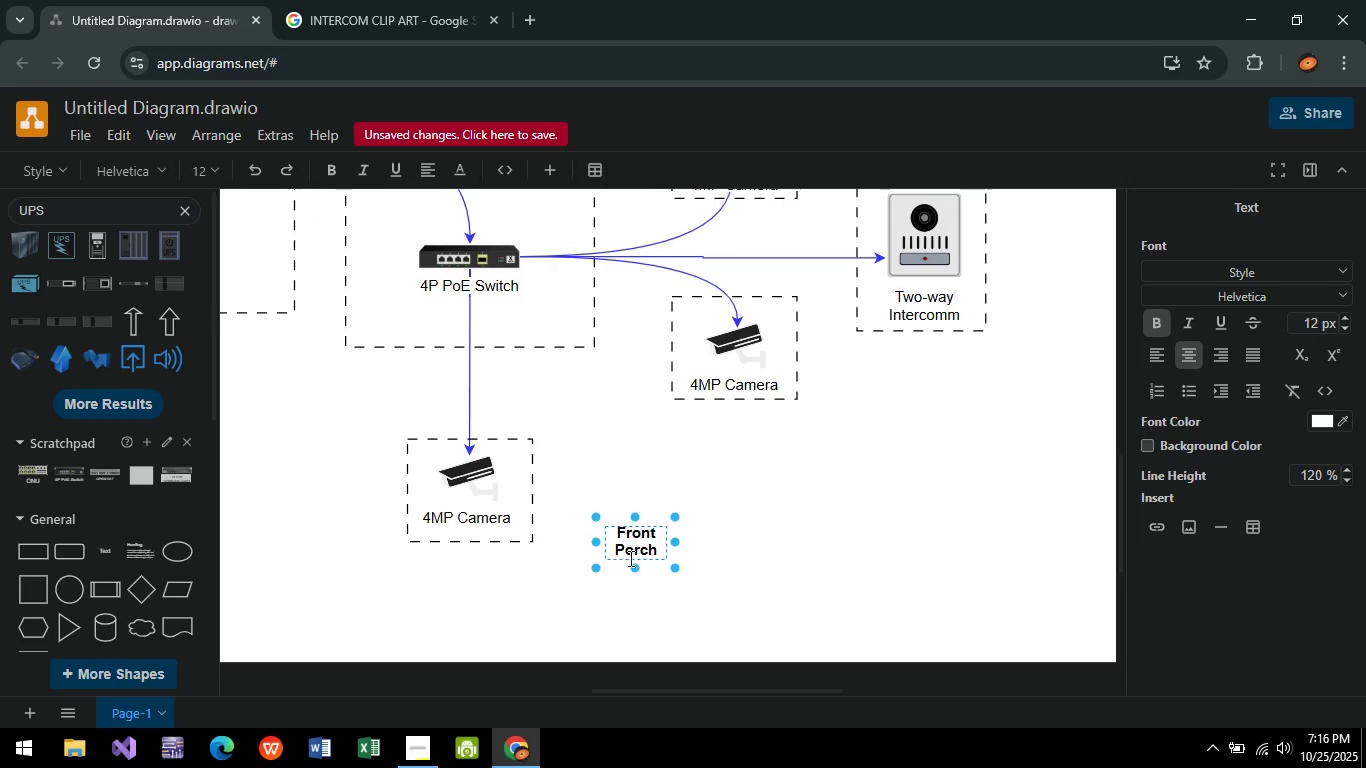 
left_click([623, 549])
 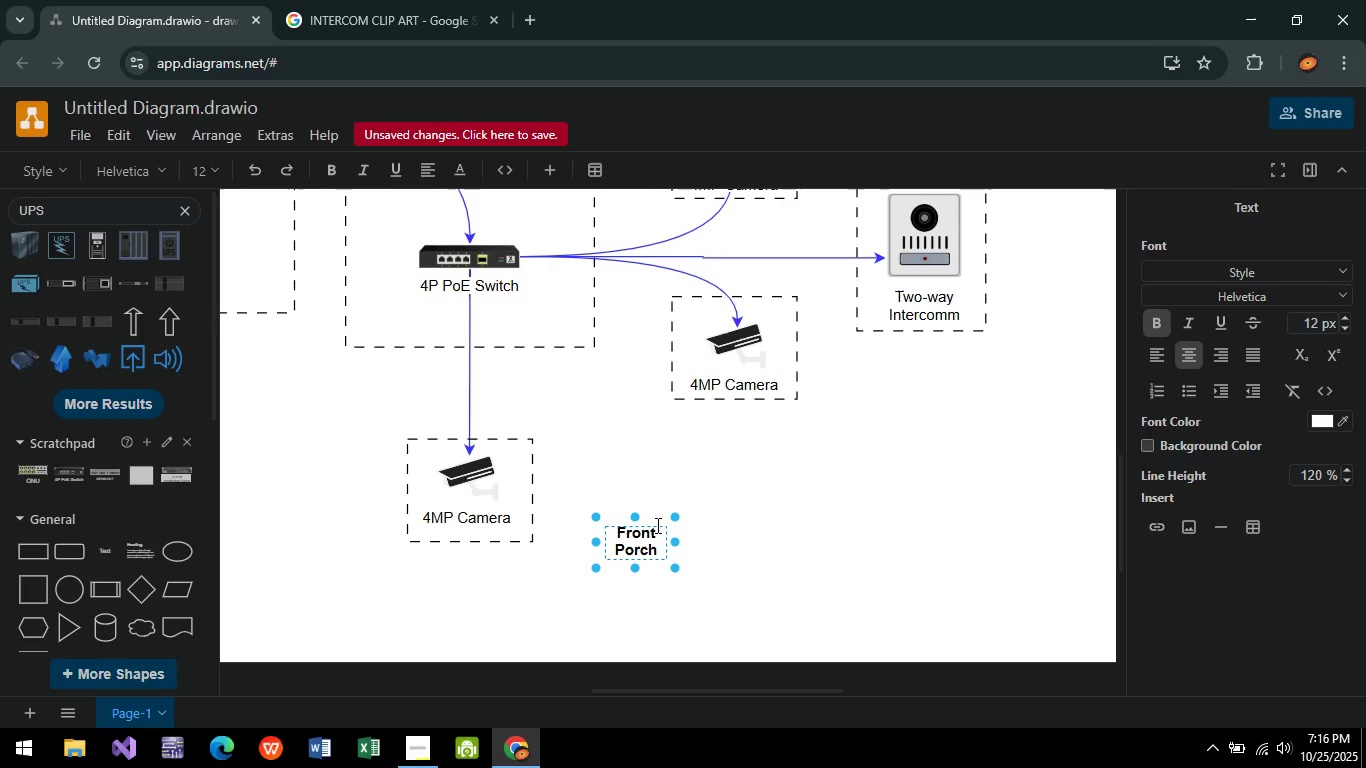 
left_click([656, 525])
 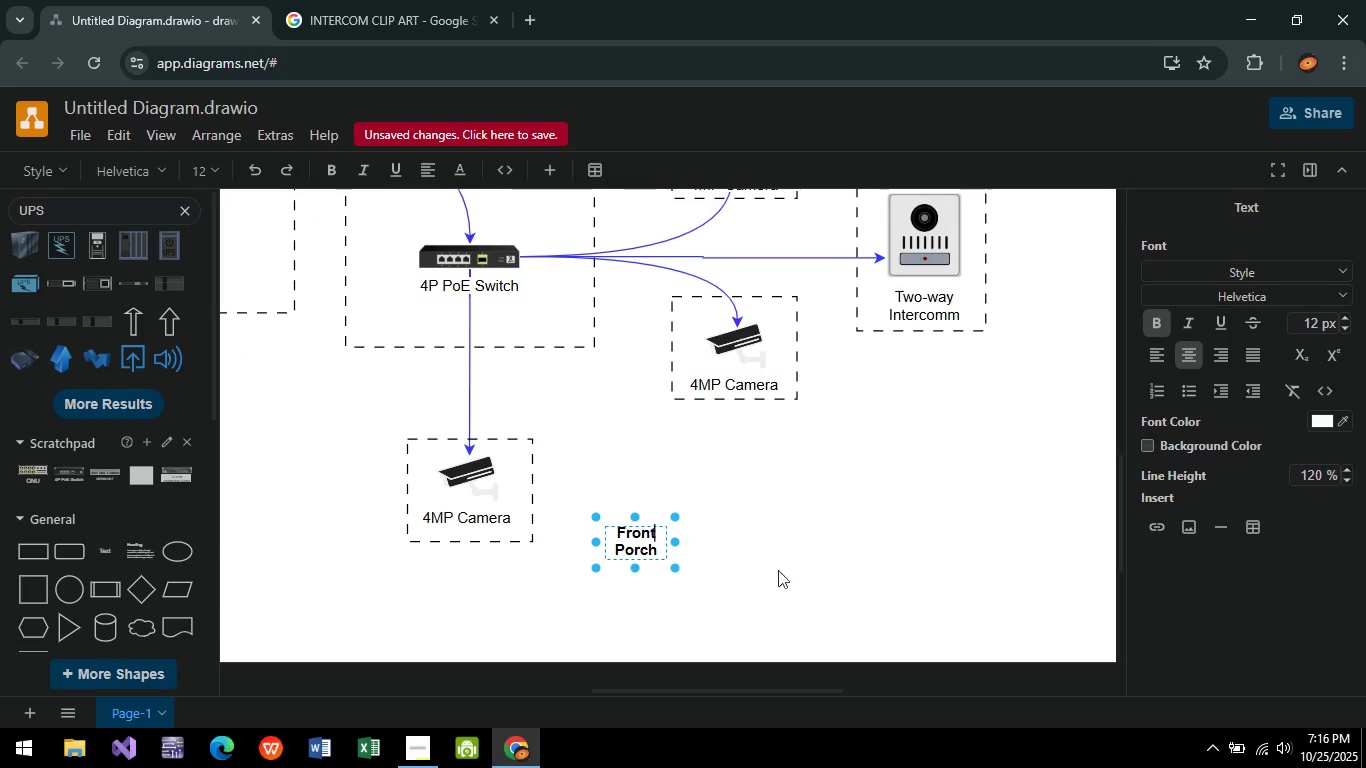 
left_click([808, 568])
 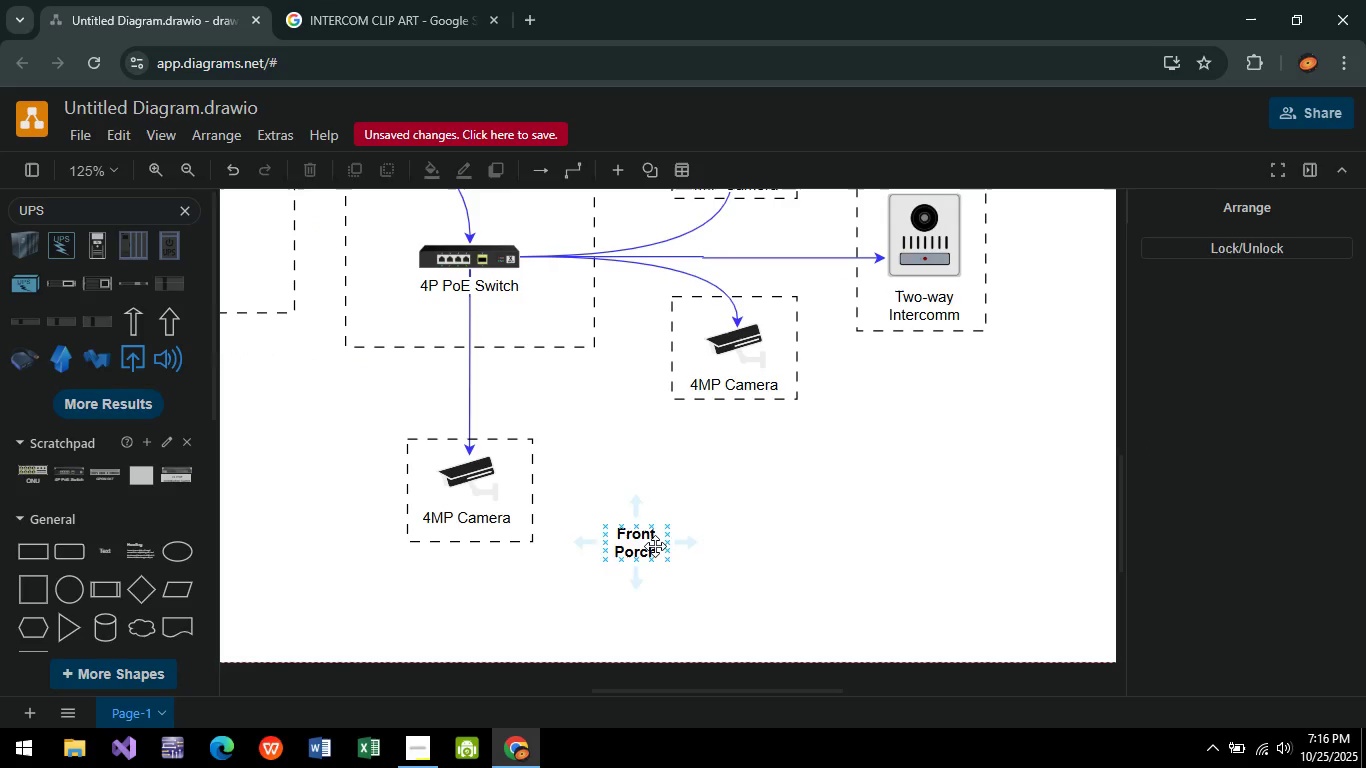 
left_click([655, 546])
 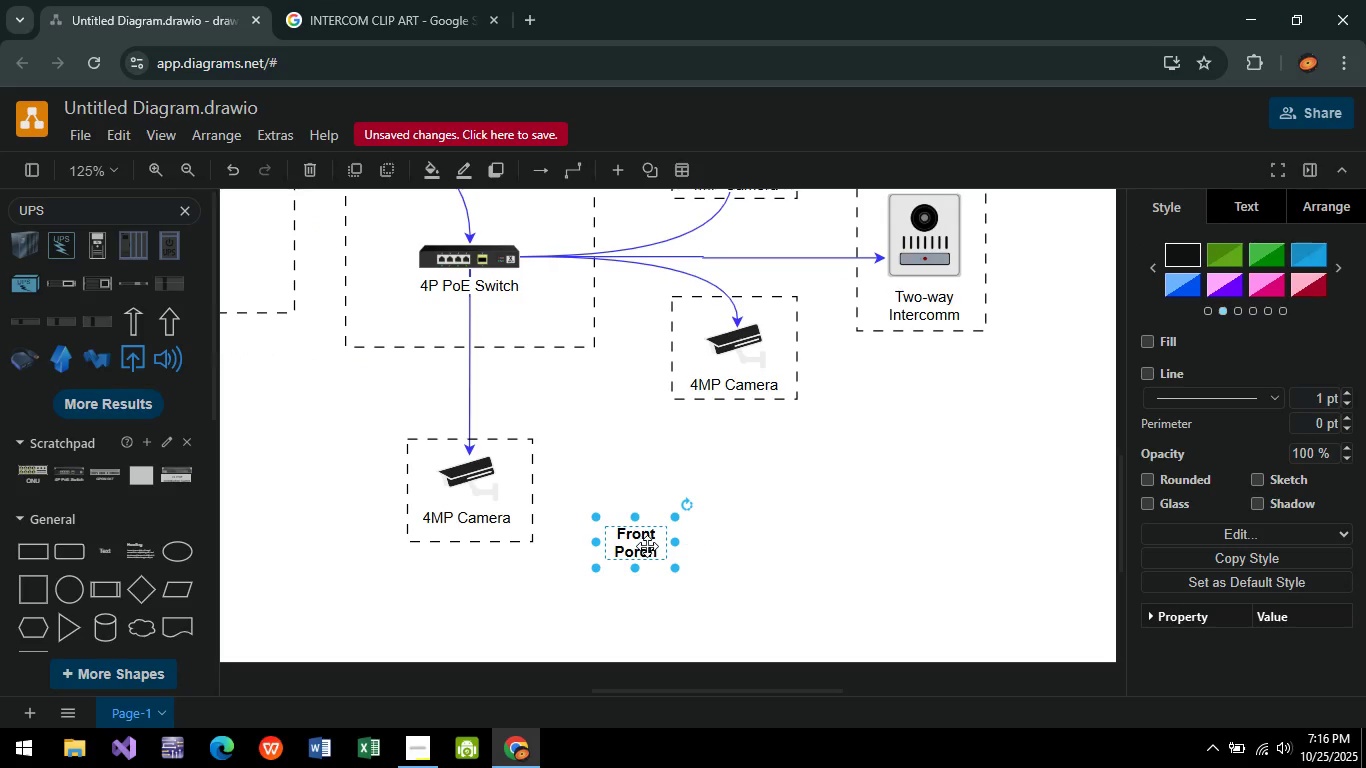 
left_click_drag(start_coordinate=[647, 546], to_coordinate=[382, 458])
 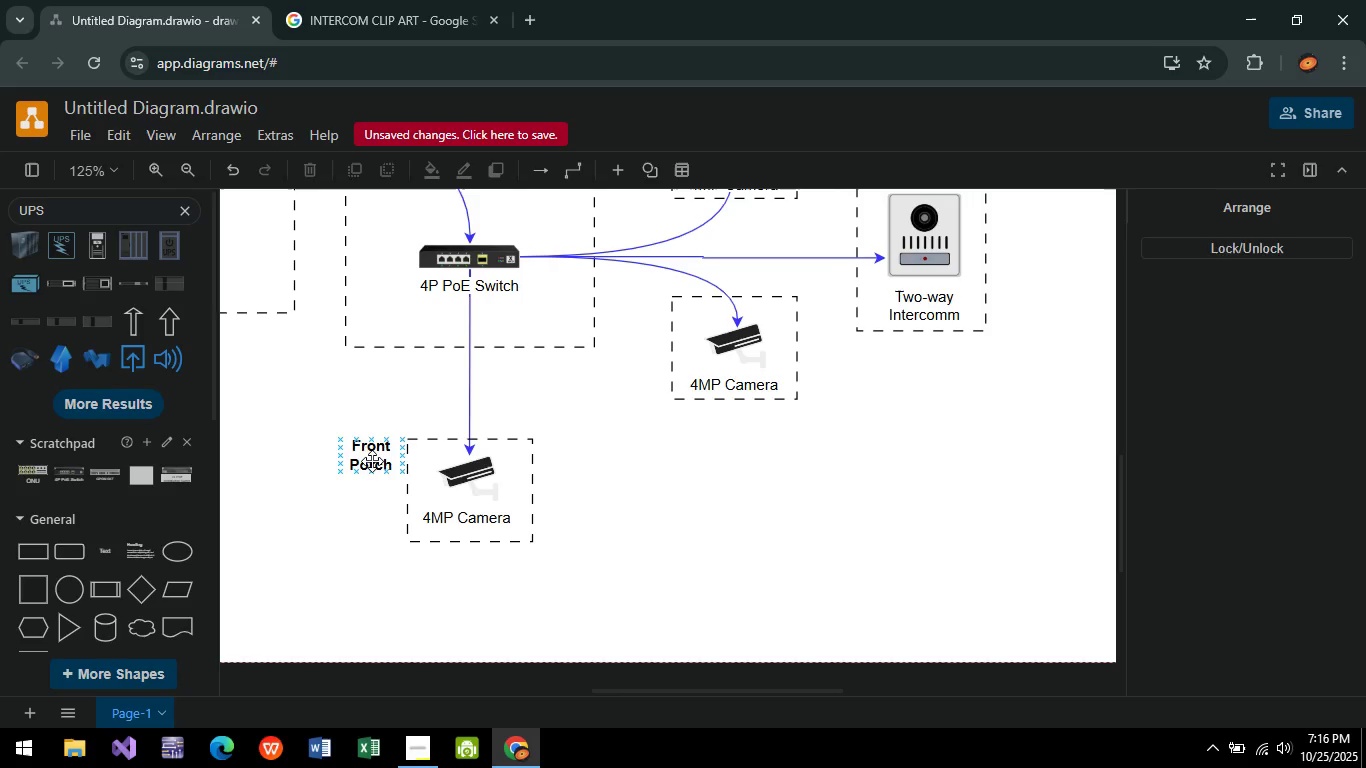 
left_click([371, 461])
 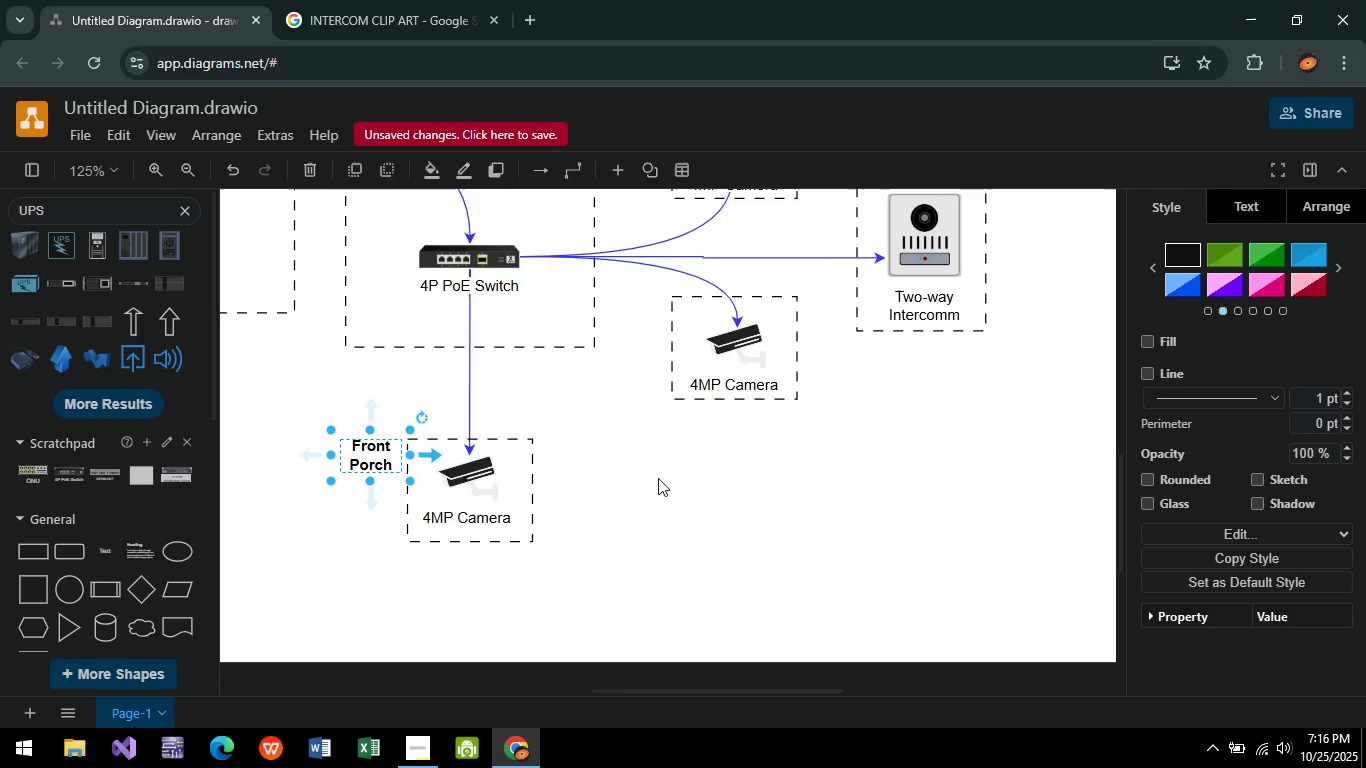 
key(Control+C)
 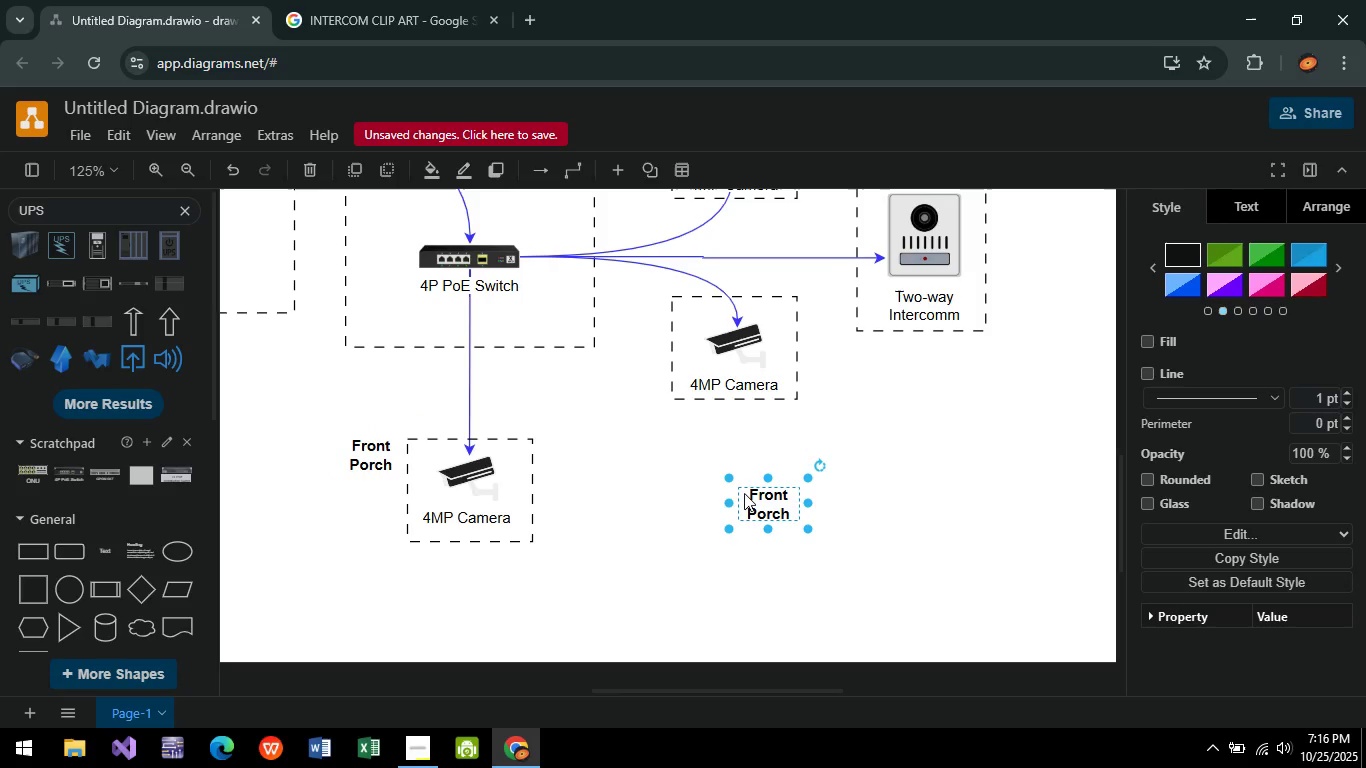 
key(Control+V)
 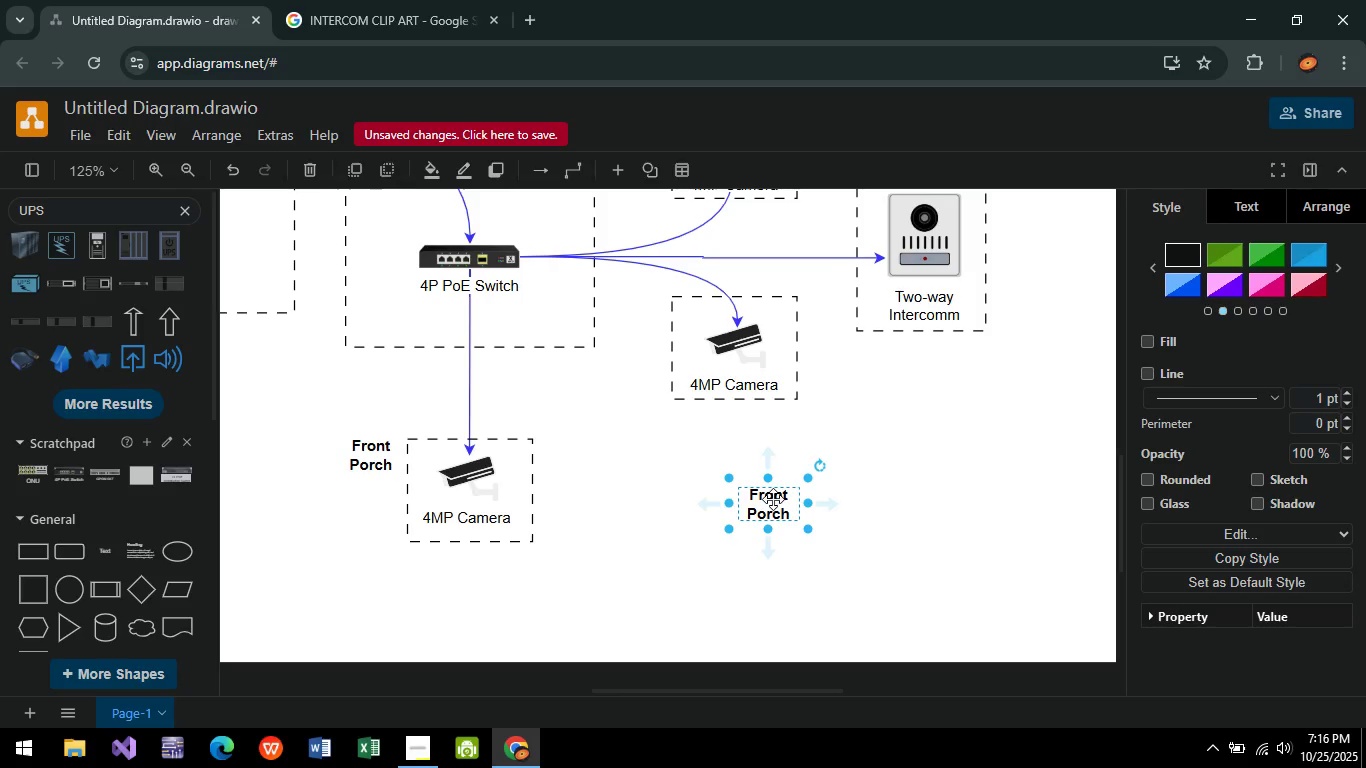 
left_click_drag(start_coordinate=[773, 509], to_coordinate=[645, 371])
 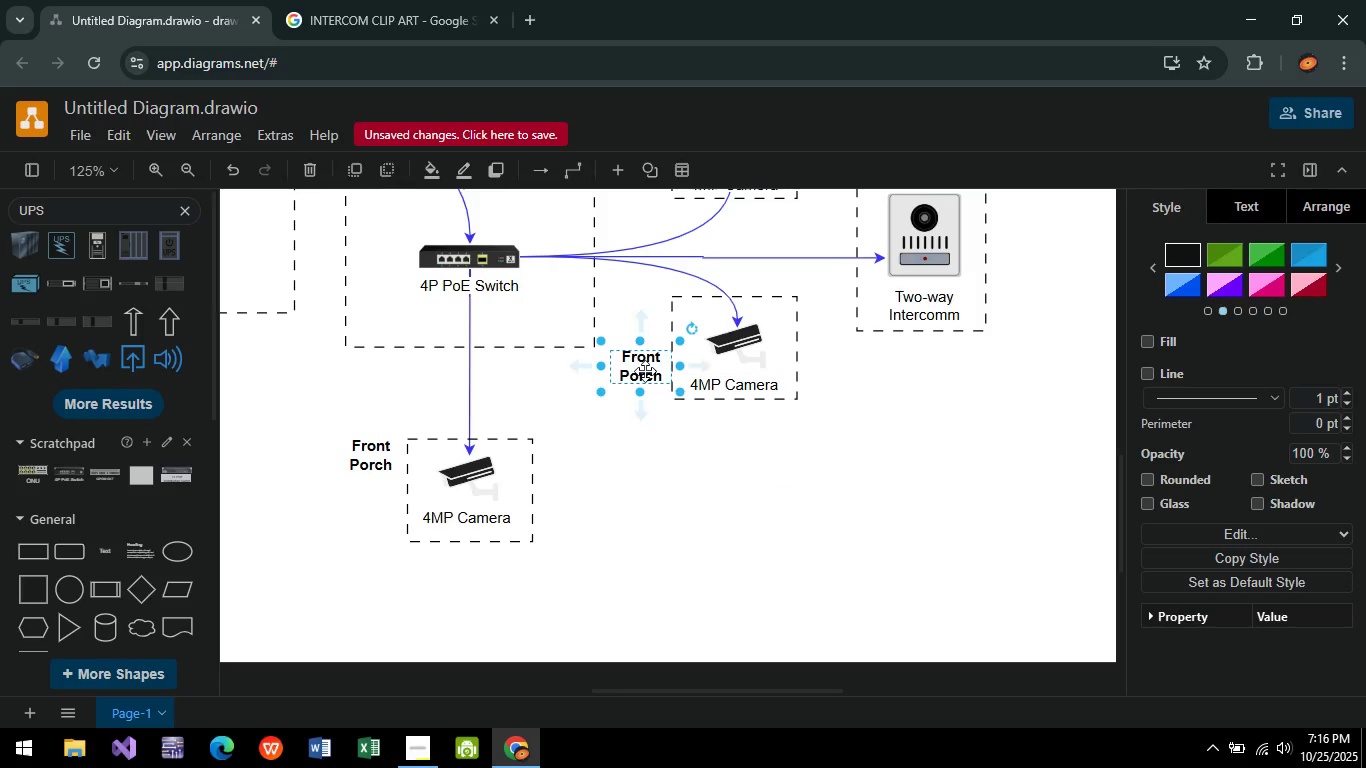 
double_click([645, 371])
 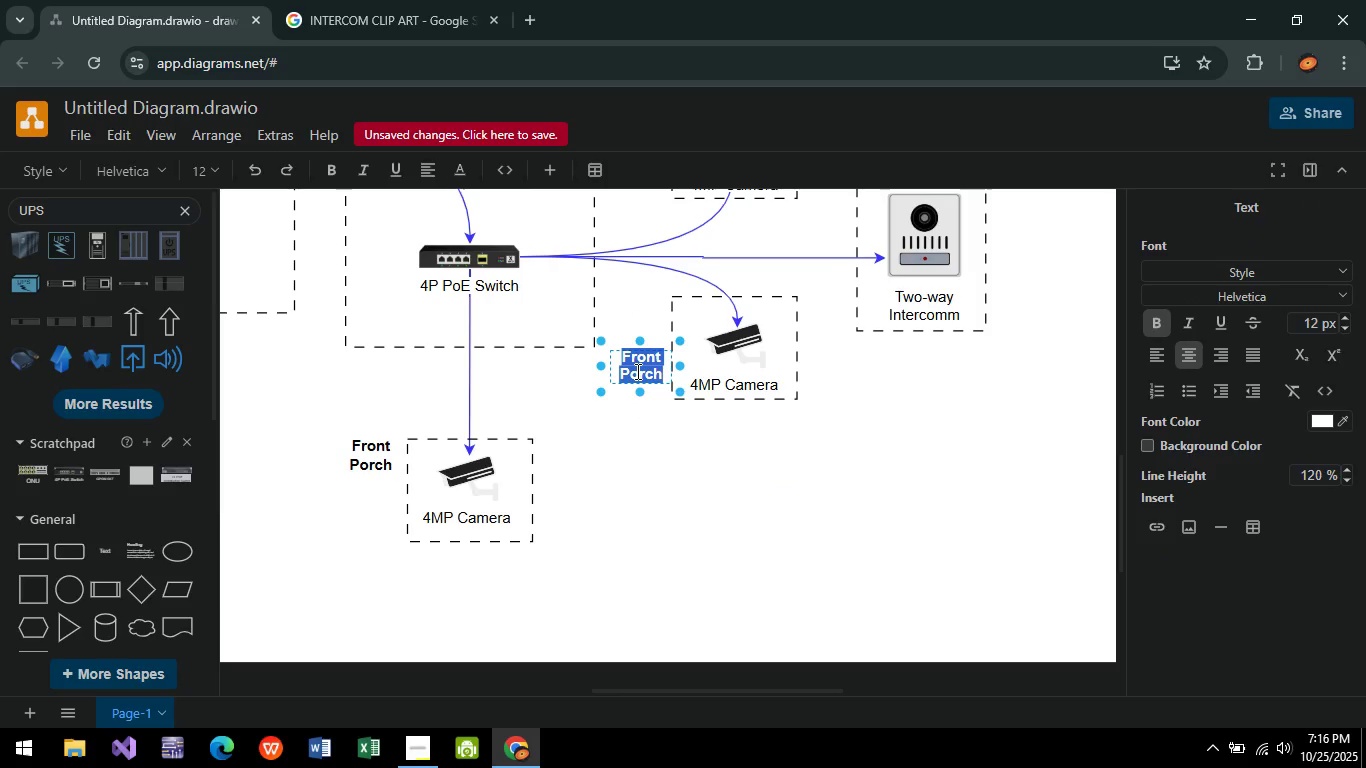 
type(li)
key(Backspace)
key(Backspace)
type(Living Room)
 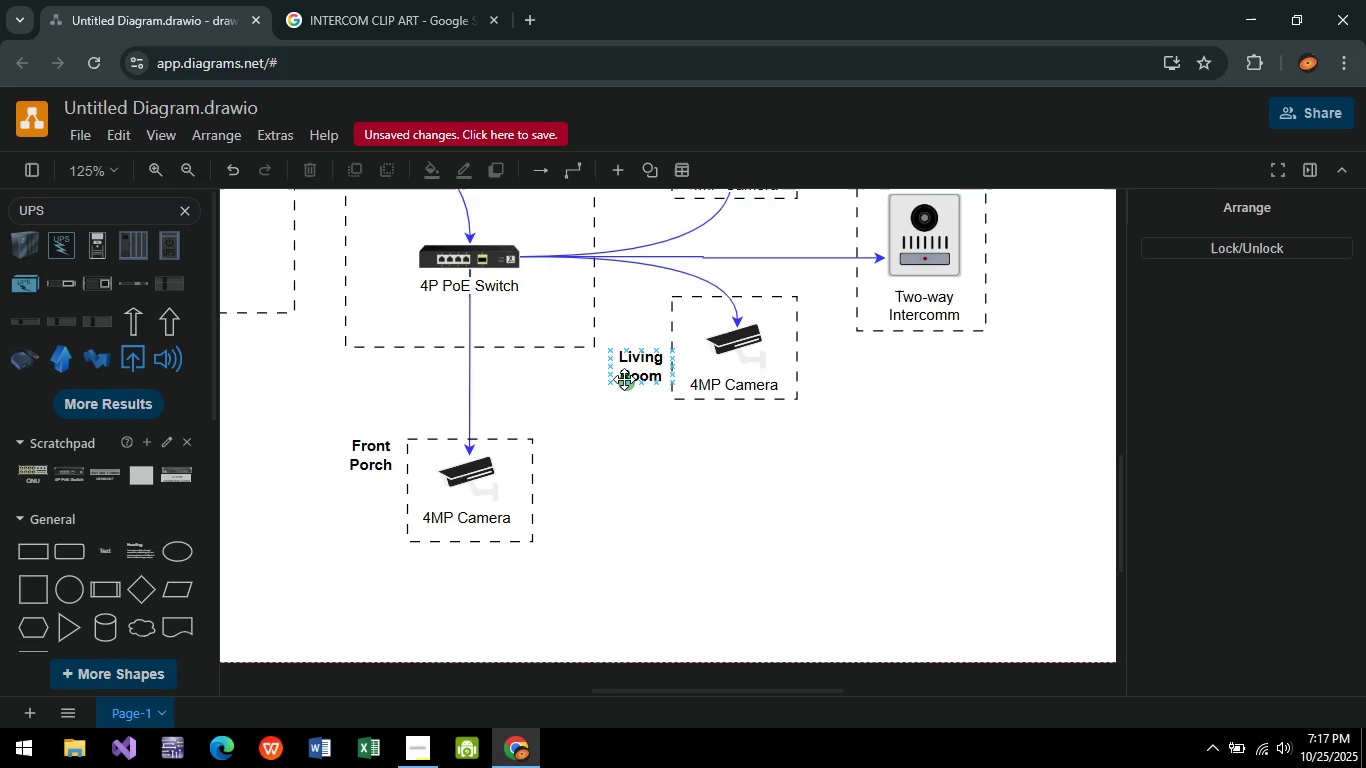 
left_click([637, 366])
 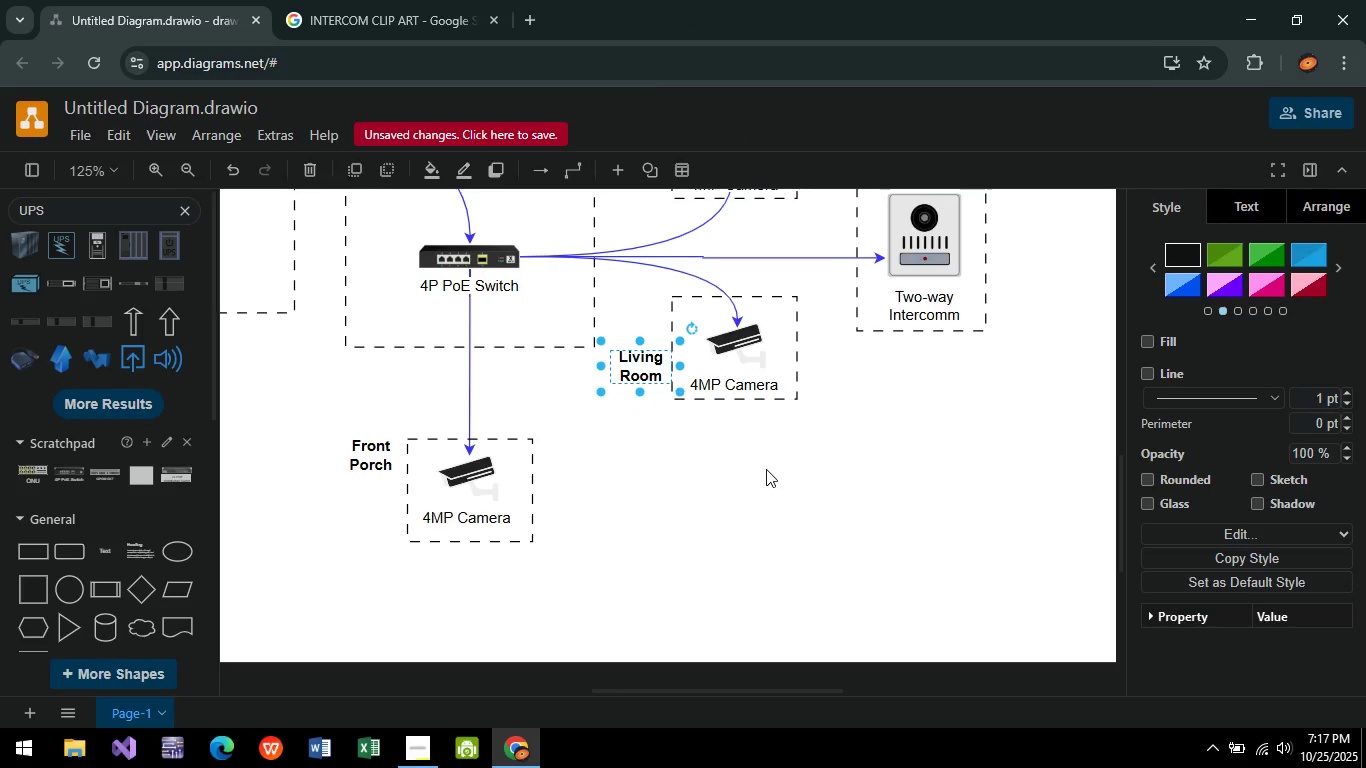 
key(Control+C)
 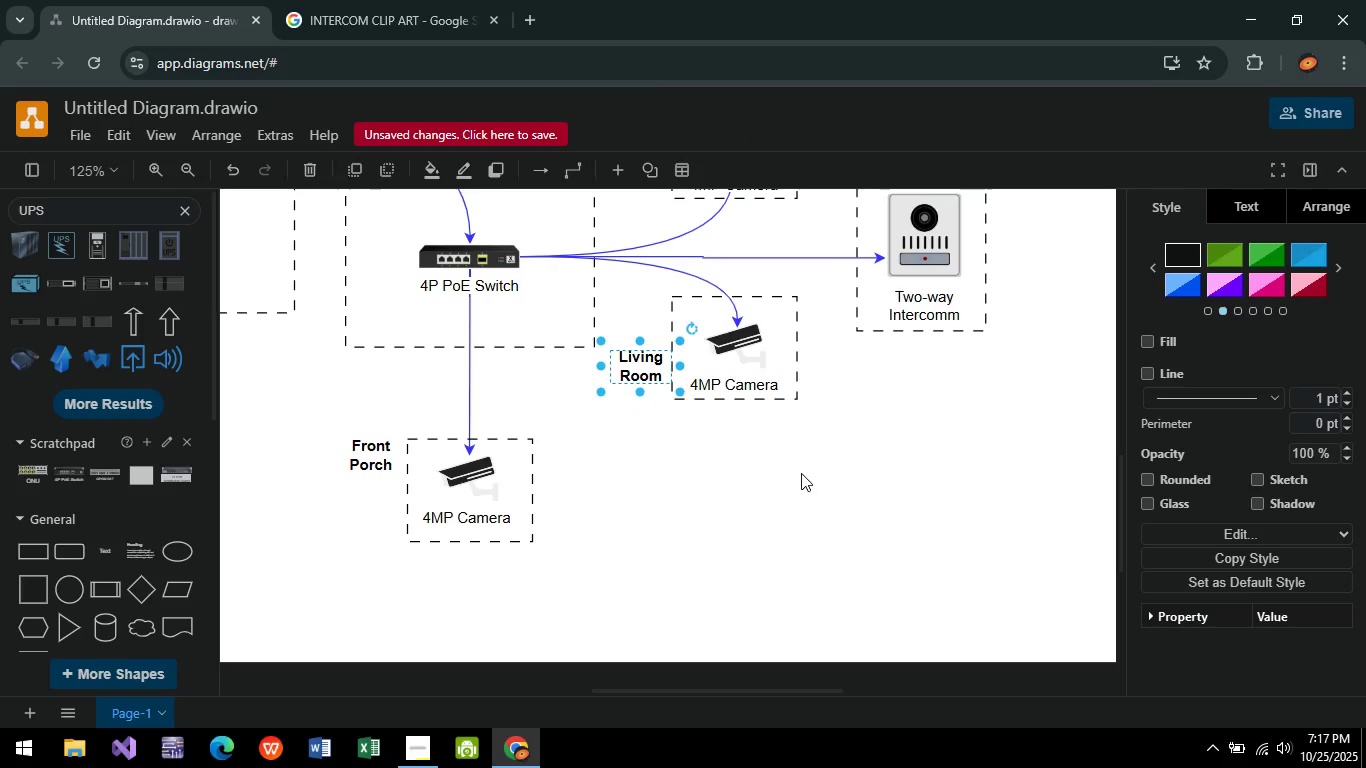 
key(Control+V)
 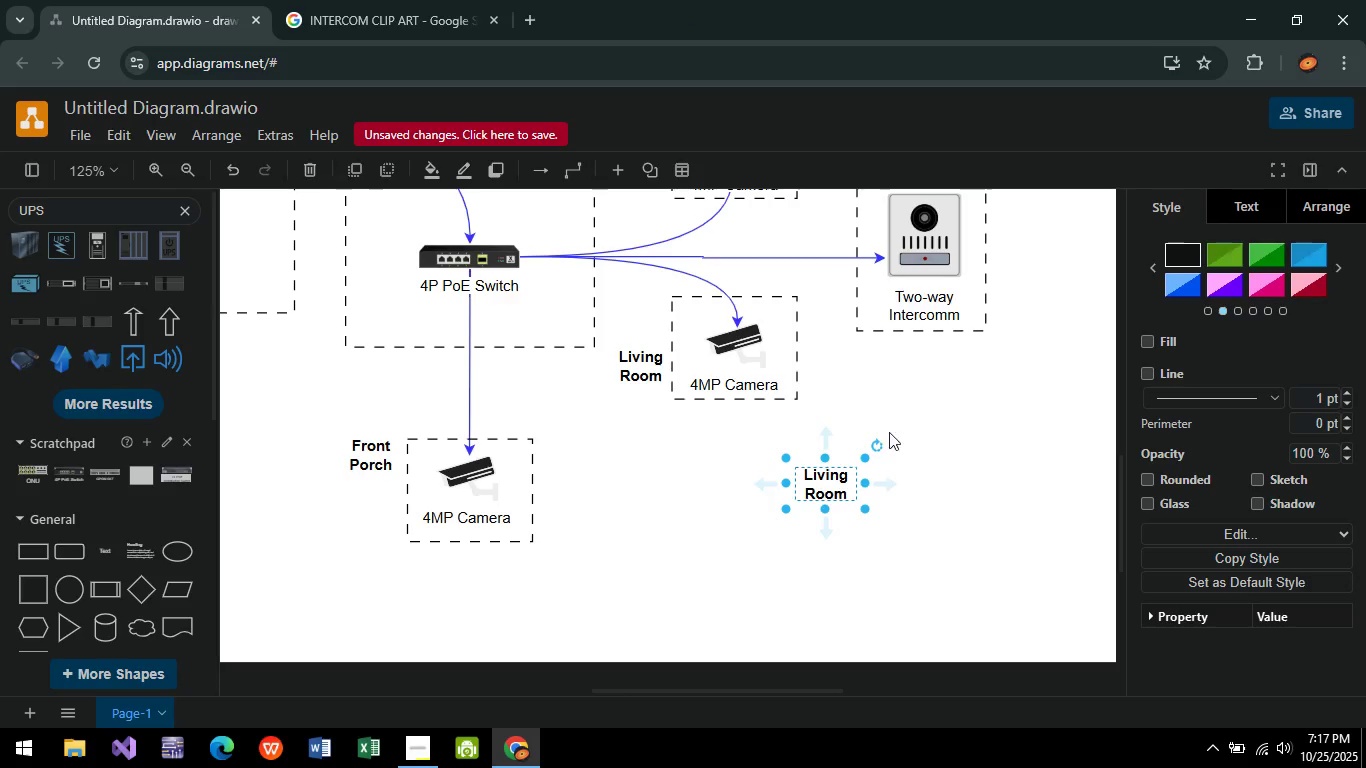 
scroll: coordinate [856, 589], scroll_direction: up, amount: 1.0
 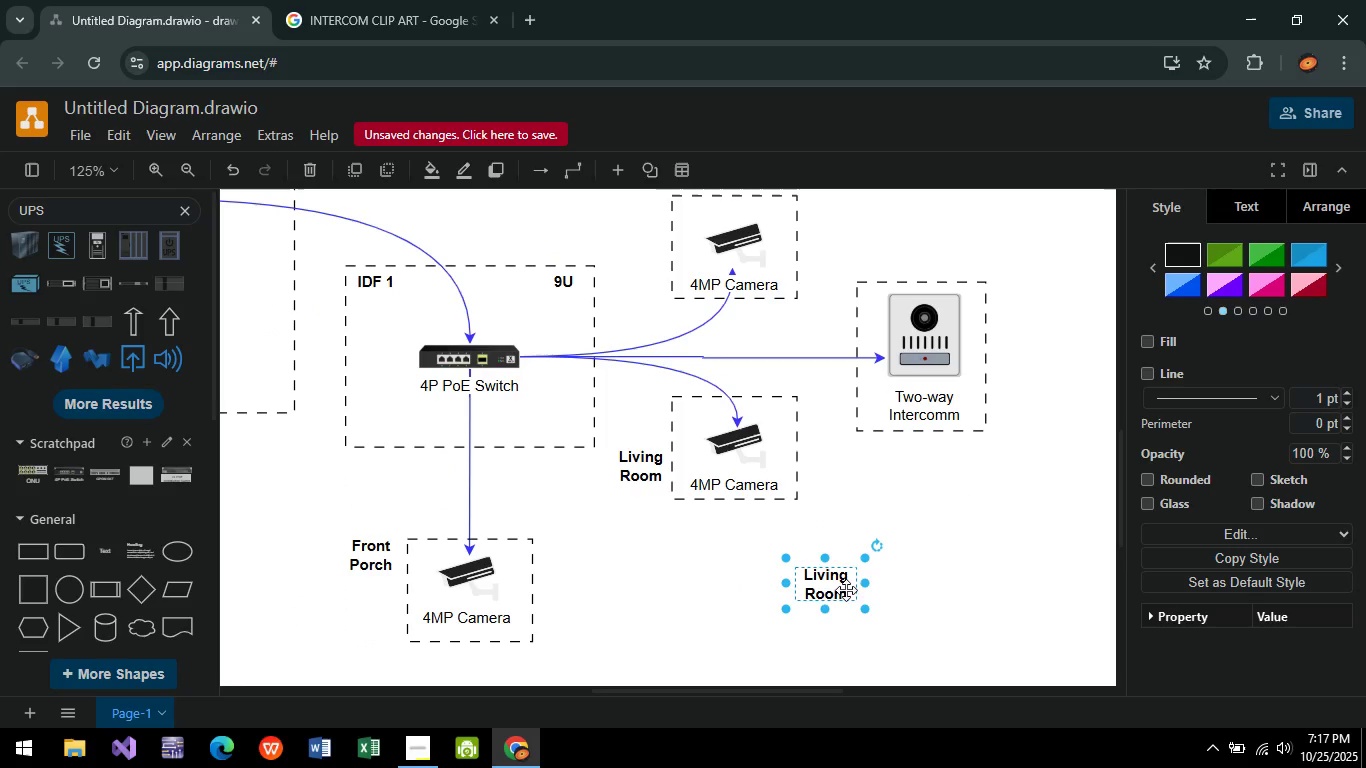 
left_click_drag(start_coordinate=[846, 590], to_coordinate=[700, 377])
 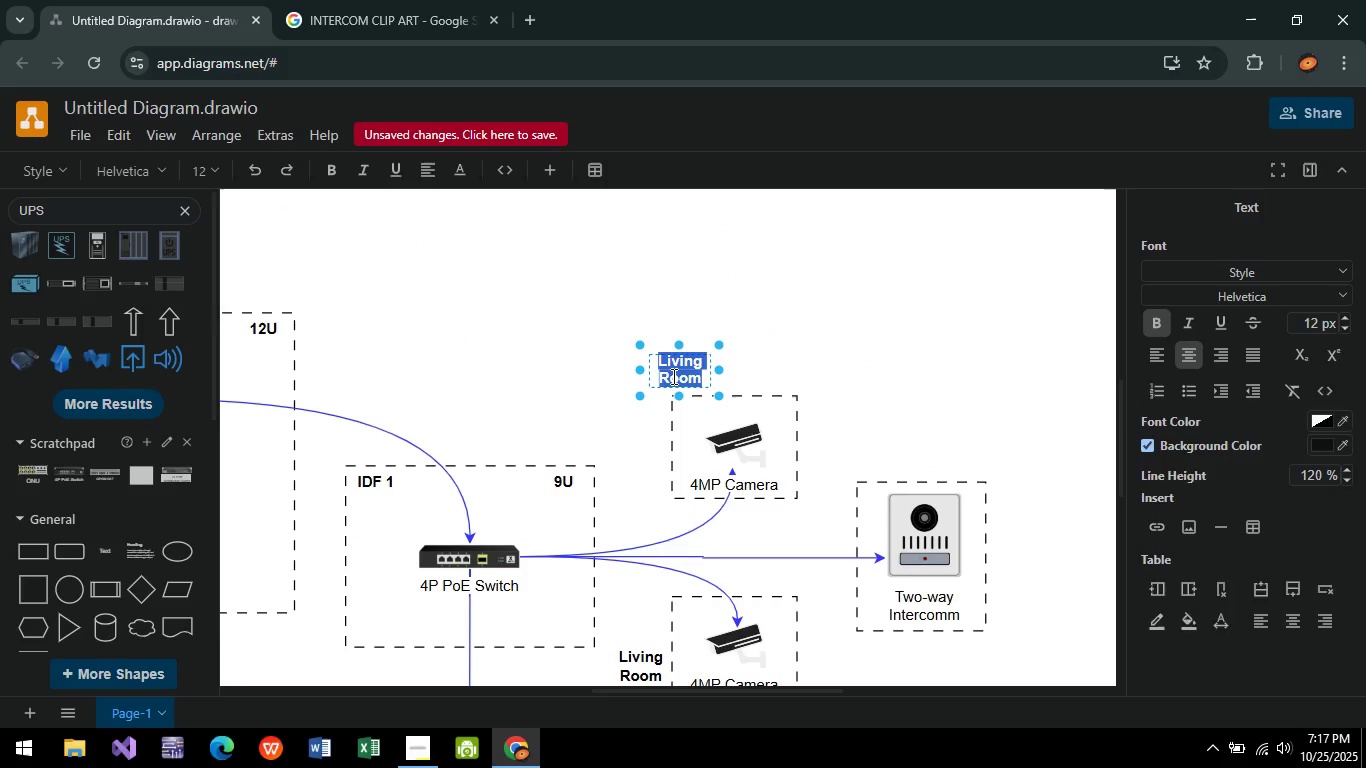 
scroll: coordinate [801, 335], scroll_direction: up, amount: 2.0
 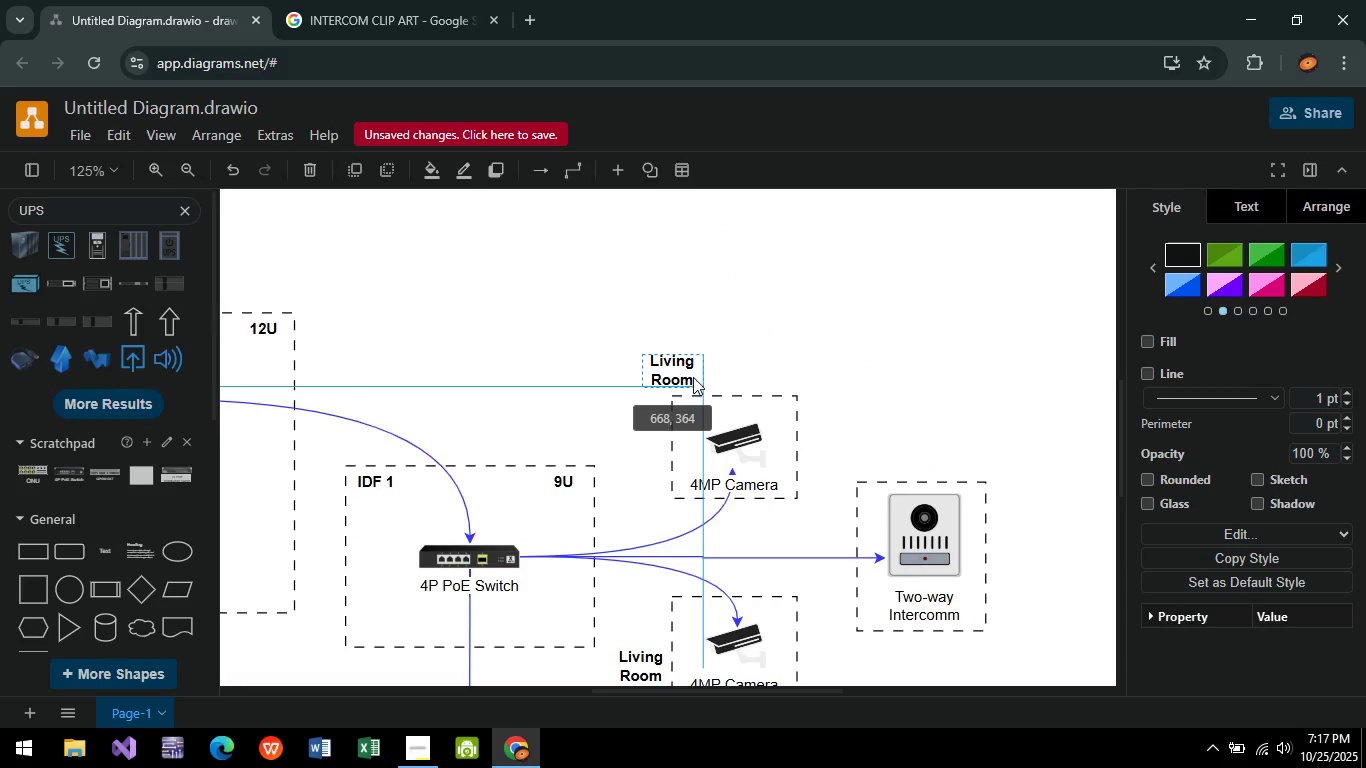 
double_click([672, 376])
 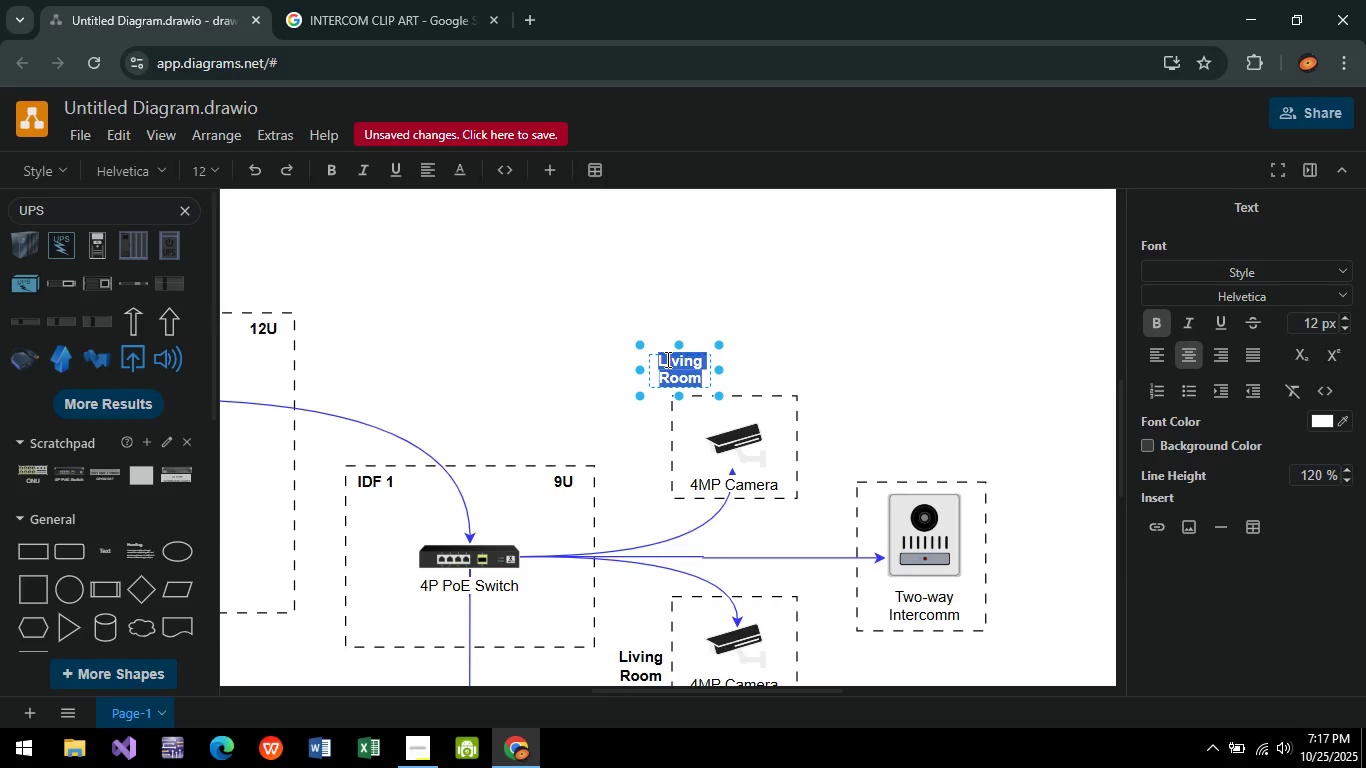 
type(Backyard)
 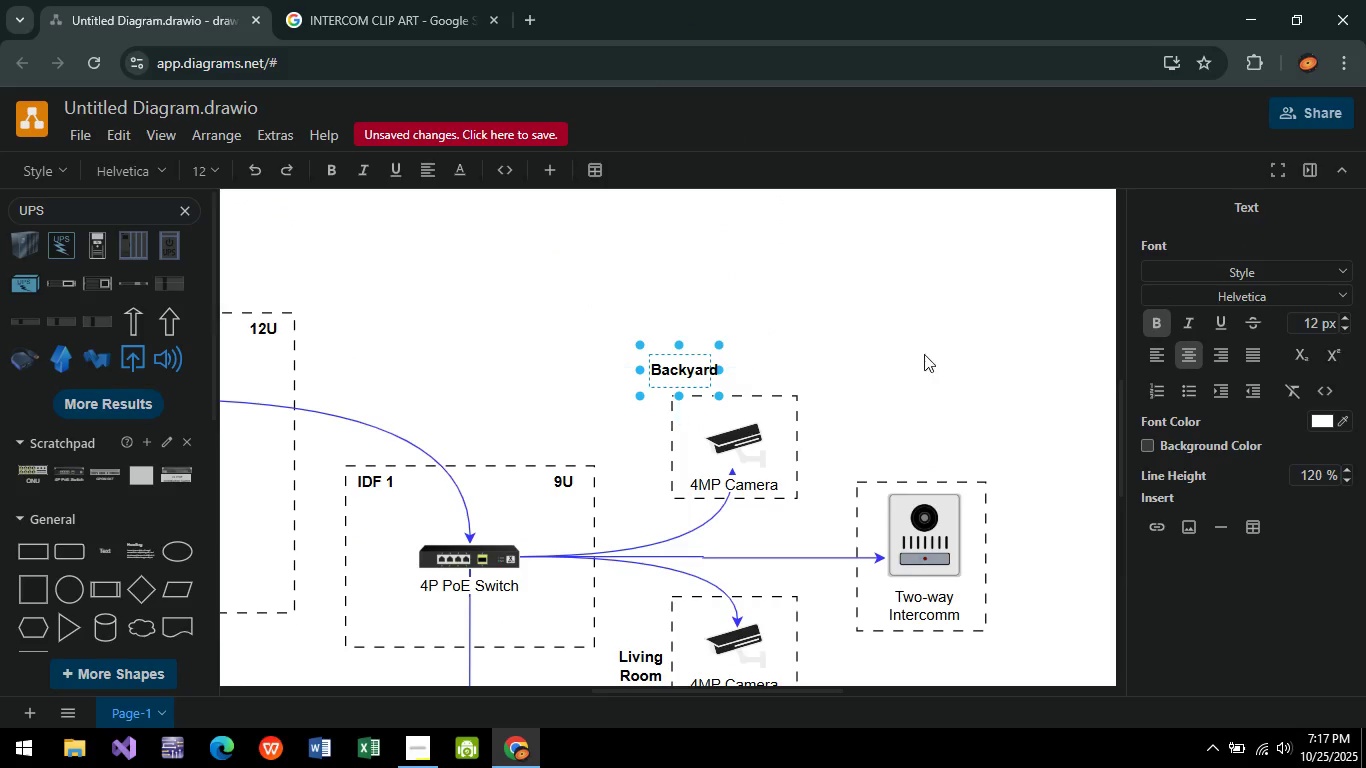 
left_click([939, 354])
 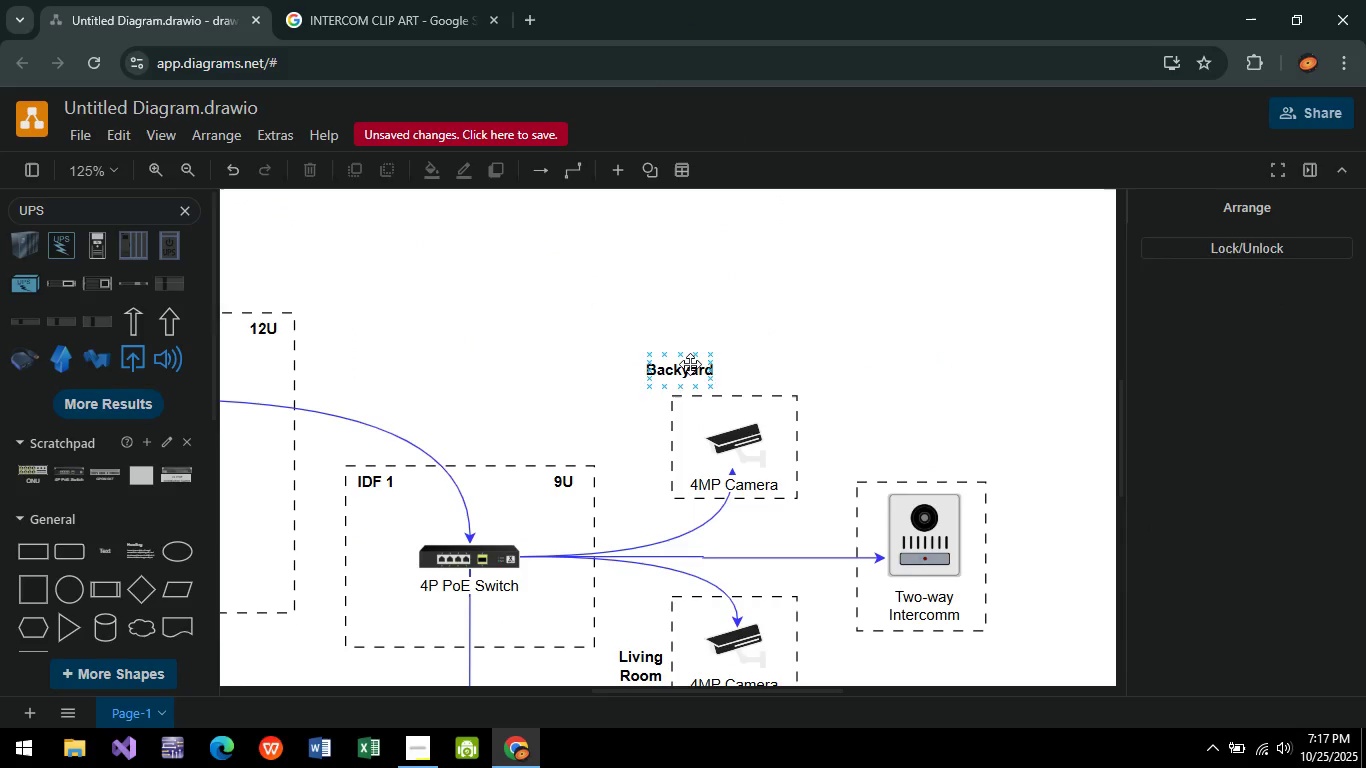 
left_click([690, 364])
 